 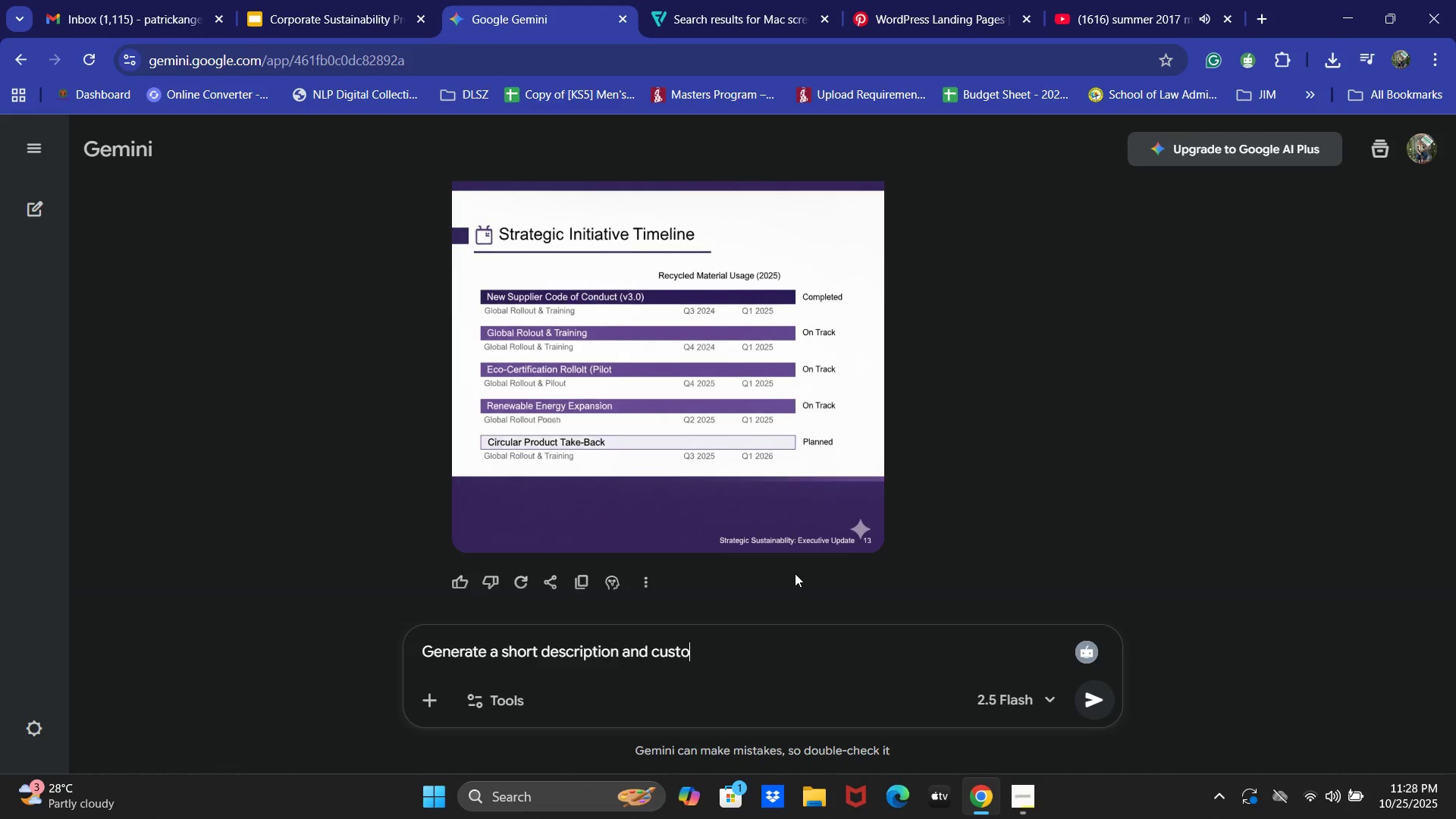 
key(Enter)
 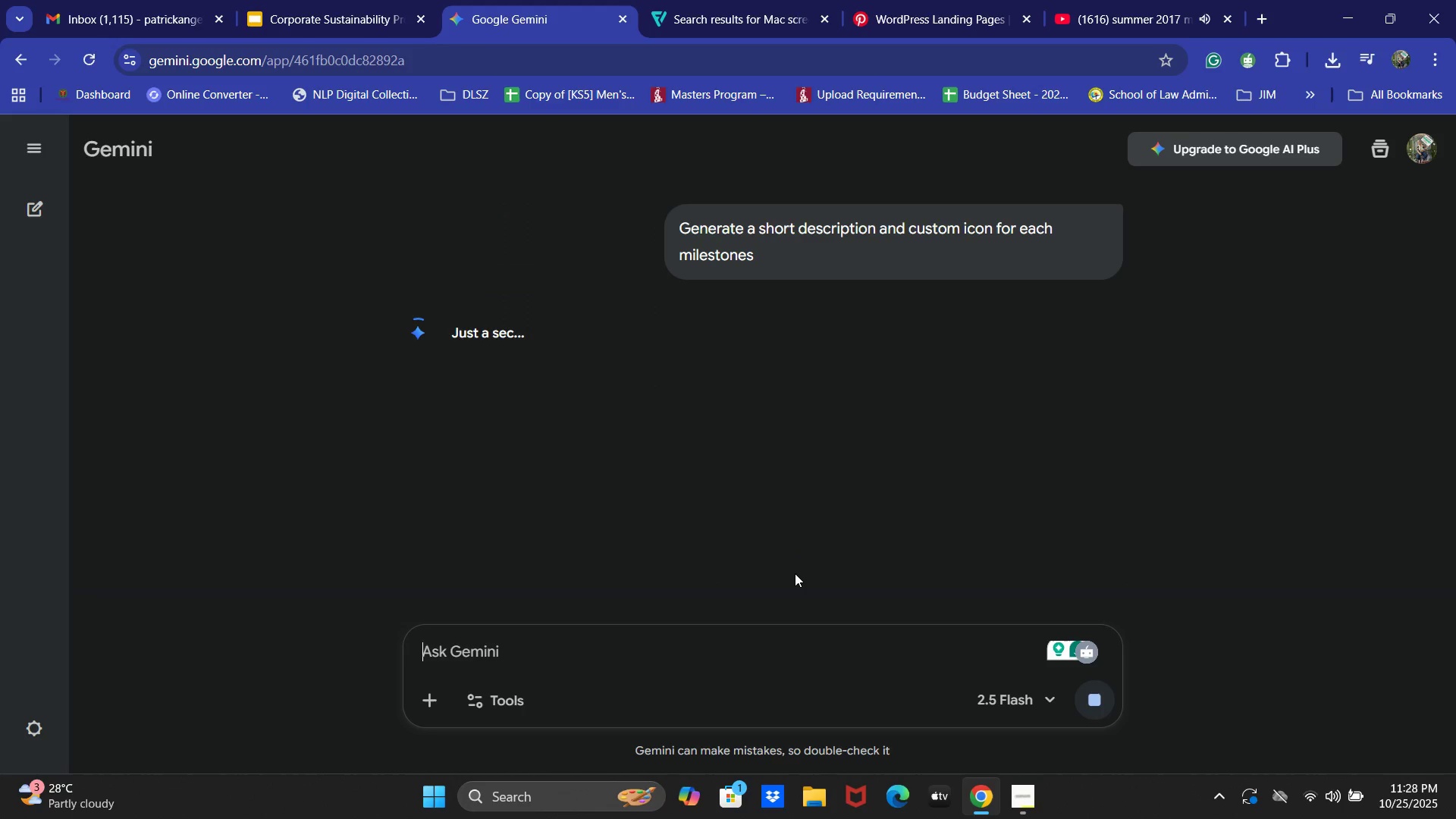 
left_click([306, 0])
 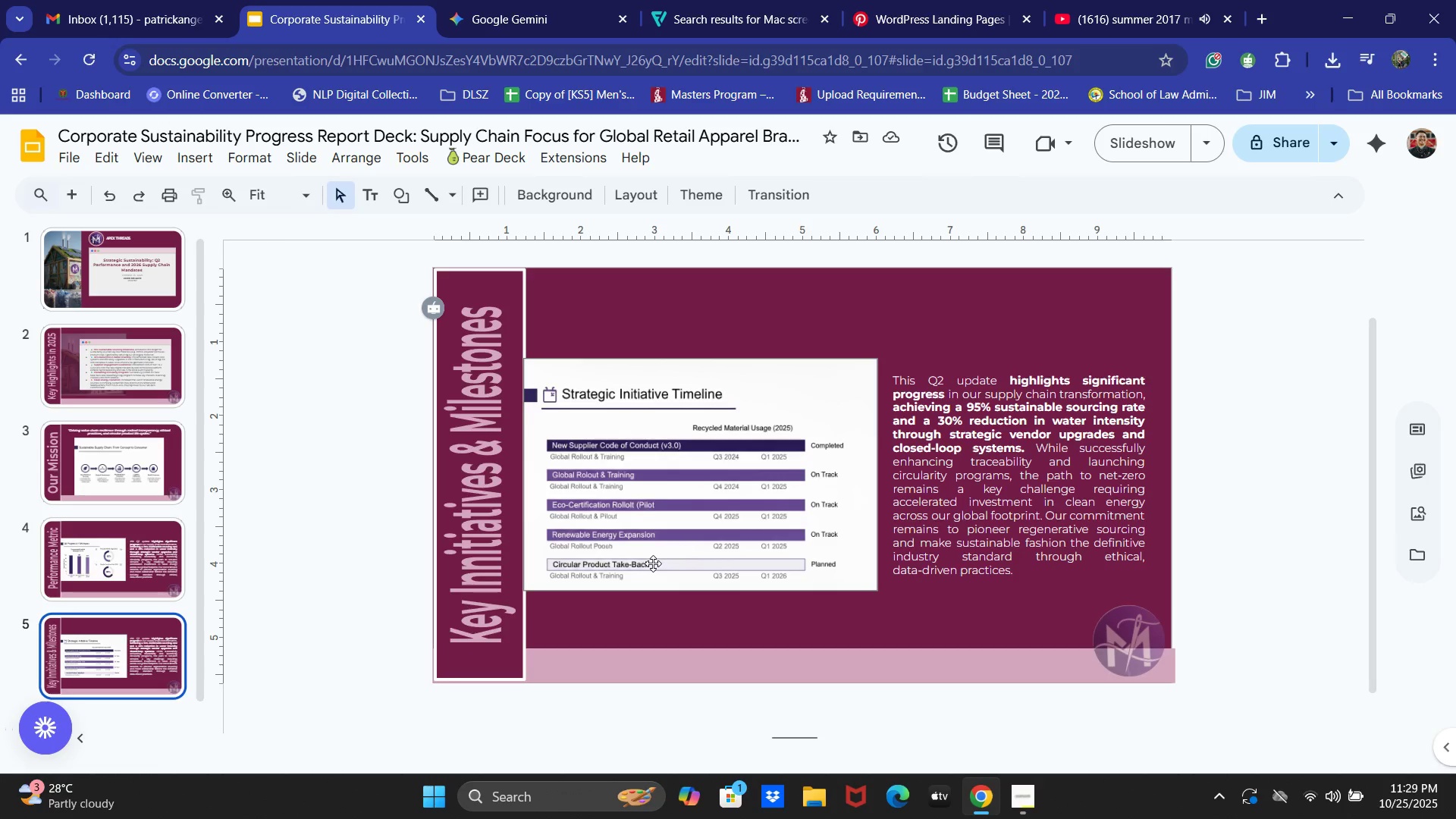 
wait(50.29)
 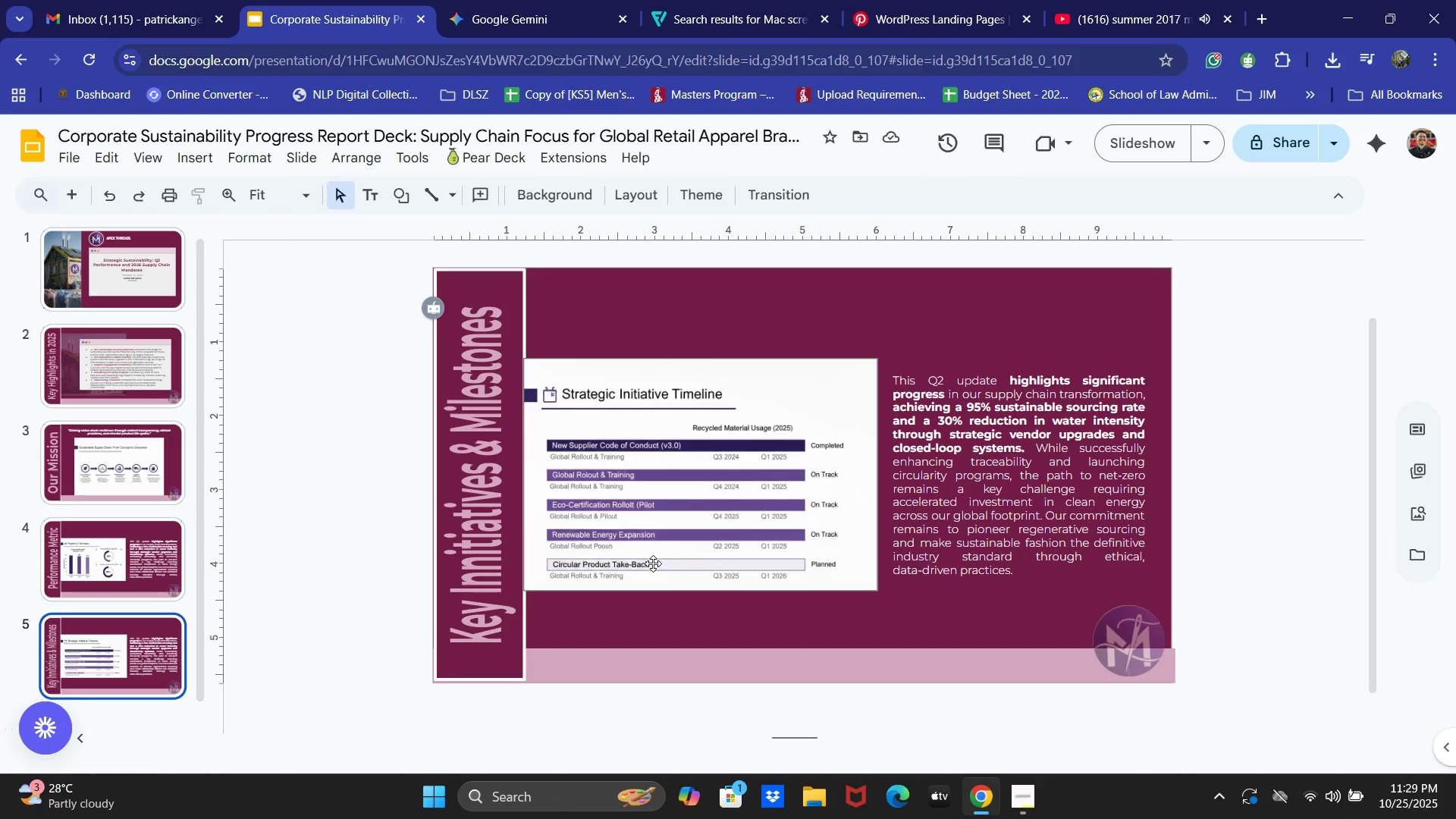 
scroll: coordinate [809, 498], scroll_direction: down, amount: 3.0
 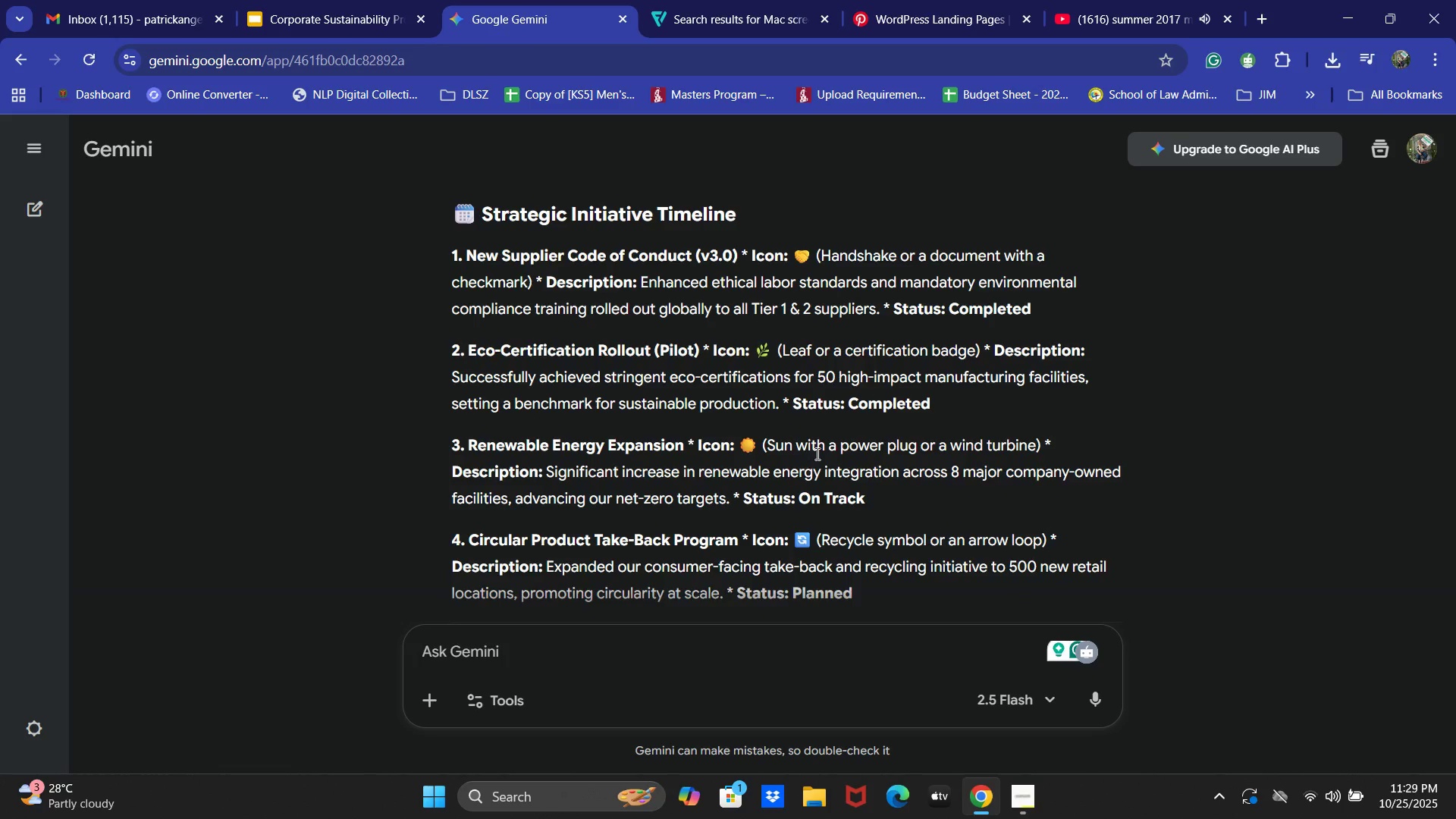 
wait(6.64)
 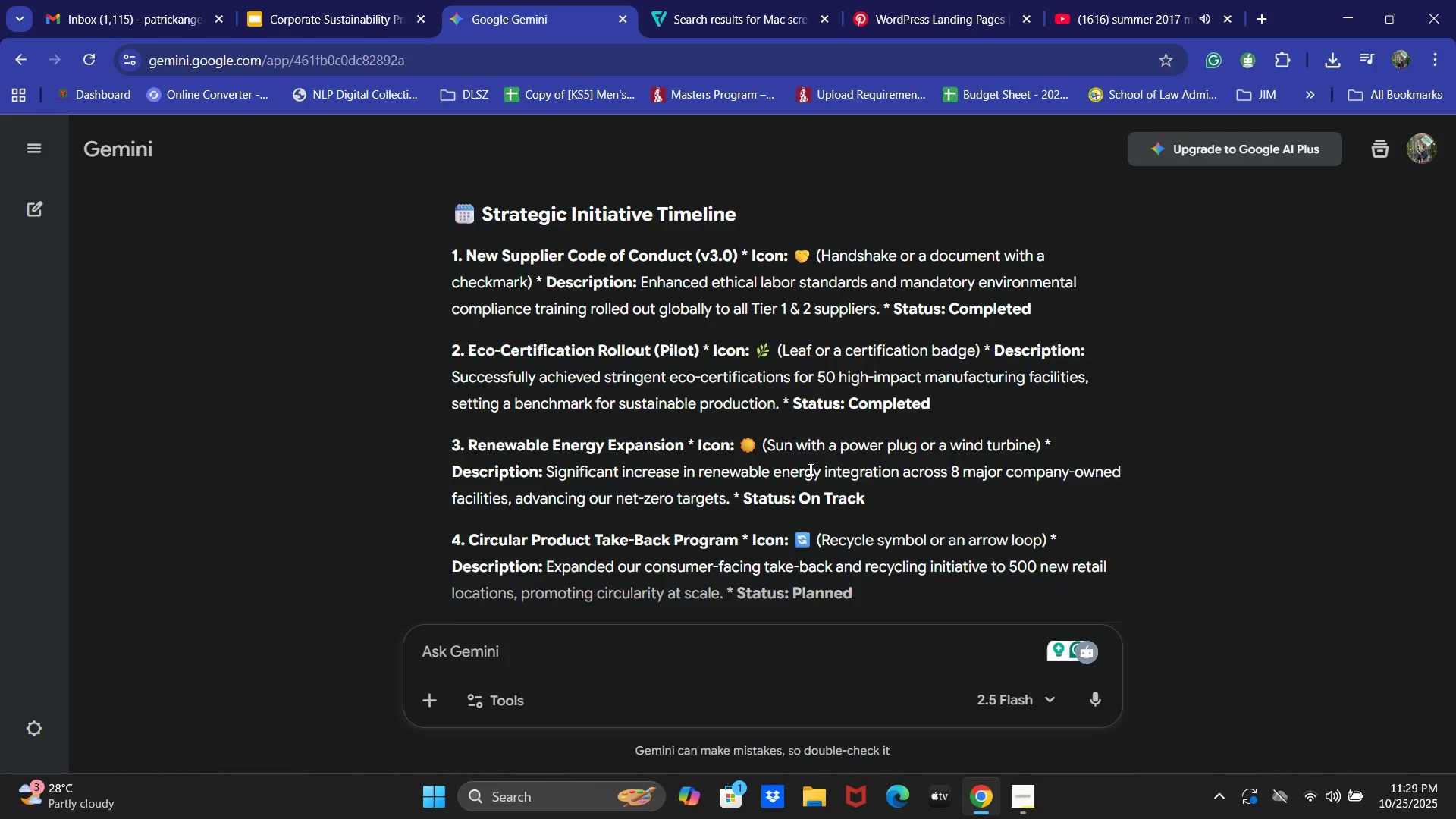 
scroll: coordinate [818, 448], scroll_direction: down, amount: 1.0
 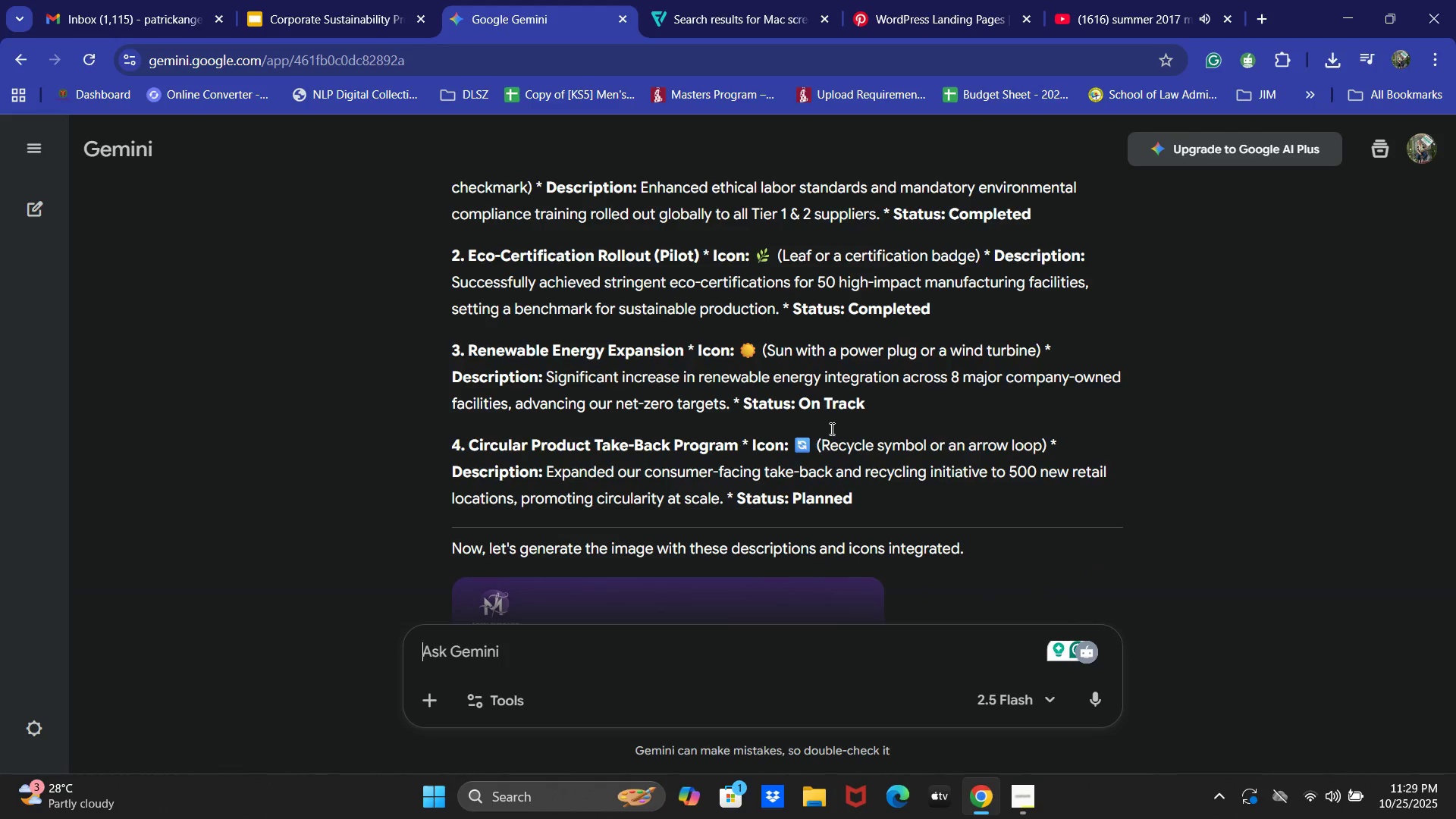 
scroll: coordinate [778, 311], scroll_direction: up, amount: 1.0
 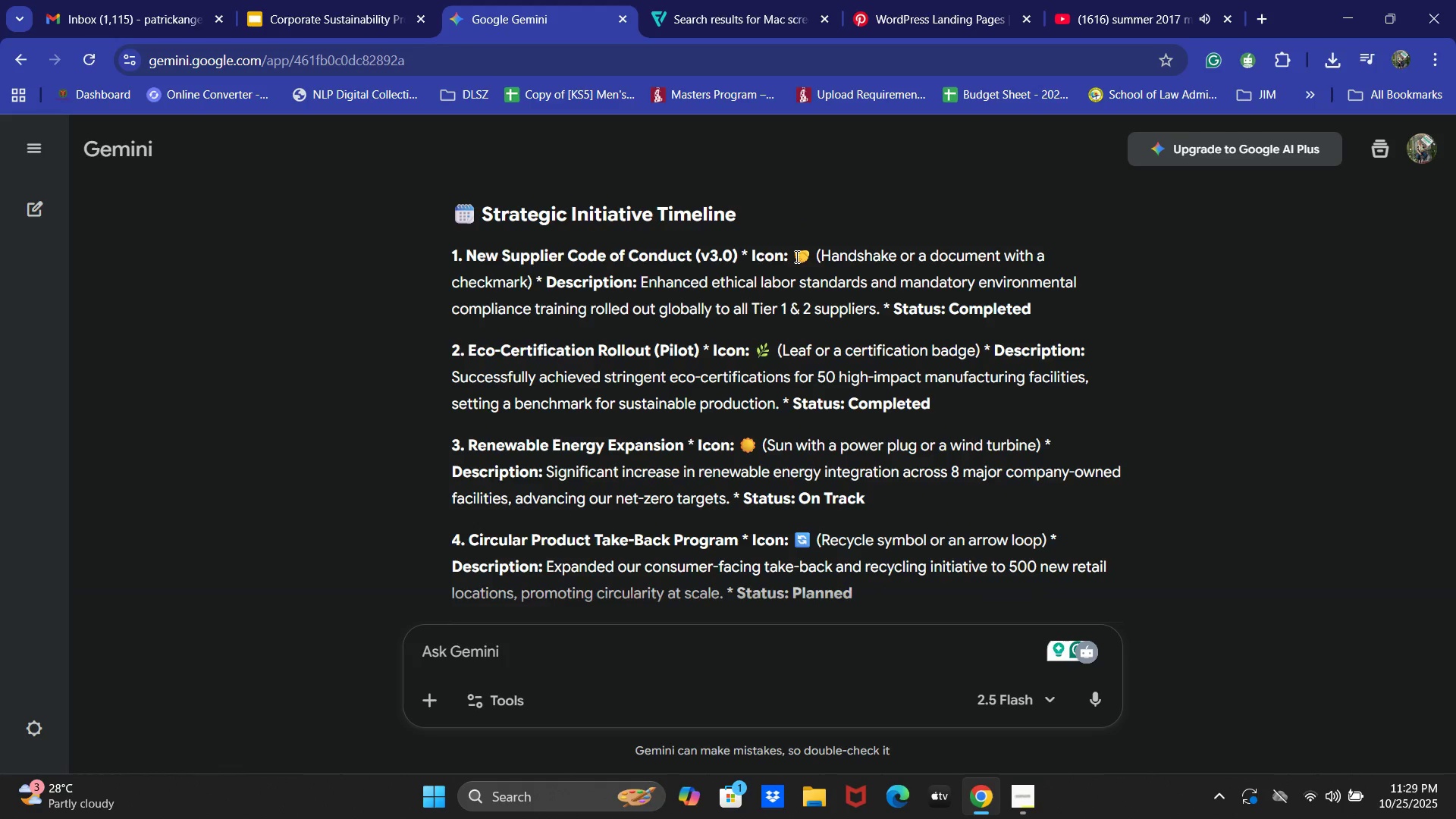 
left_click_drag(start_coordinate=[794, 254], to_coordinate=[808, 253])
 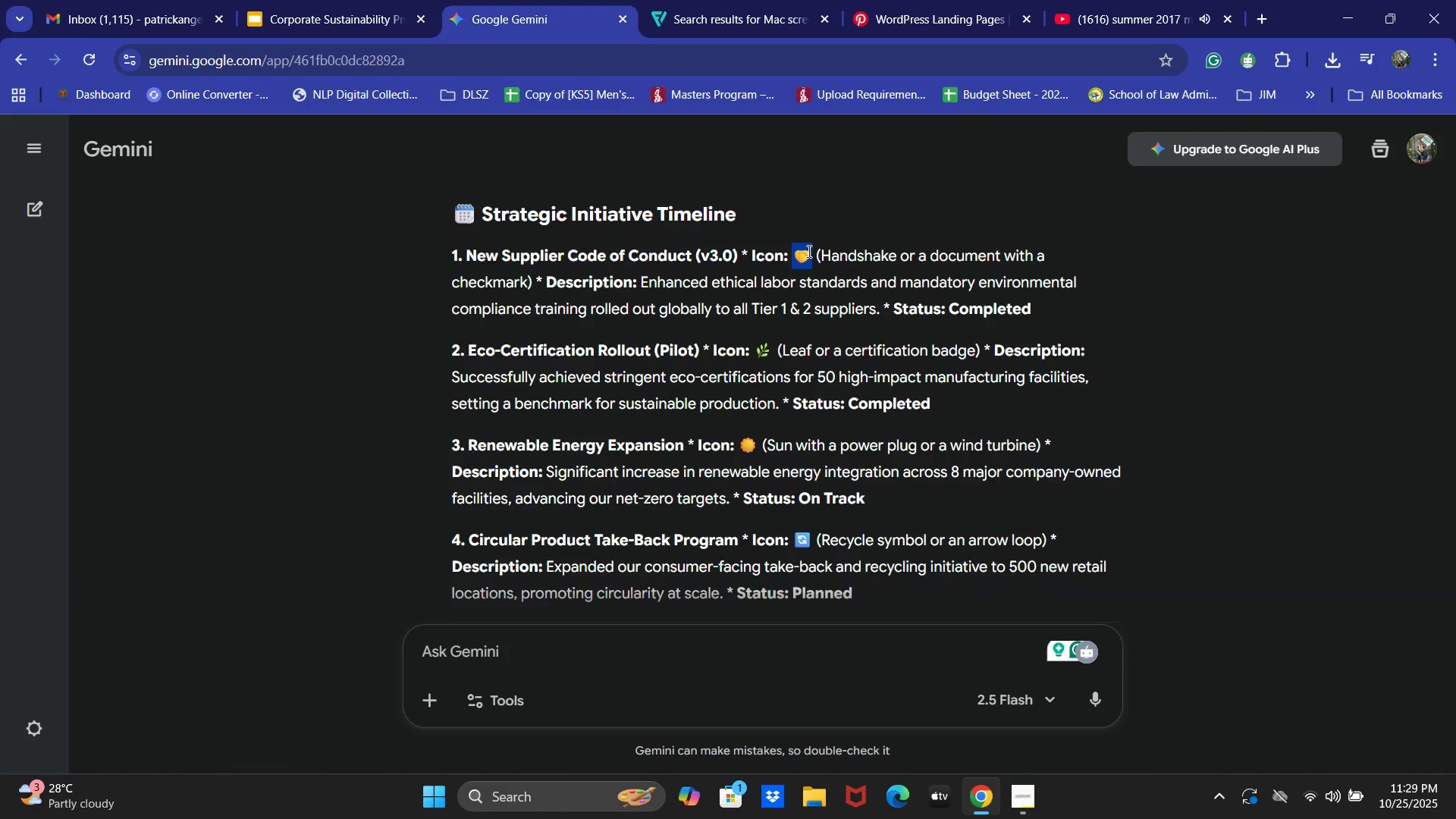 
key(Control+C)
 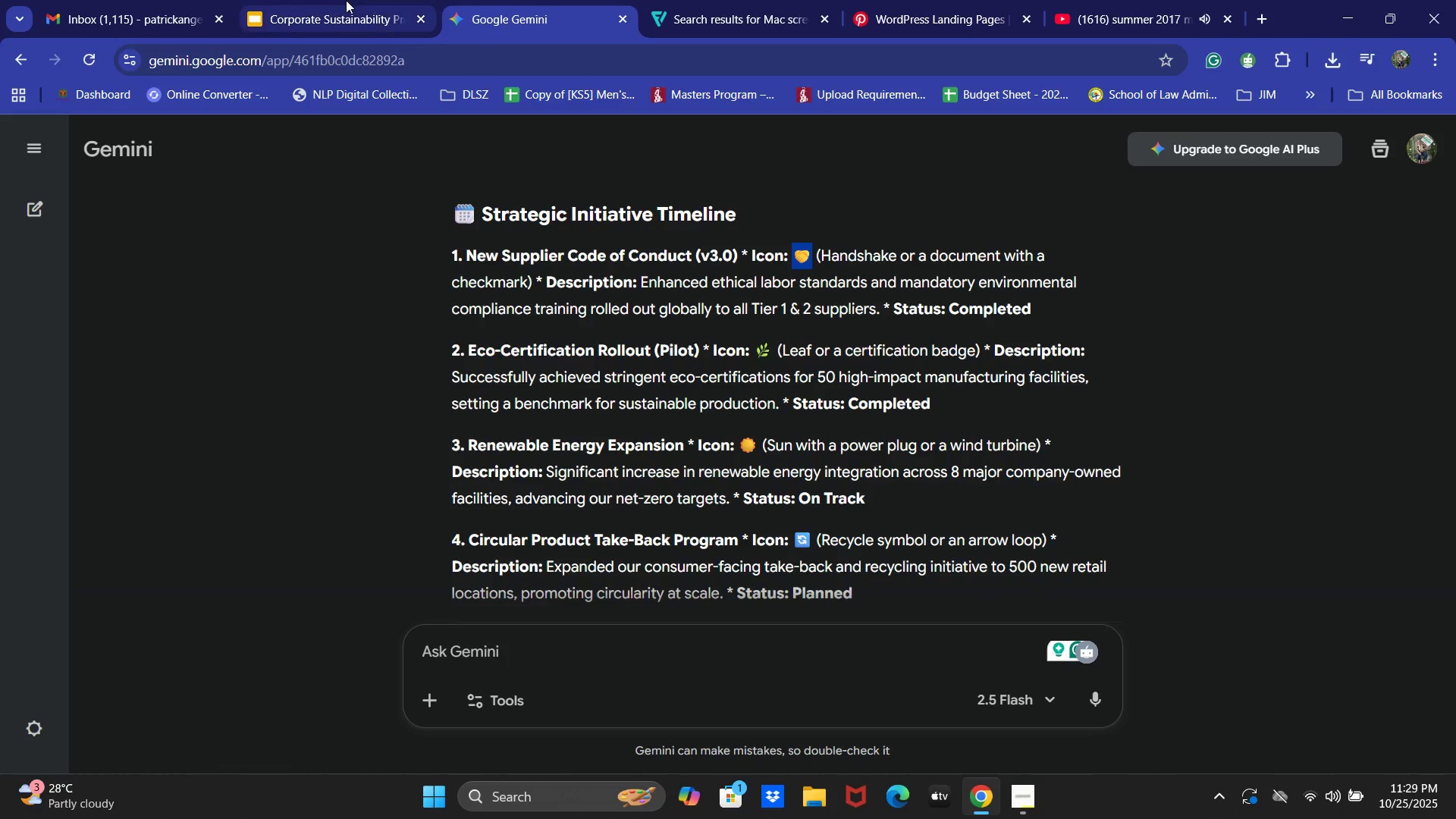 
left_click([346, 0])
 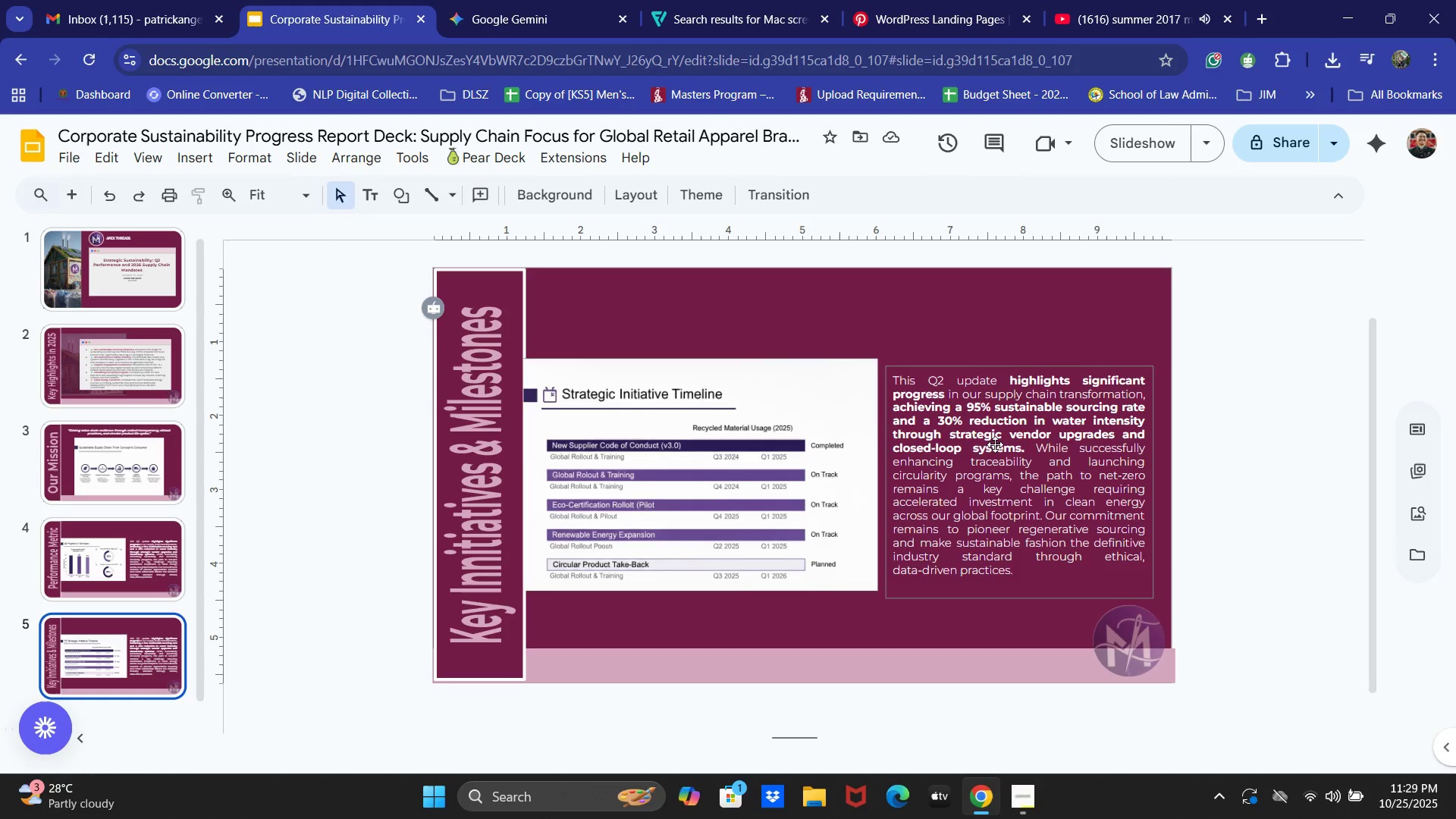 
double_click([996, 440])
 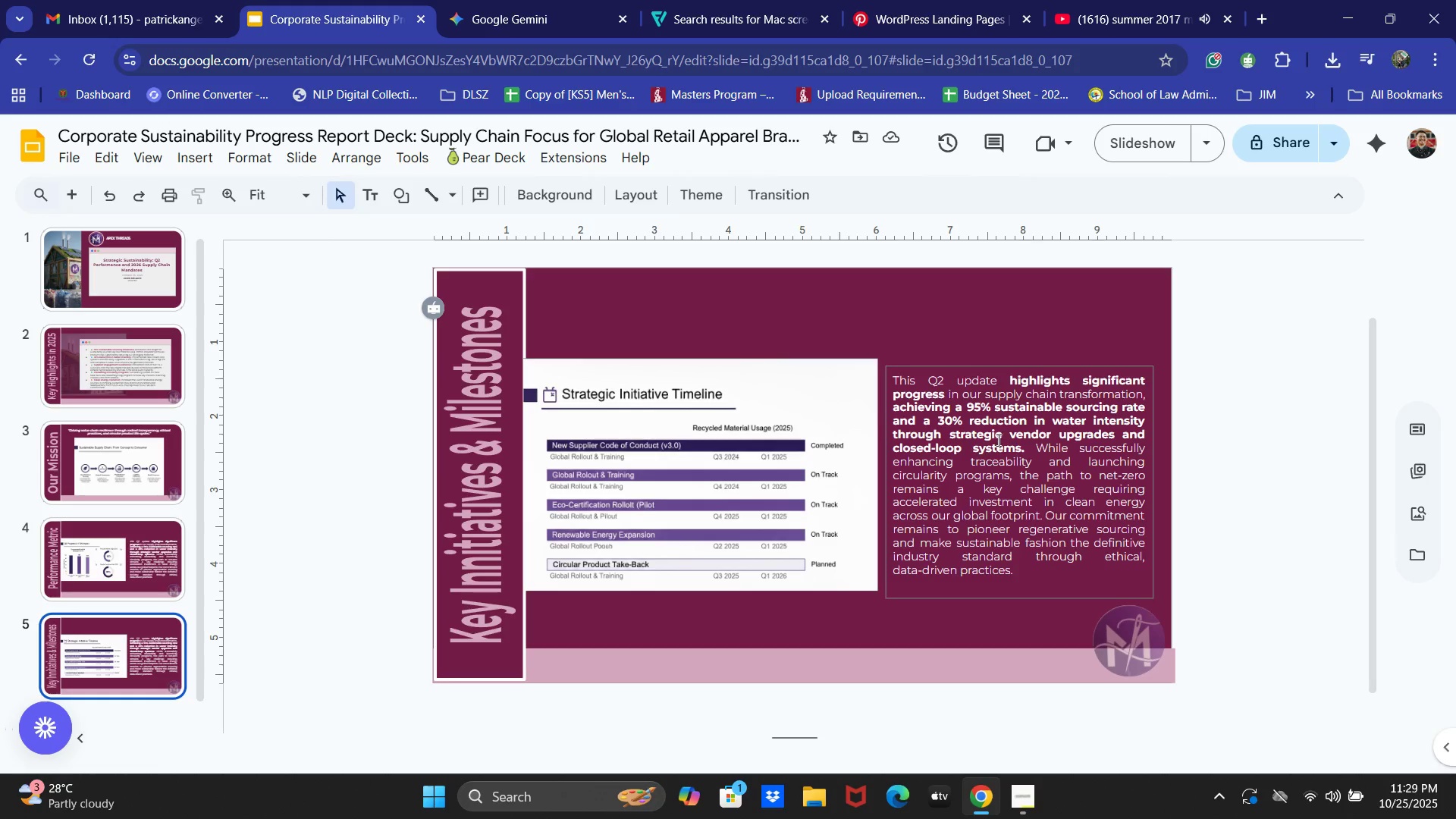 
key(Control+A)
 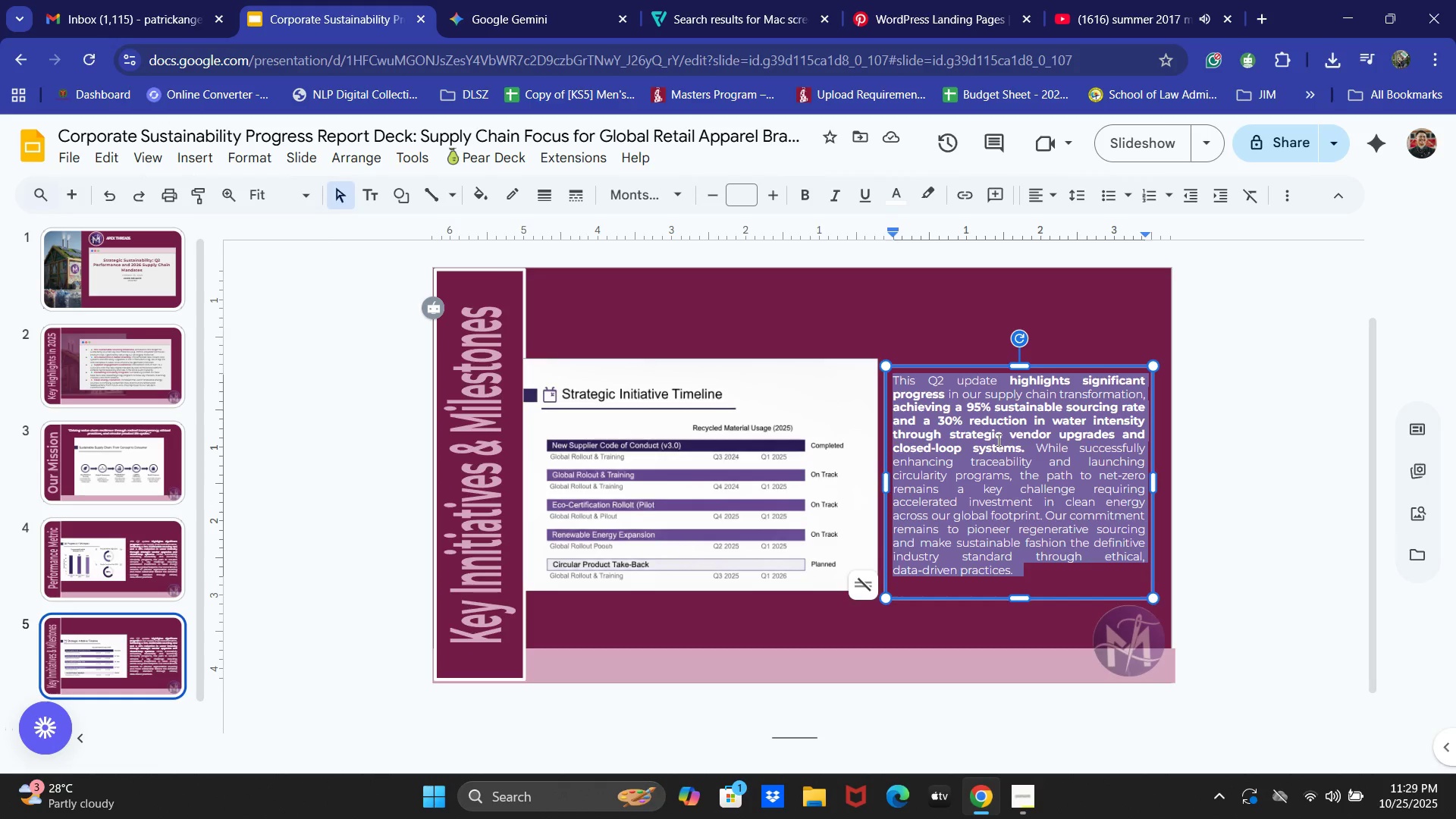 
key(Backspace)
 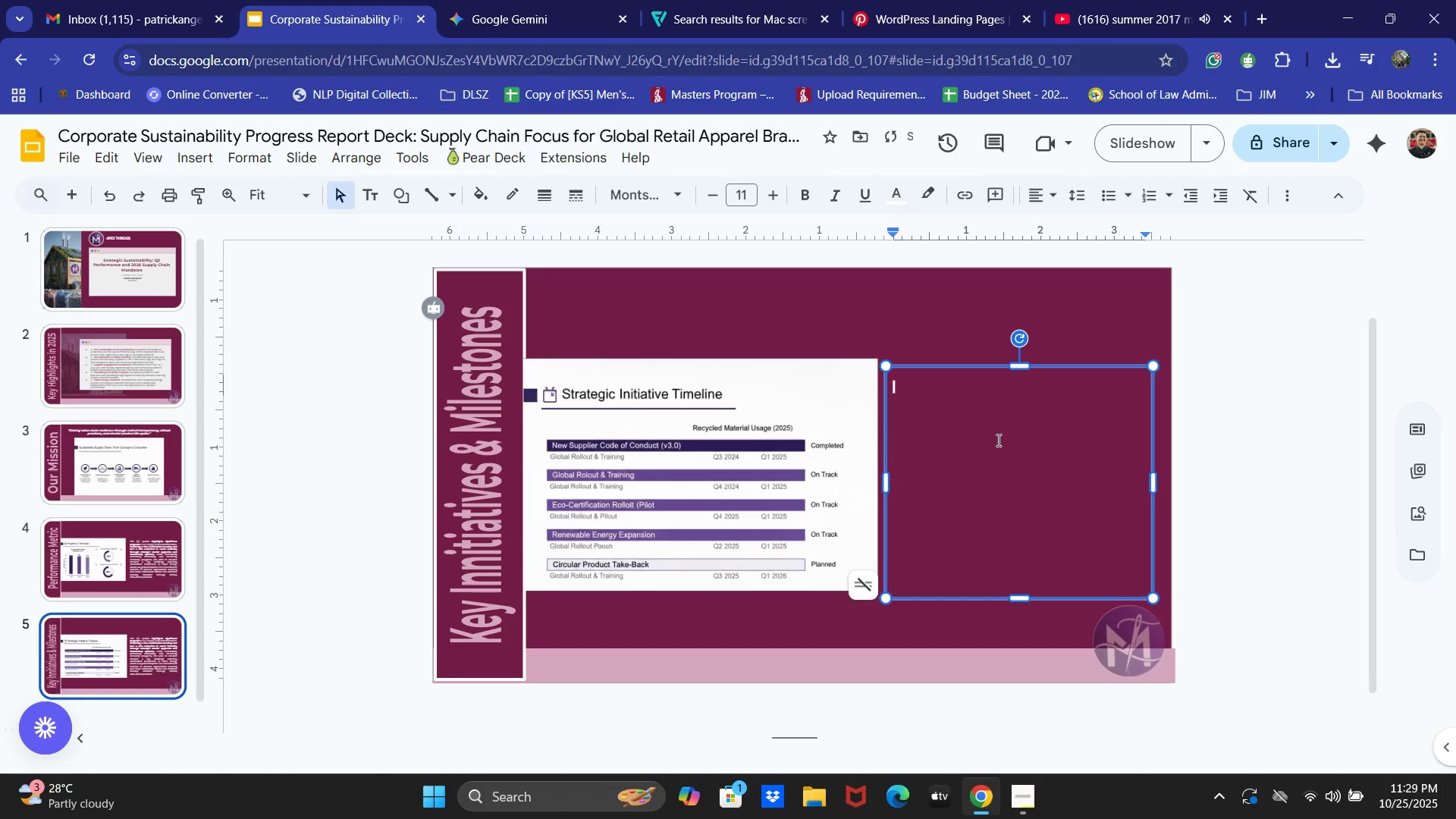 
key(Control+V)
 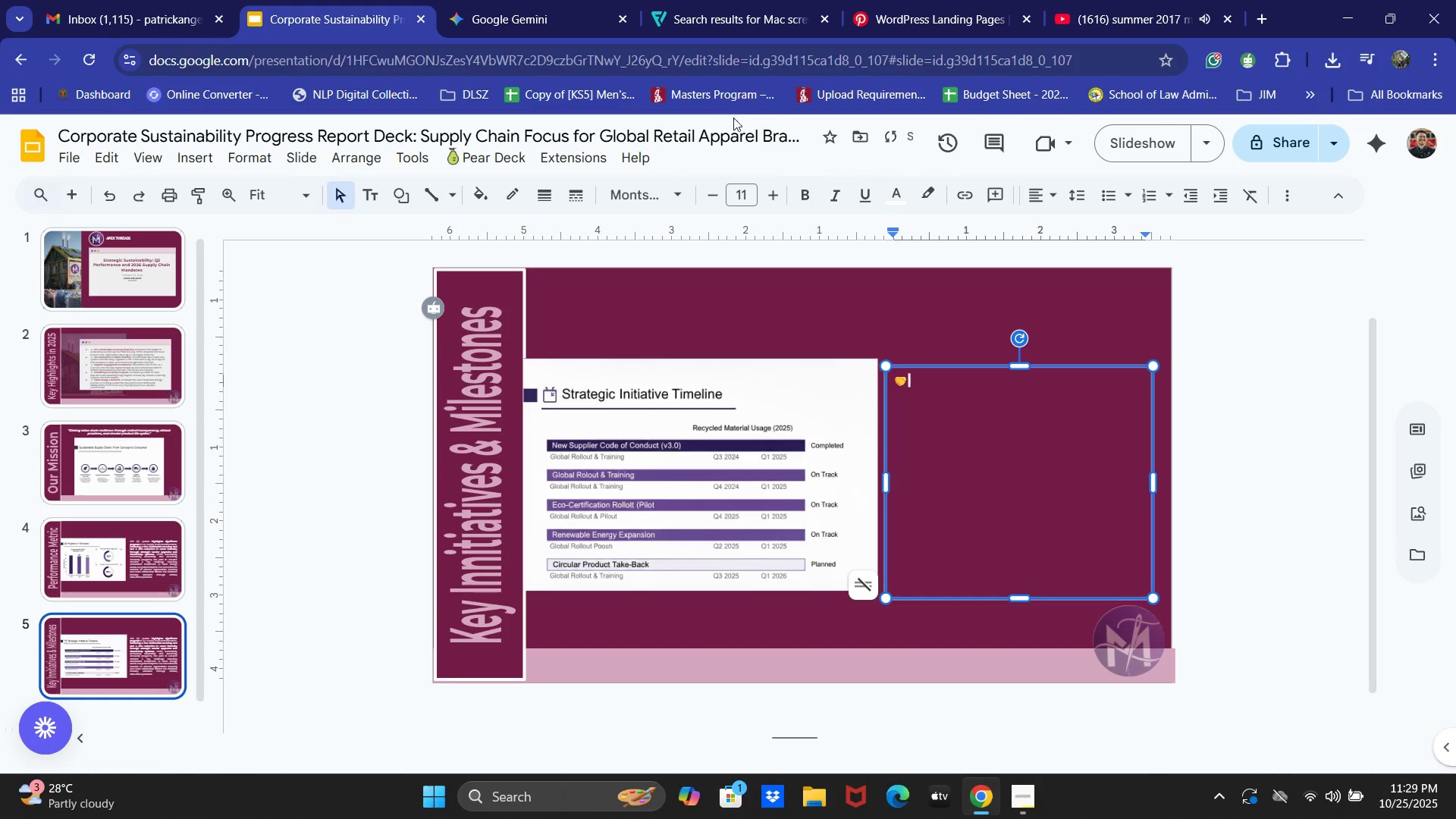 
left_click_drag(start_coordinate=[550, 0], to_coordinate=[545, 0])
 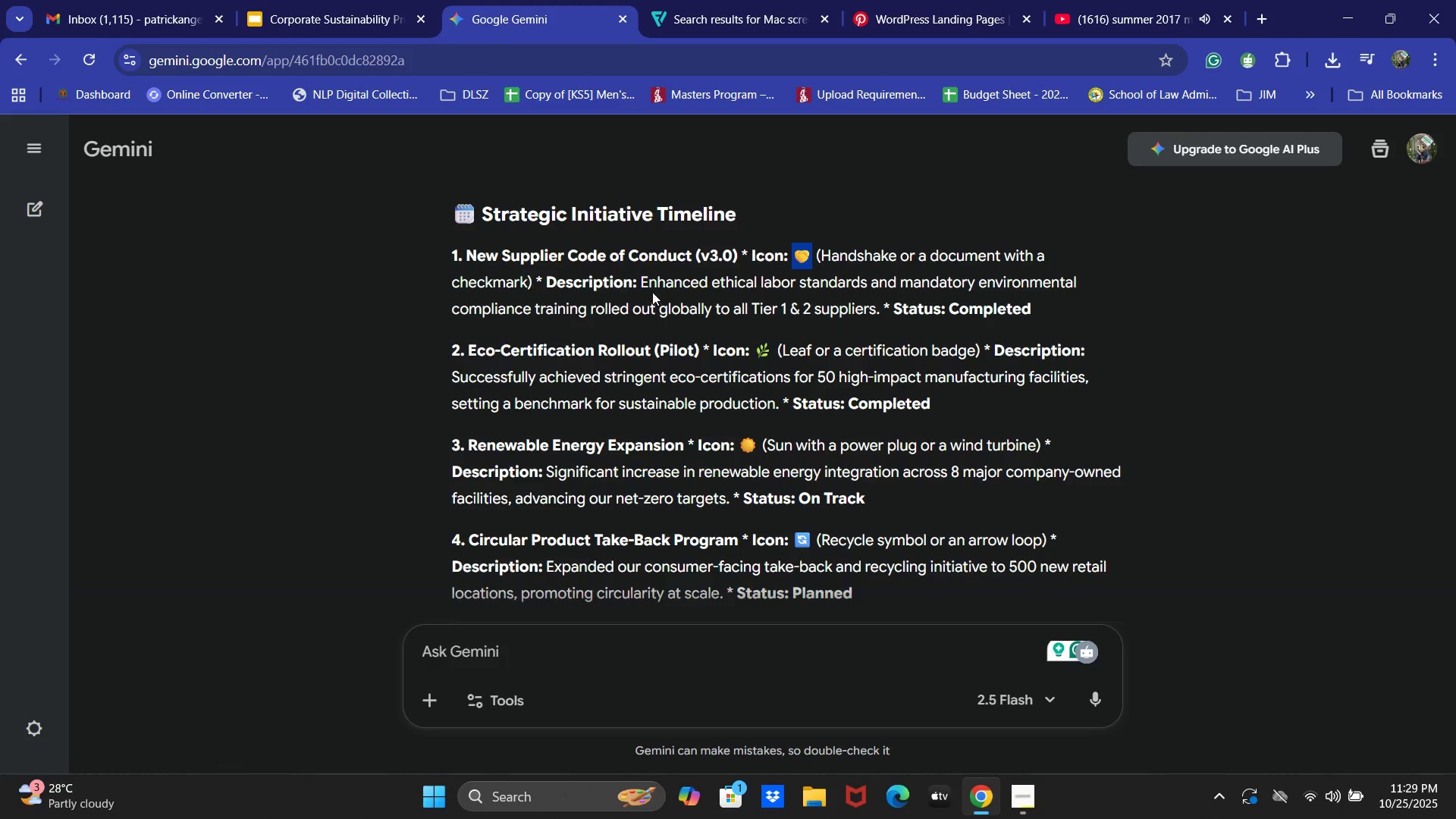 
left_click_drag(start_coordinate=[643, 287], to_coordinate=[1045, 307])
 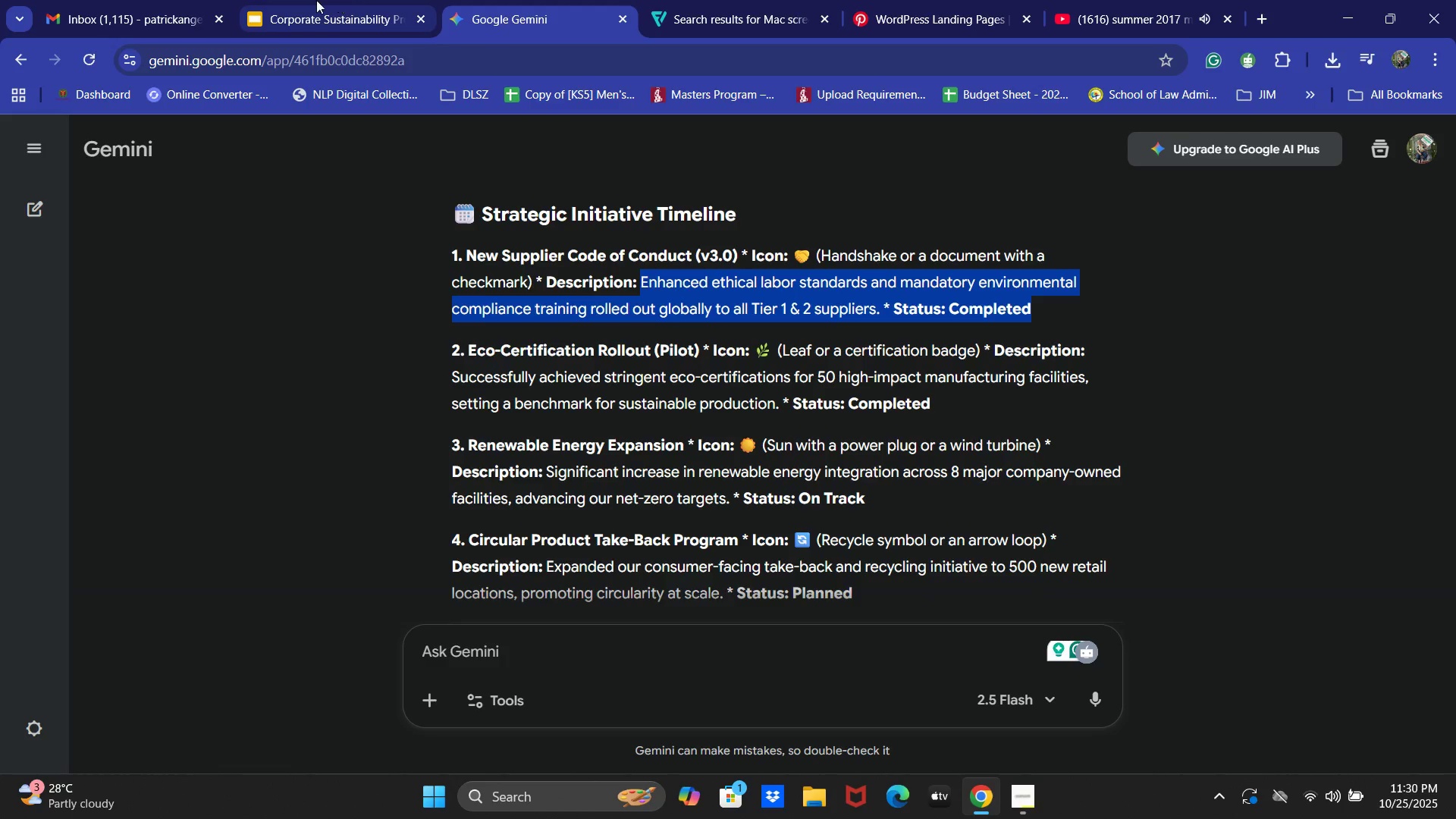 
key(Control+ControlLeft)
 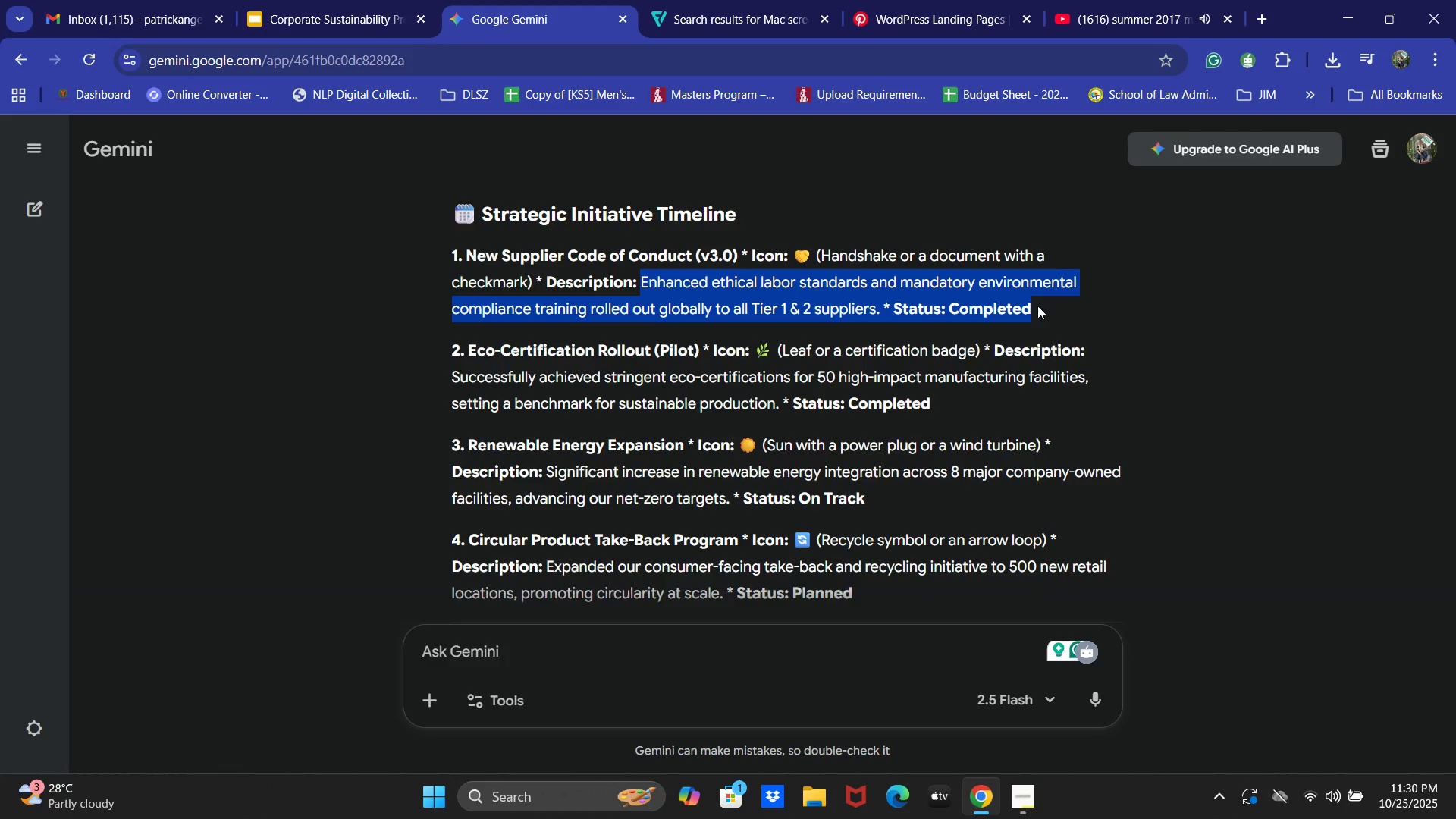 
key(Control+C)
 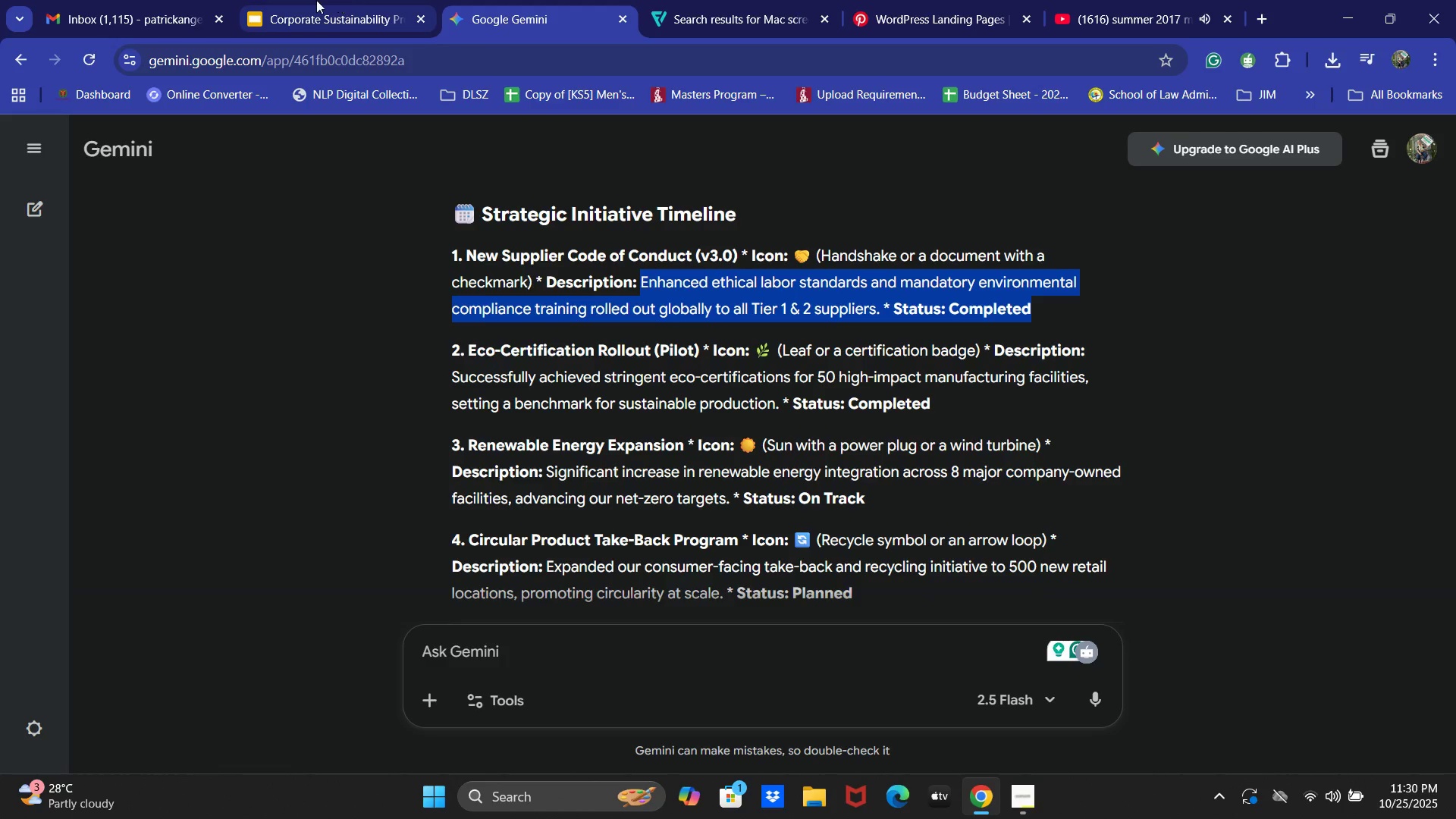 
left_click([316, 0])
 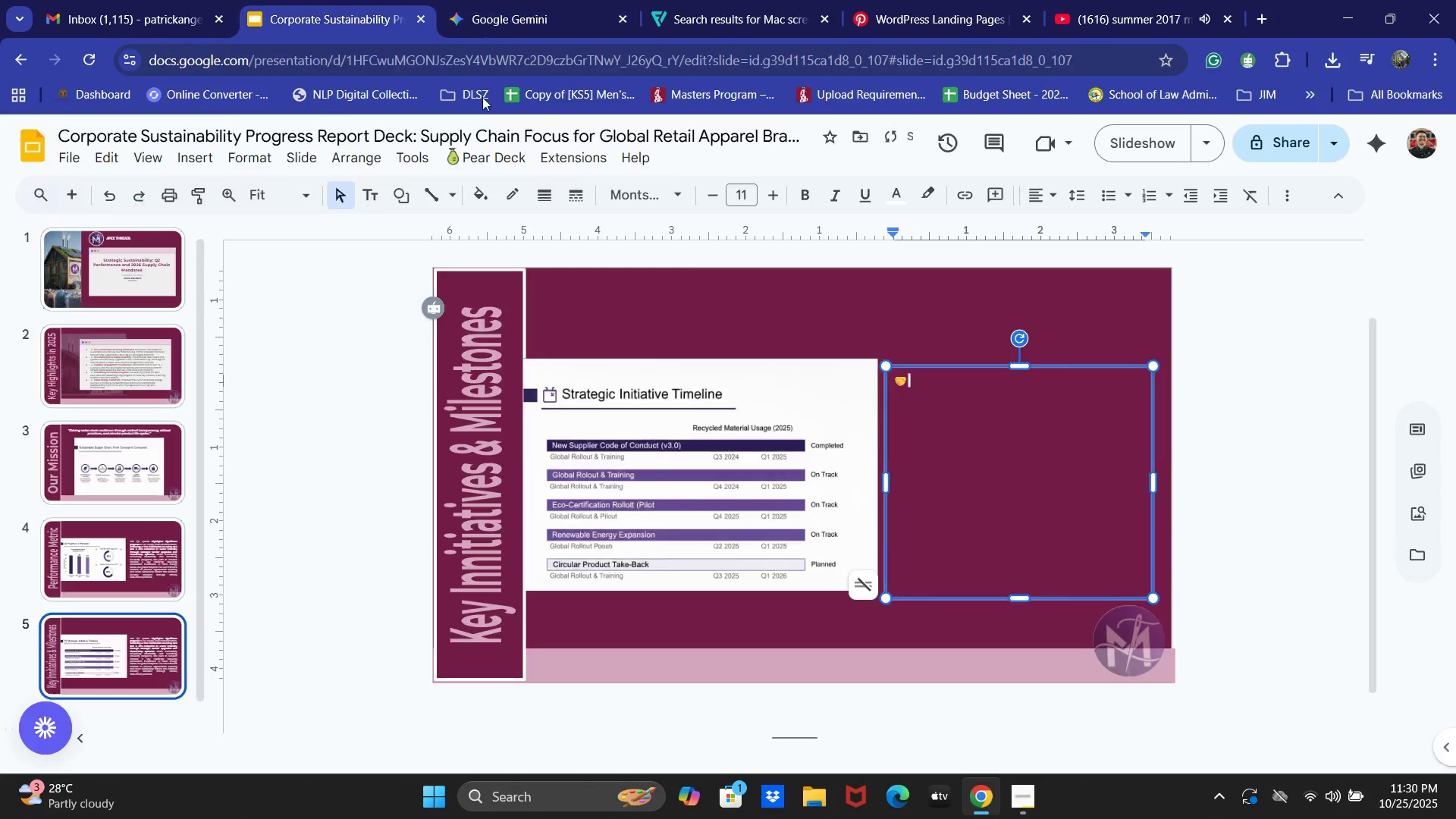 
key(Control+V)
 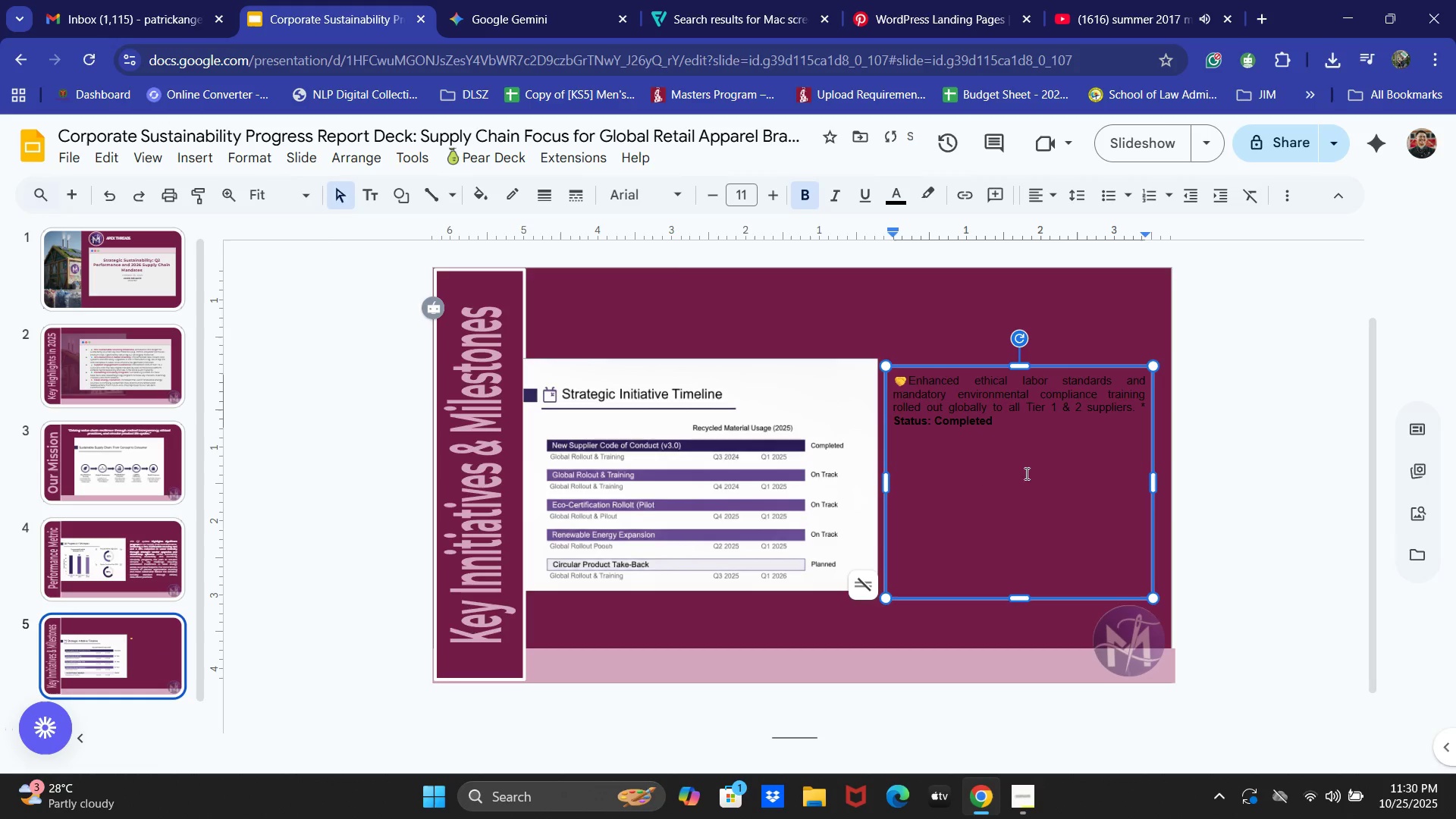 
left_click_drag(start_coordinate=[1030, 425], to_coordinate=[906, 383])
 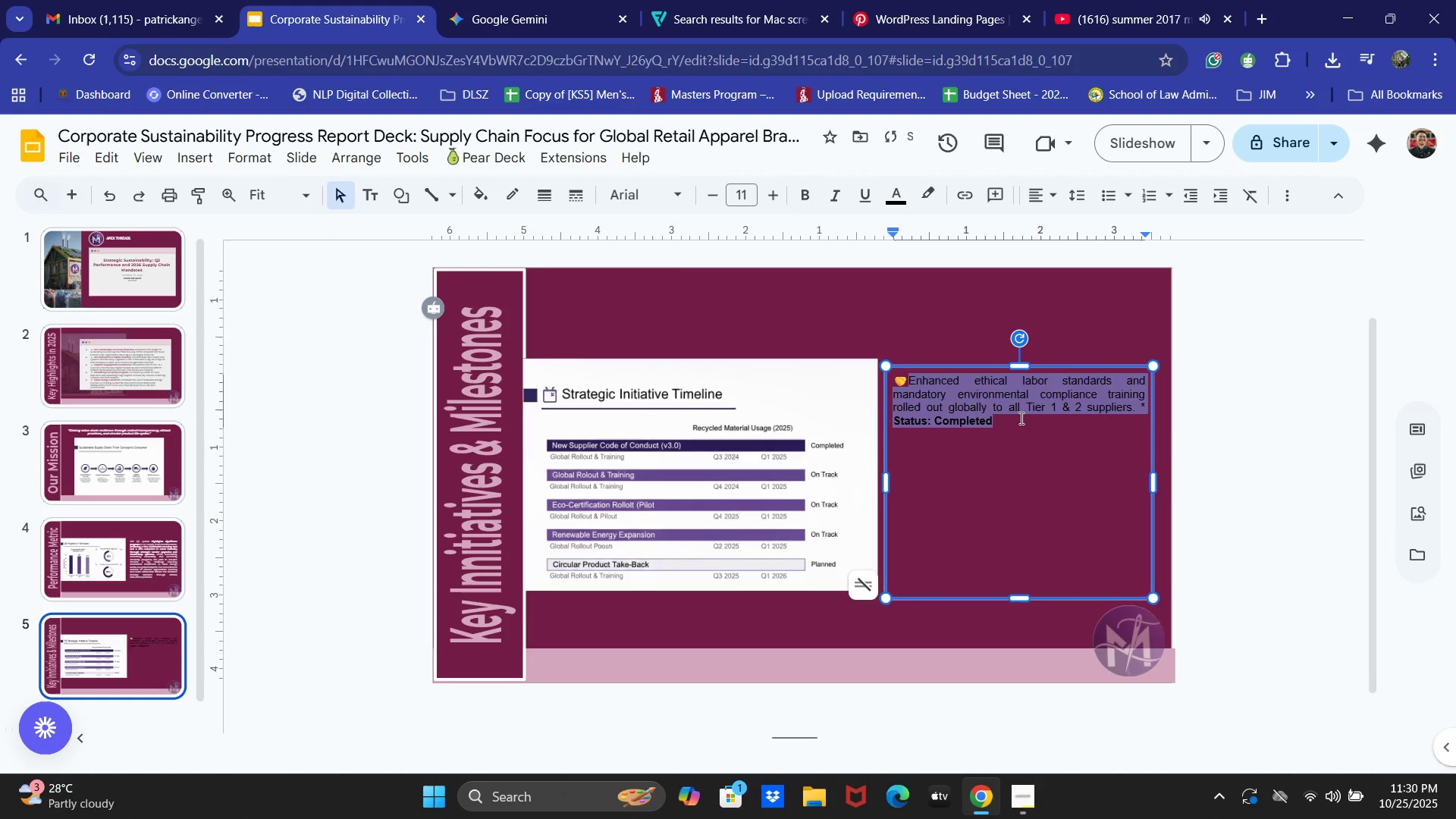 
left_click([1020, 418])
 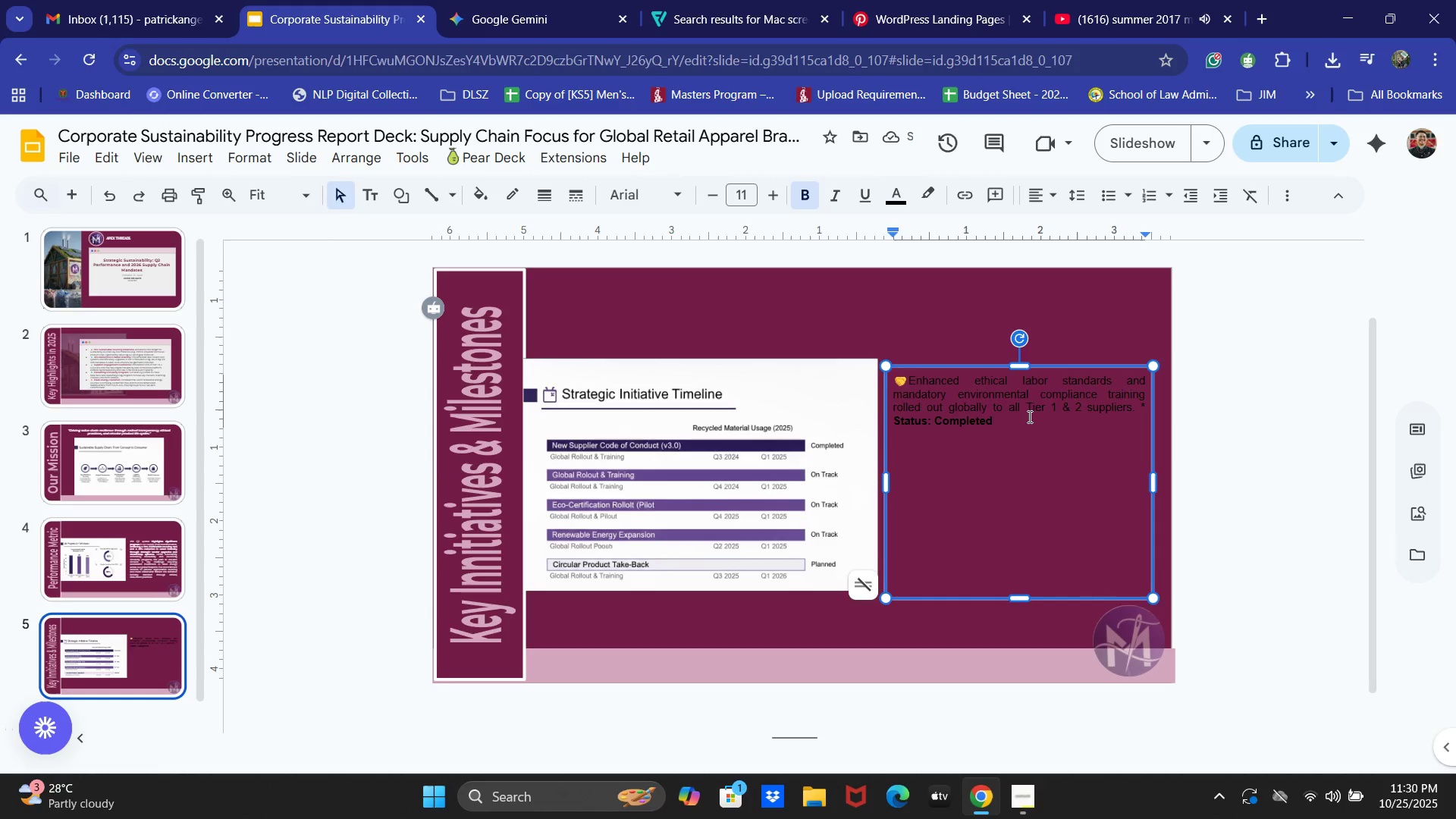 
key(Enter)
 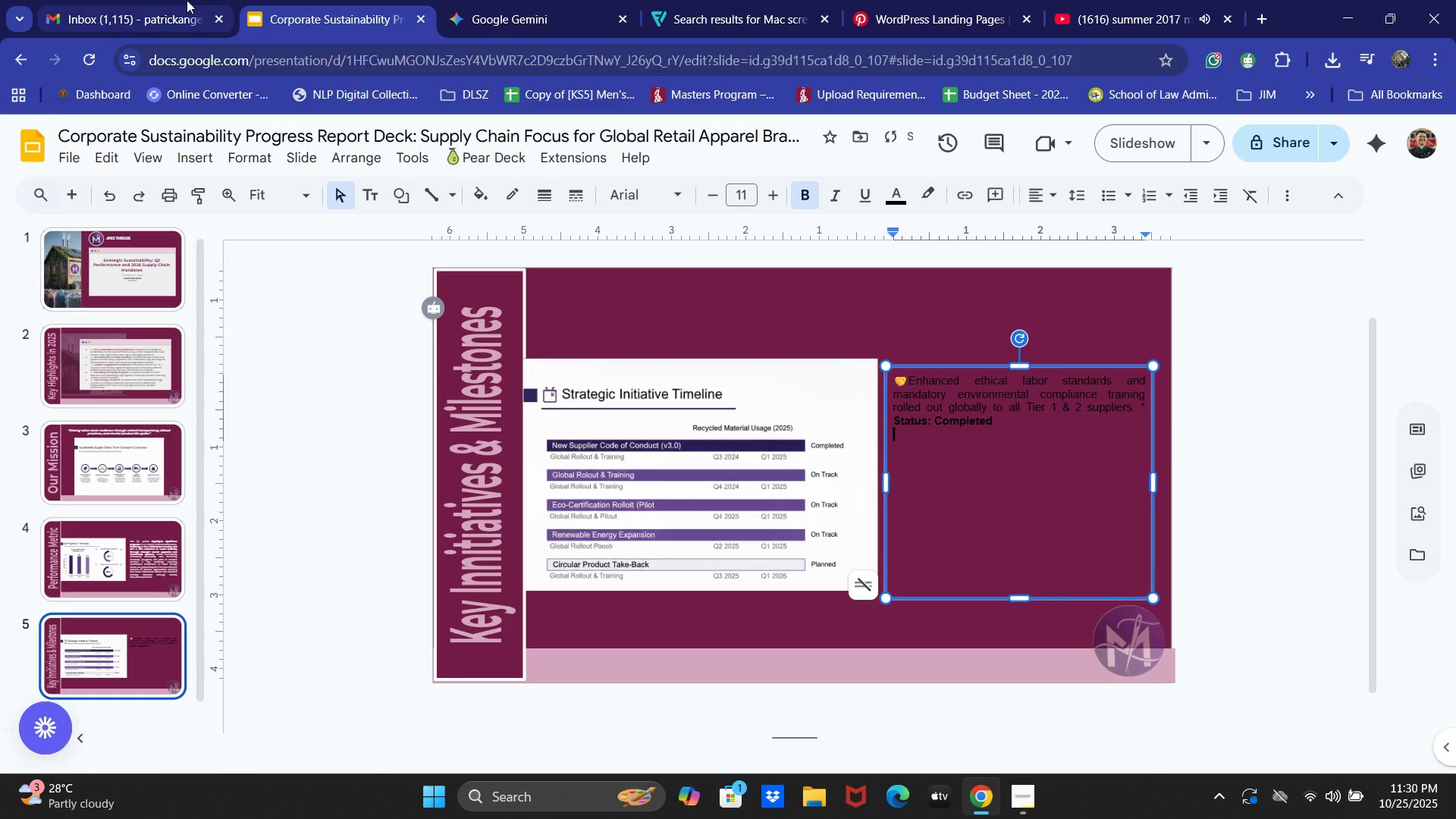 
left_click_drag(start_coordinate=[535, 0], to_coordinate=[541, 0])
 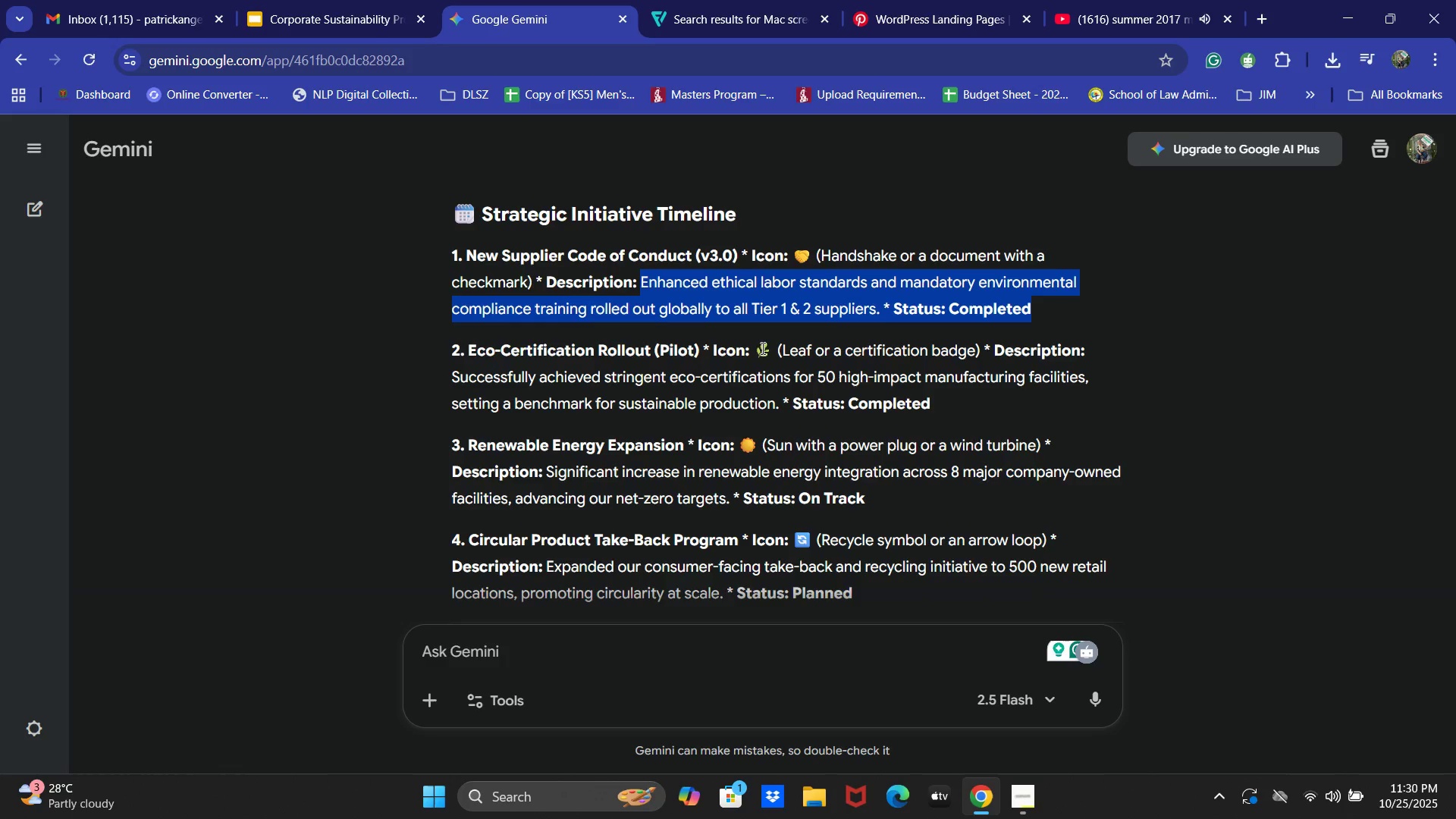 
left_click_drag(start_coordinate=[756, 350], to_coordinate=[772, 348])
 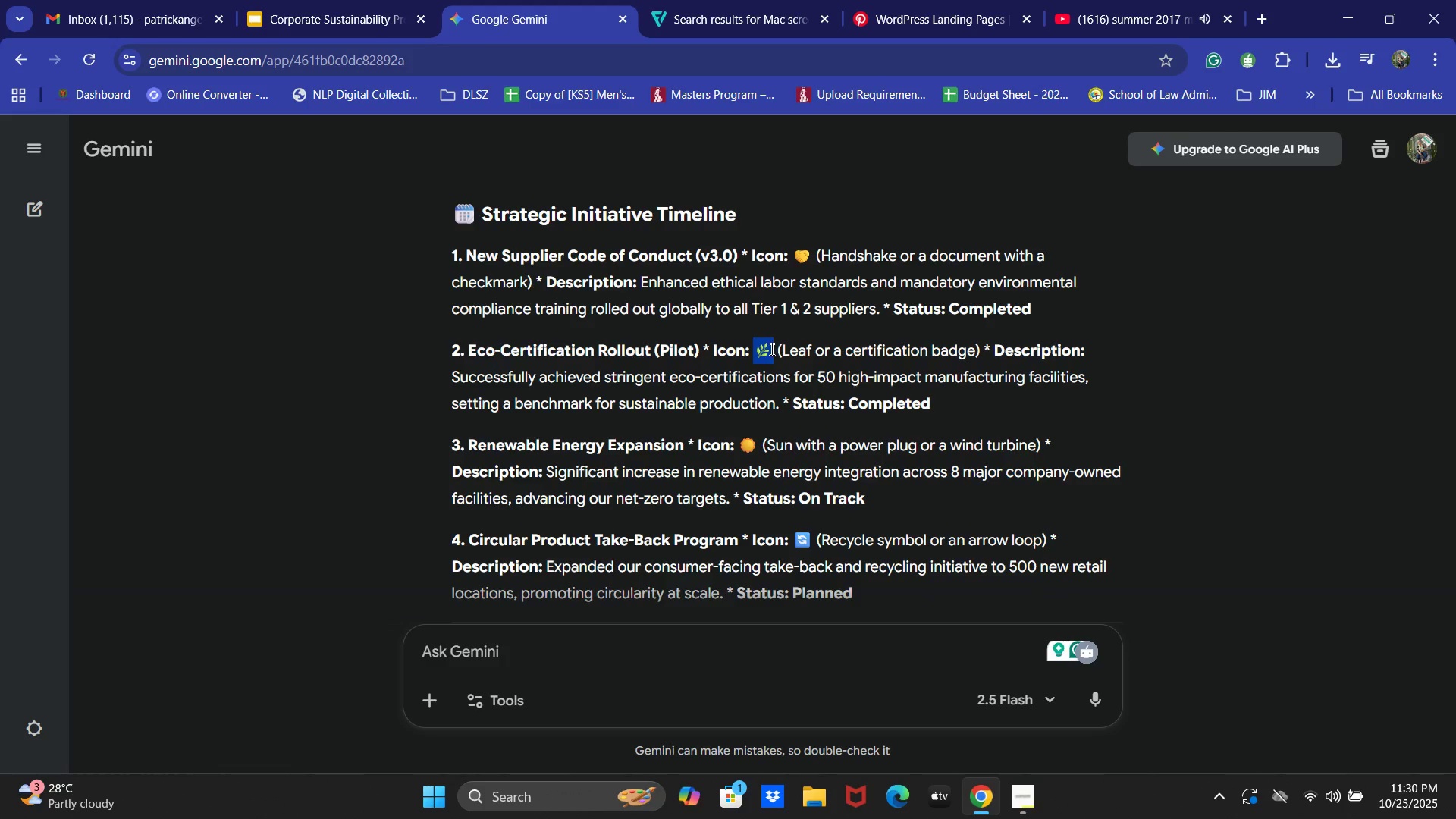 
key(Control+C)
 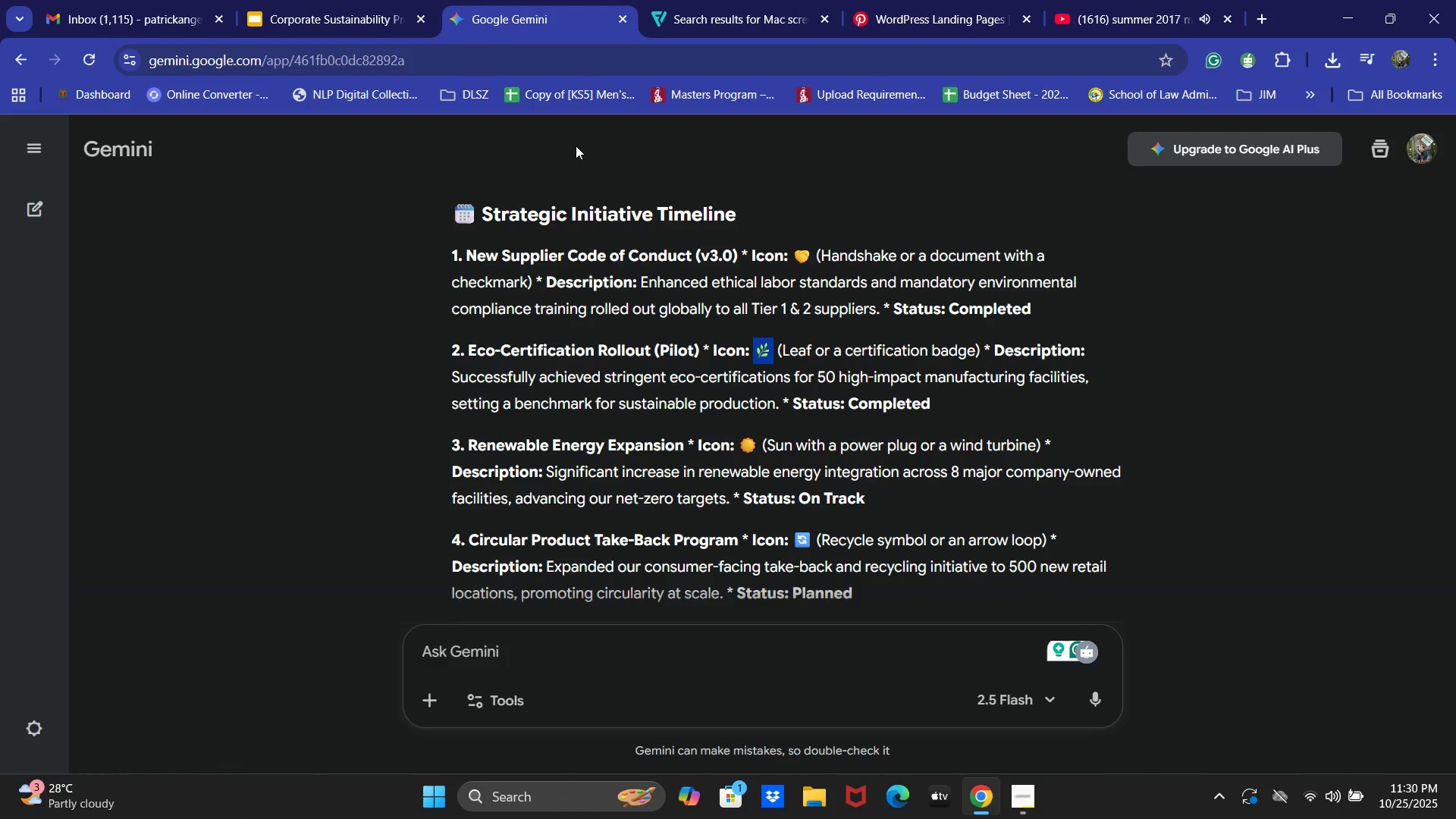 
key(Control+C)
 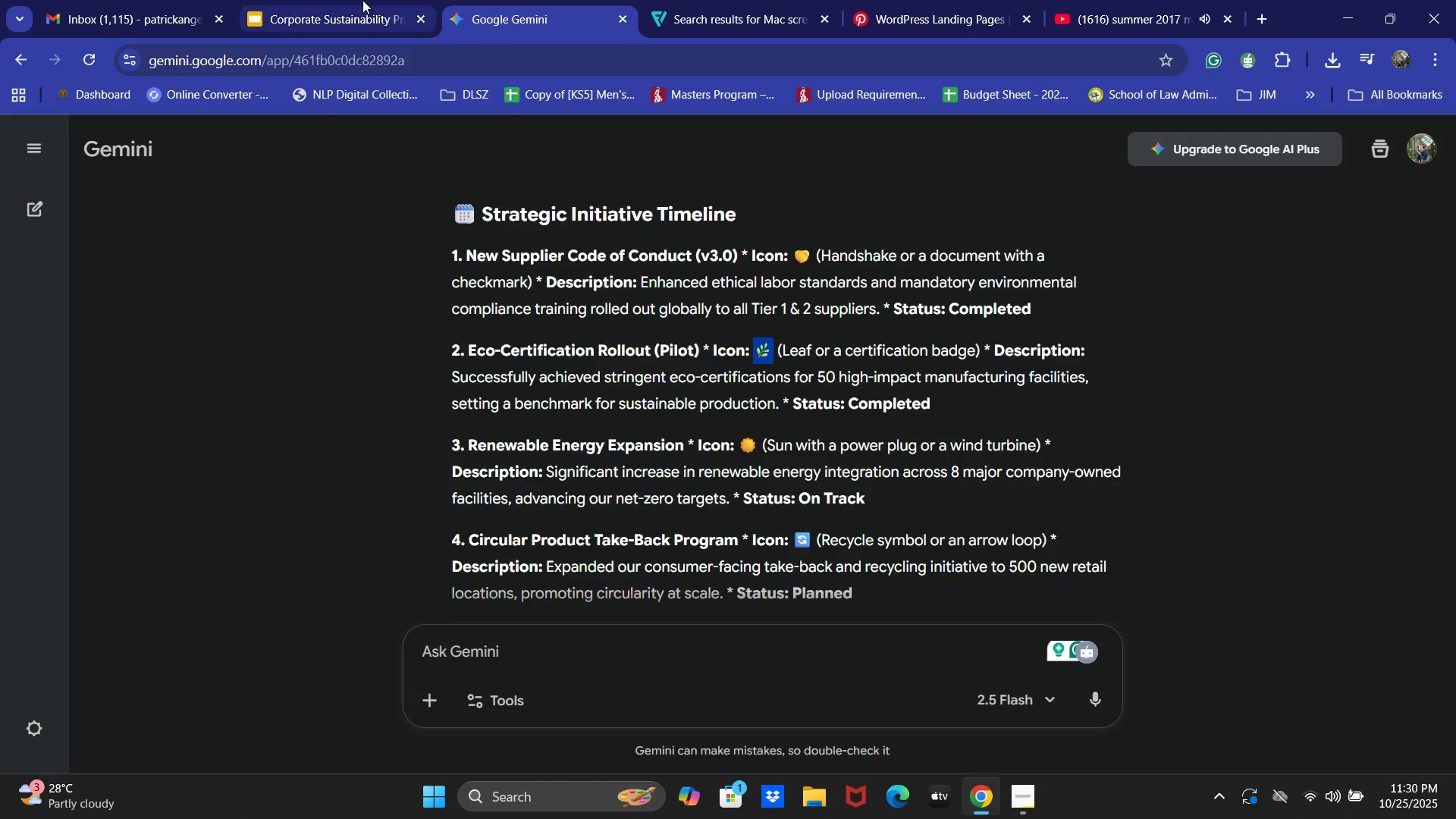 
left_click([361, 0])
 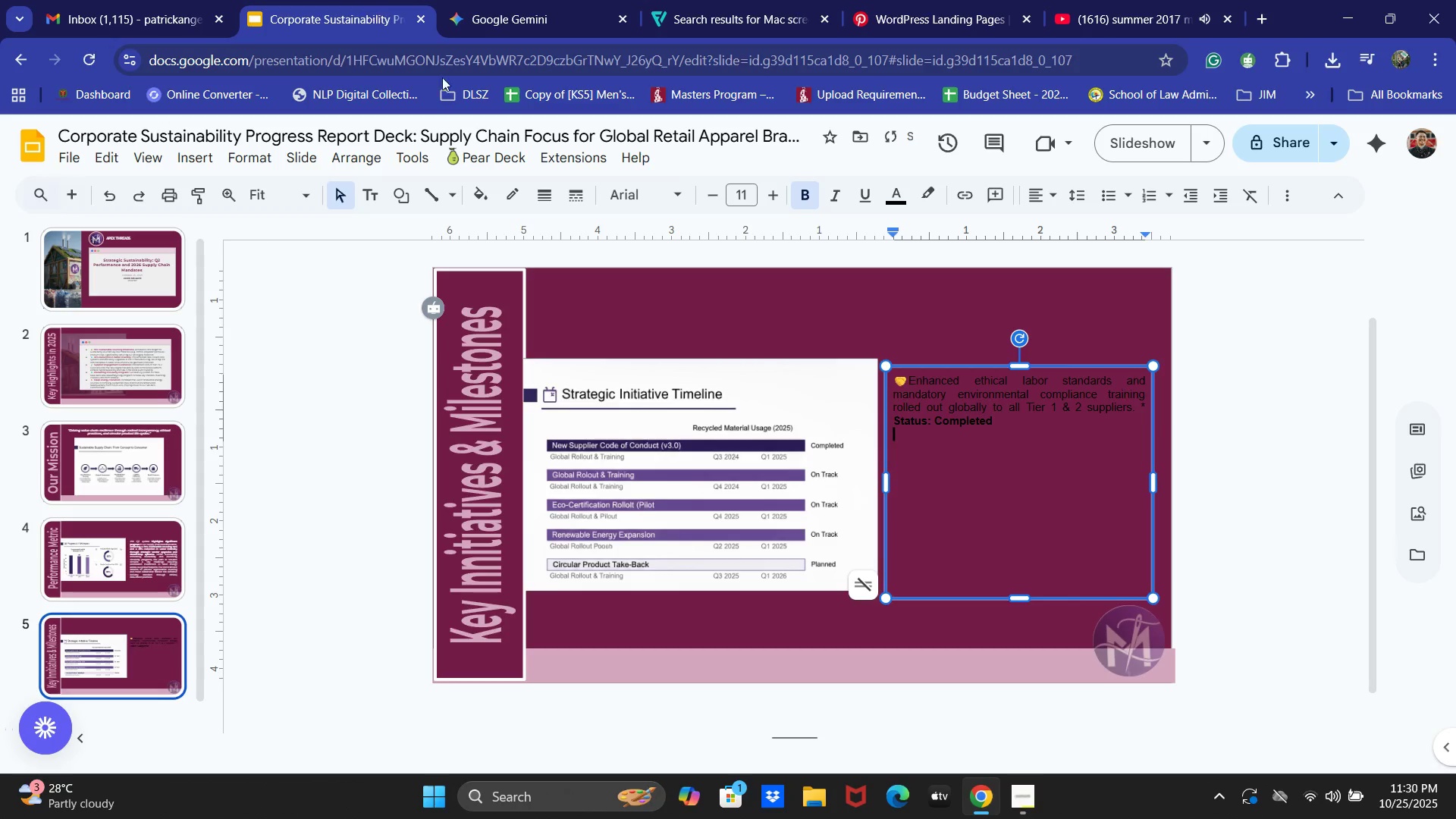 
key(Control+ControlLeft)
 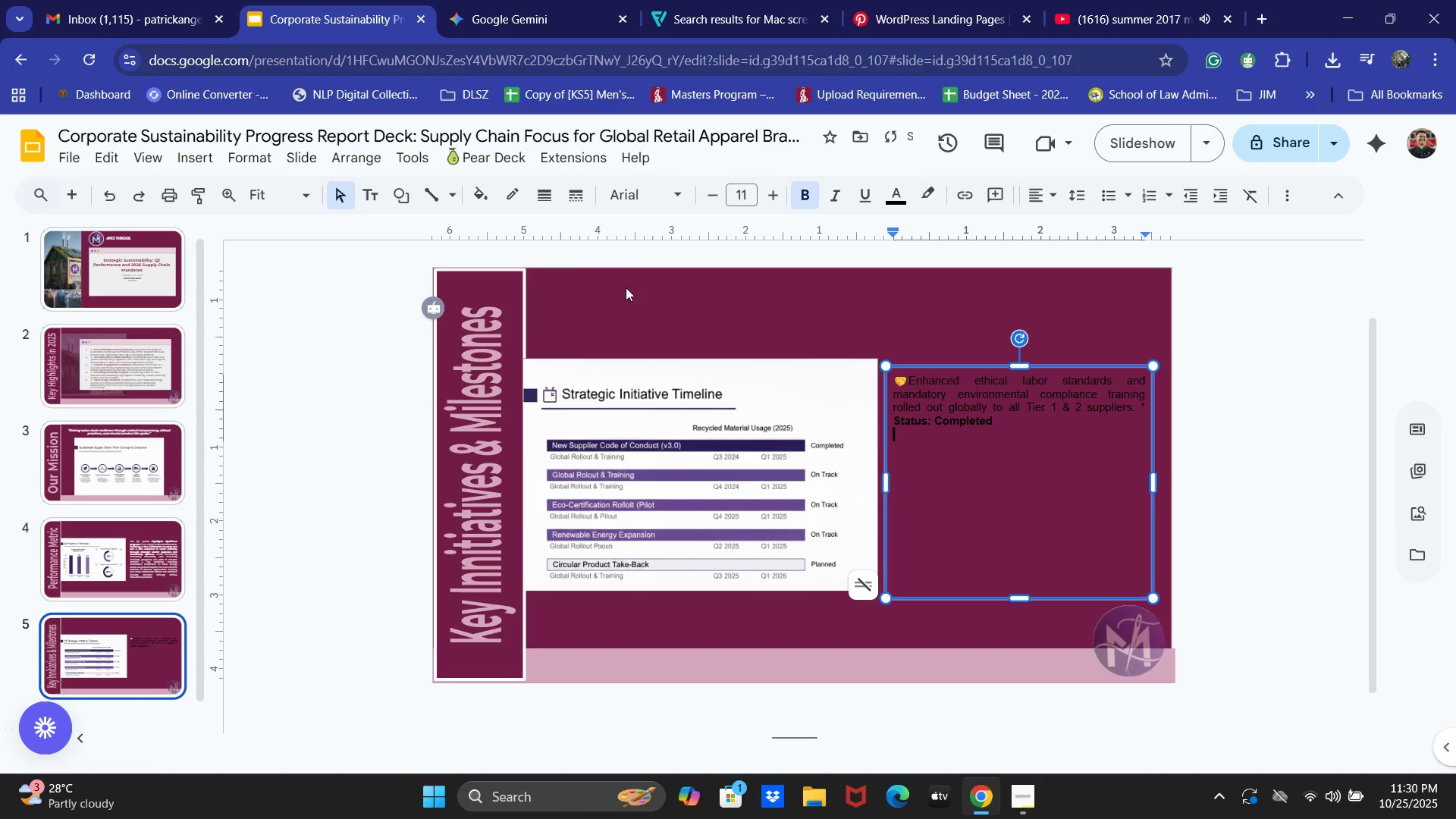 
key(Control+V)
 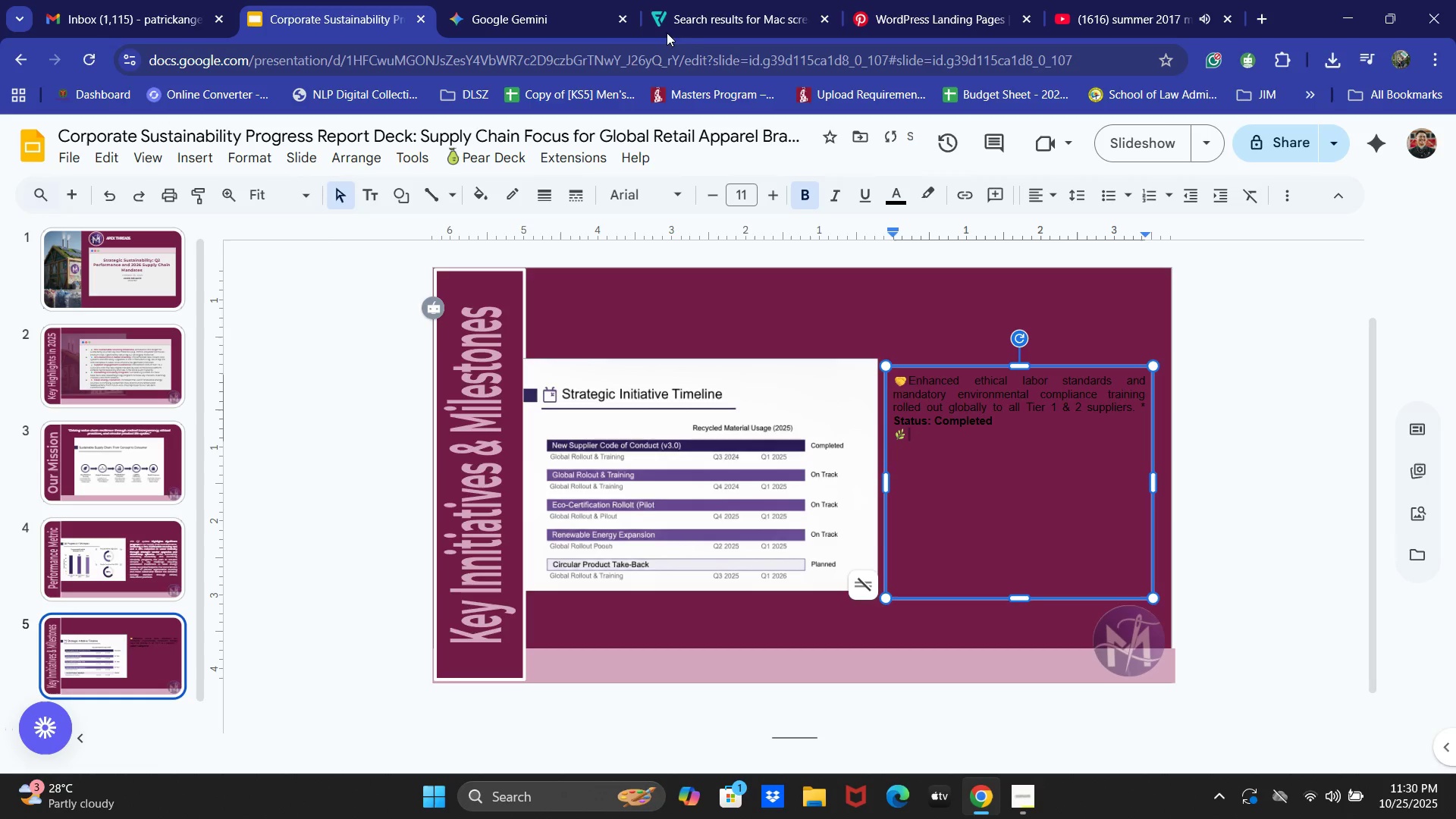 
left_click([568, 0])
 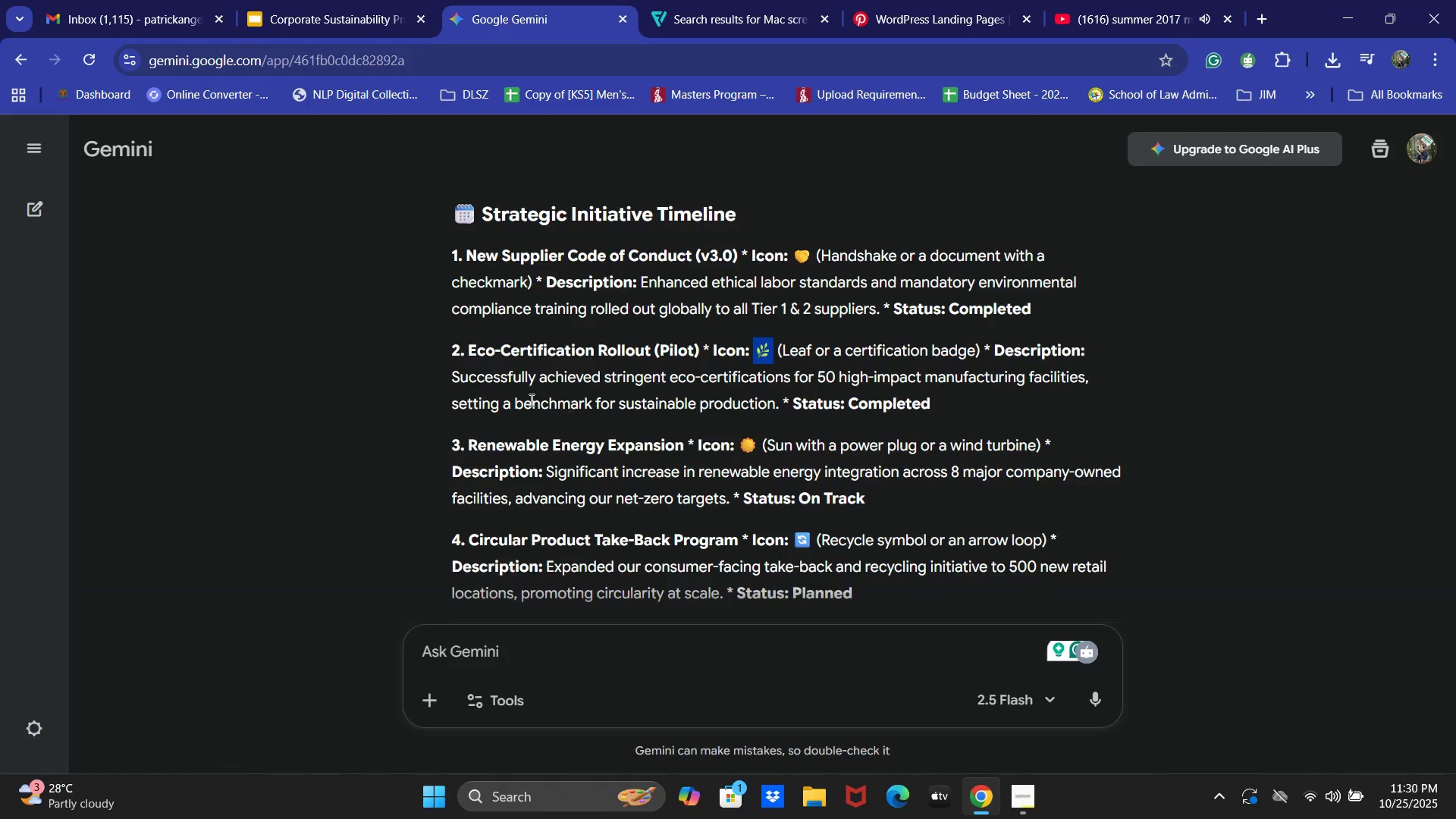 
left_click_drag(start_coordinate=[450, 380], to_coordinate=[755, 394])
 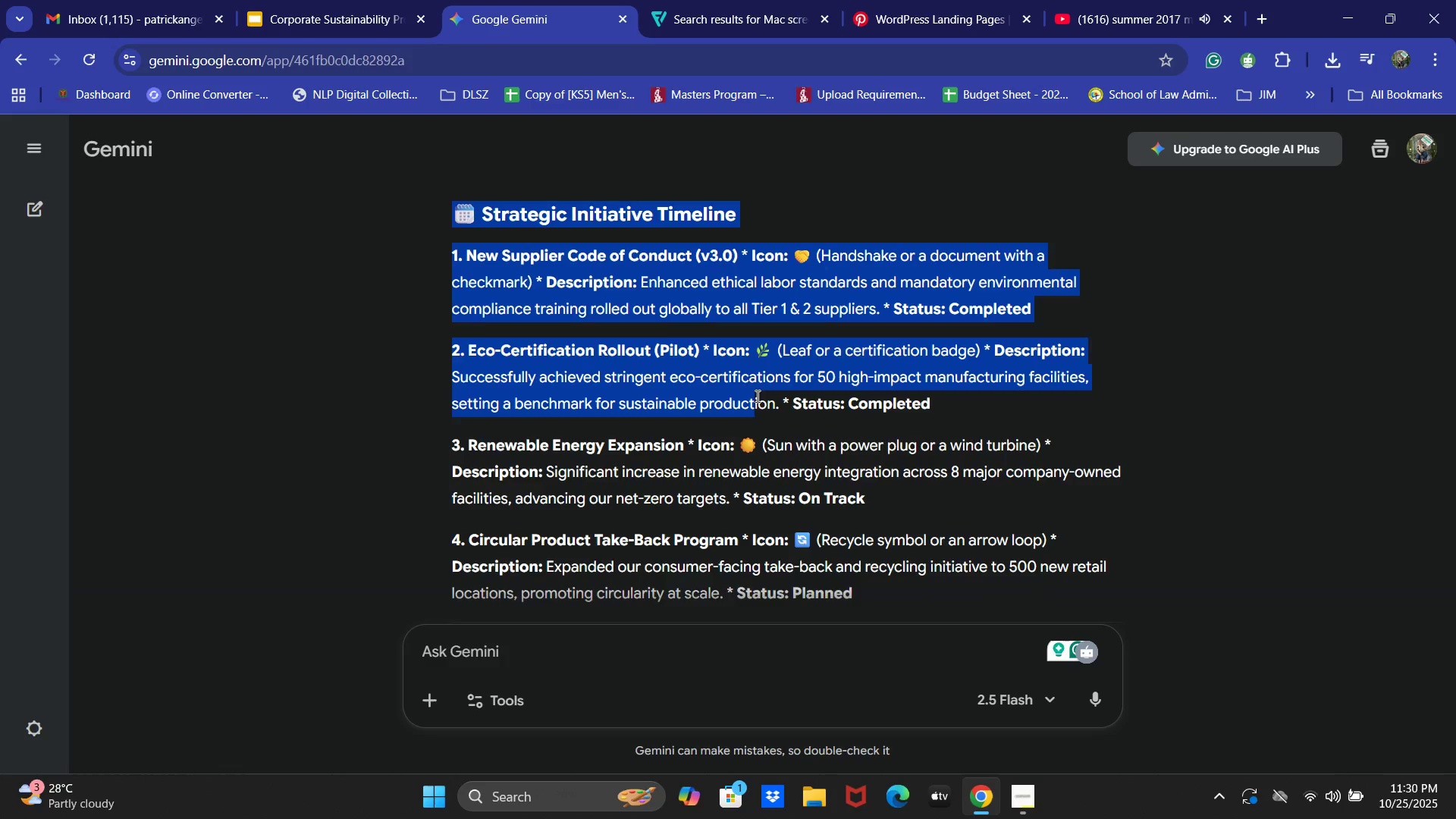 
left_click([758, 396])
 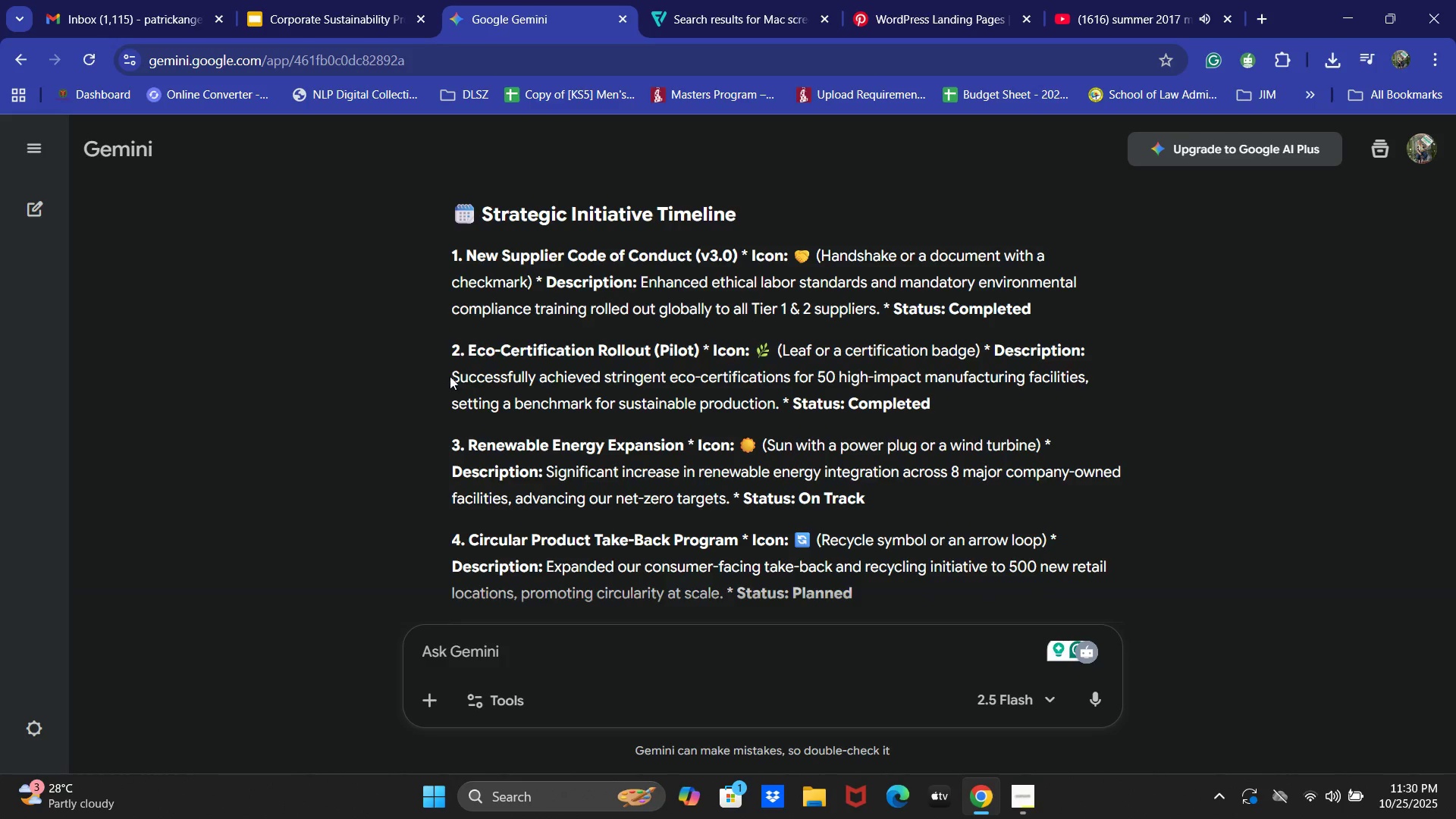 
left_click([450, 376])
 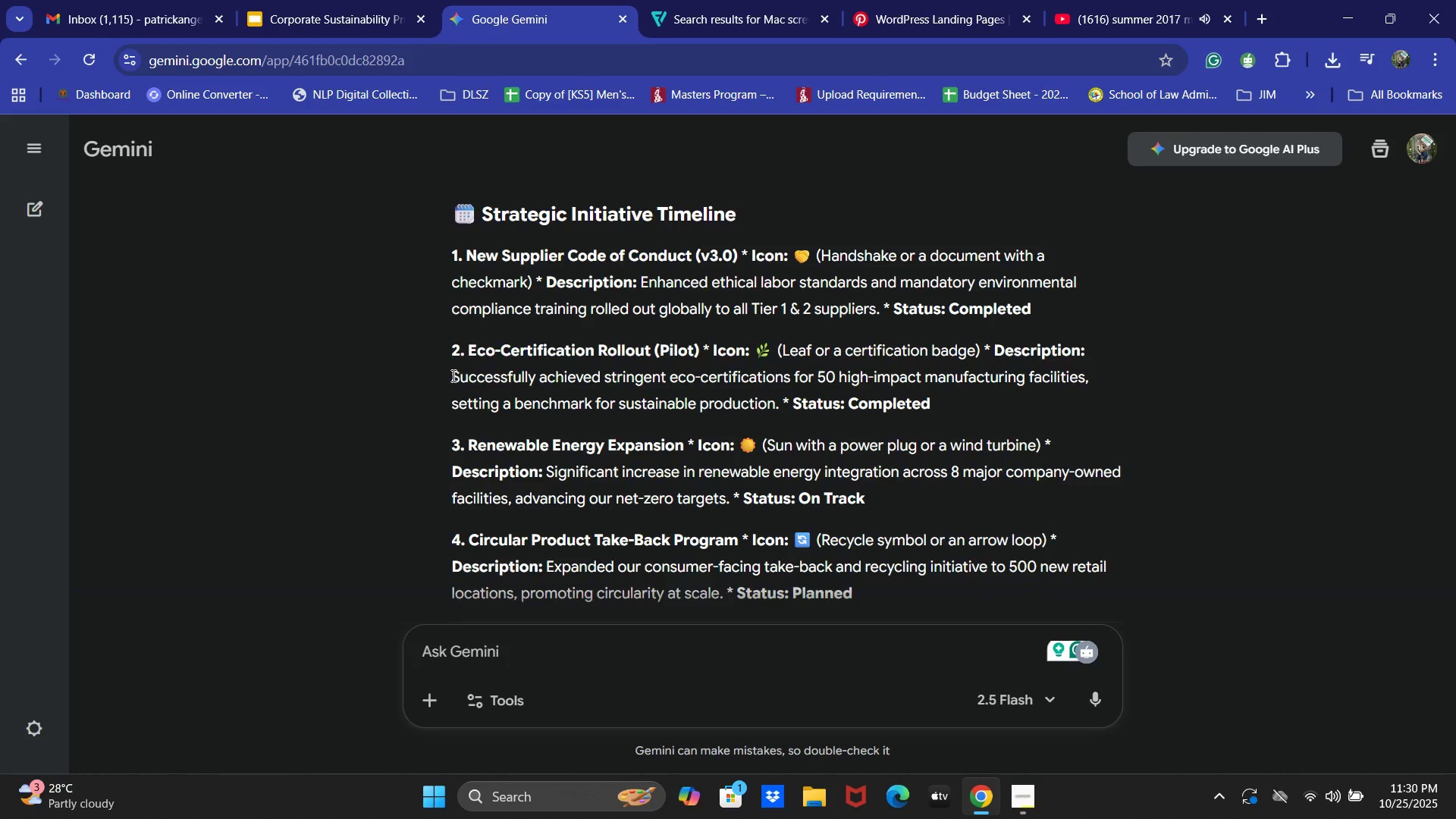 
left_click_drag(start_coordinate=[452, 376], to_coordinate=[942, 407])
 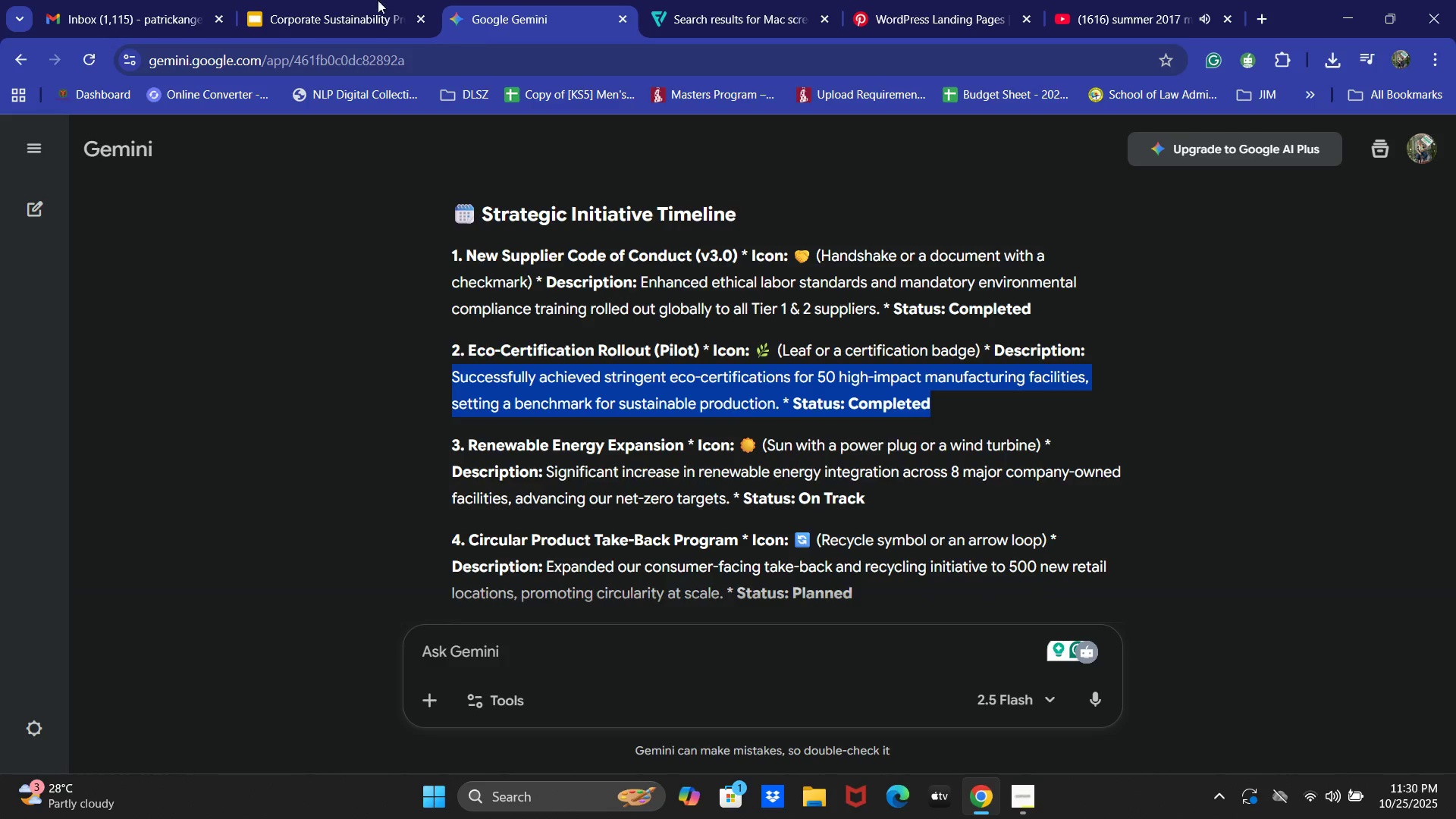 
key(Control+C)
 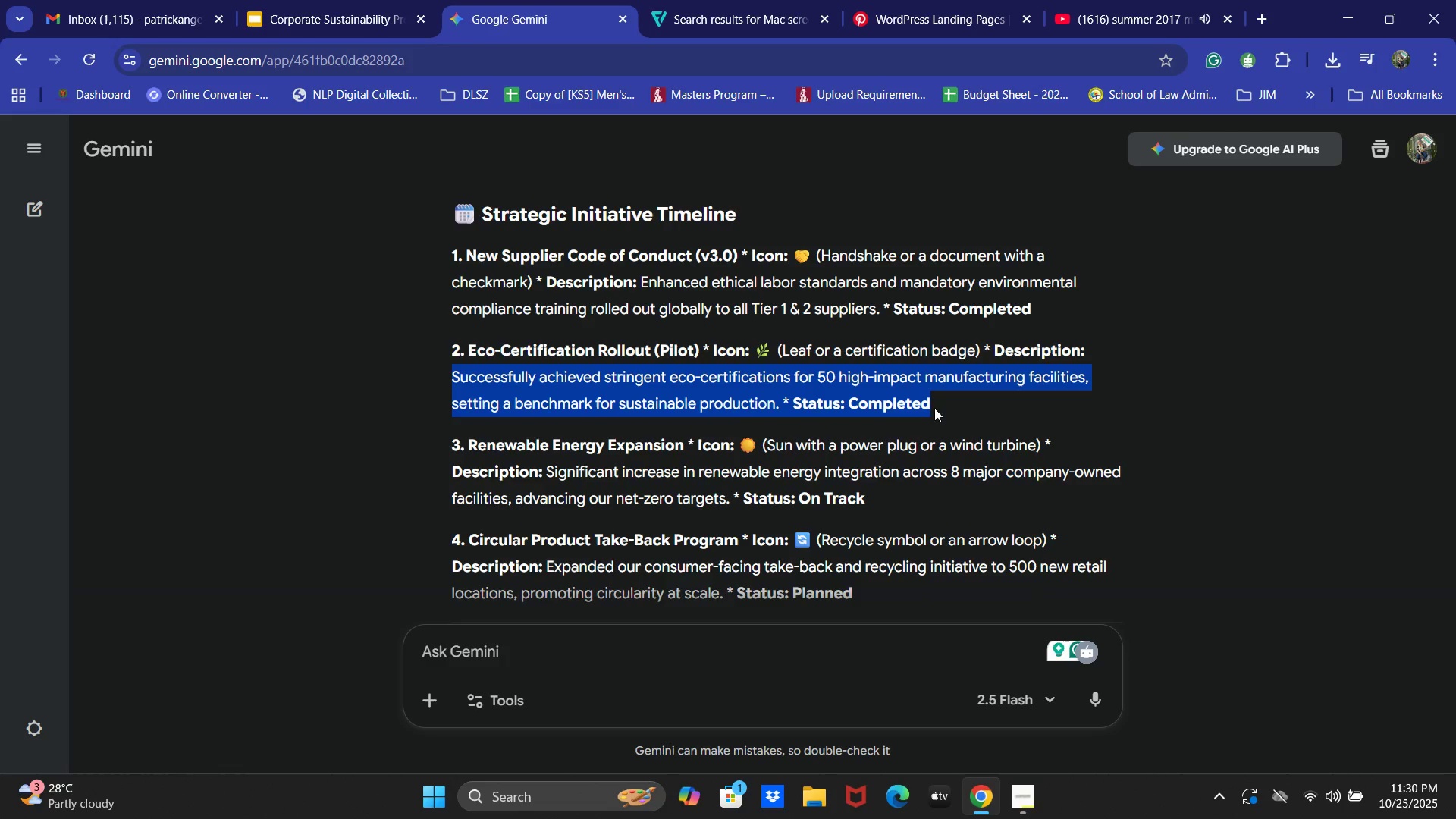 
key(Control+C)
 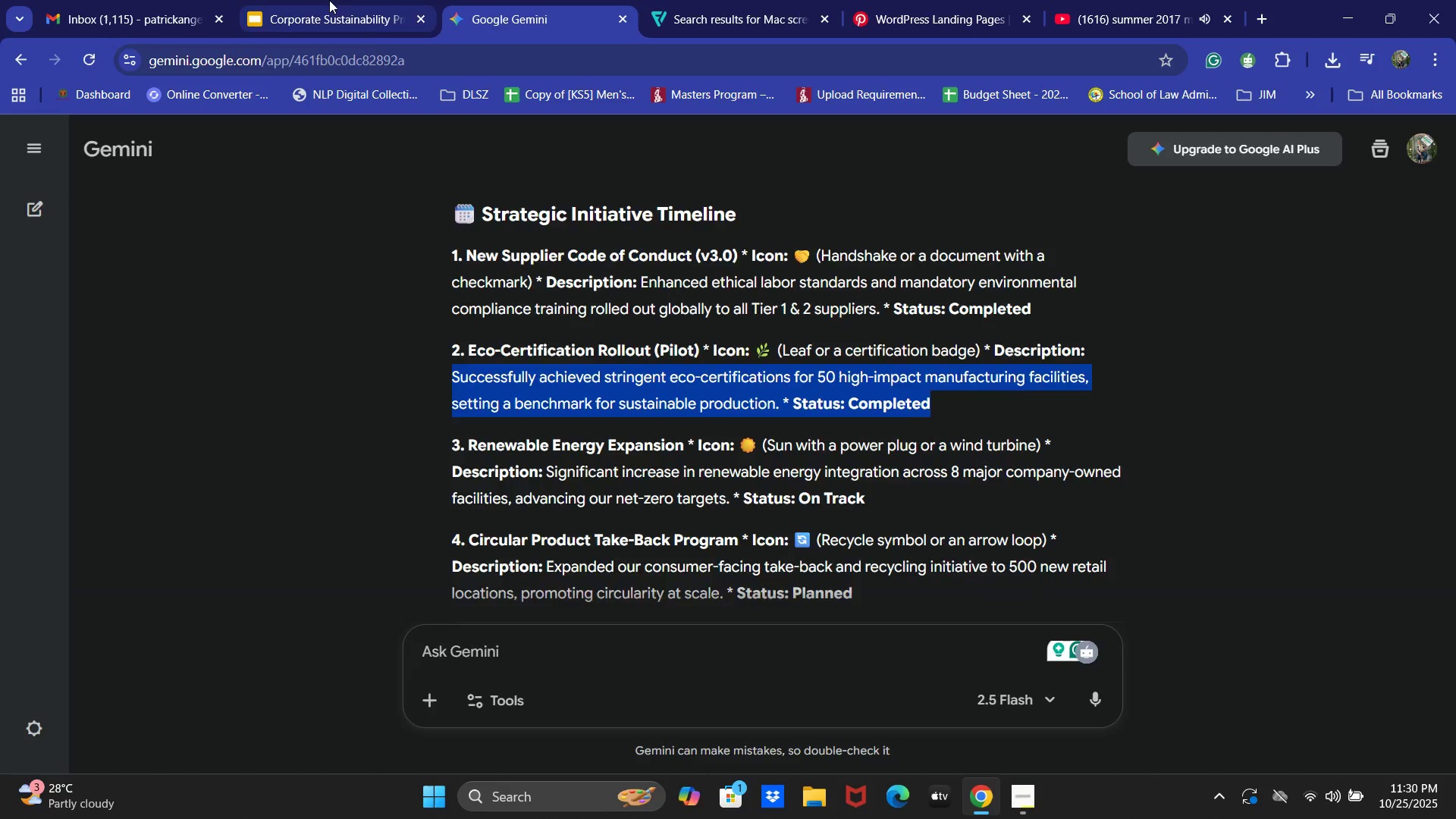 
left_click([329, 0])
 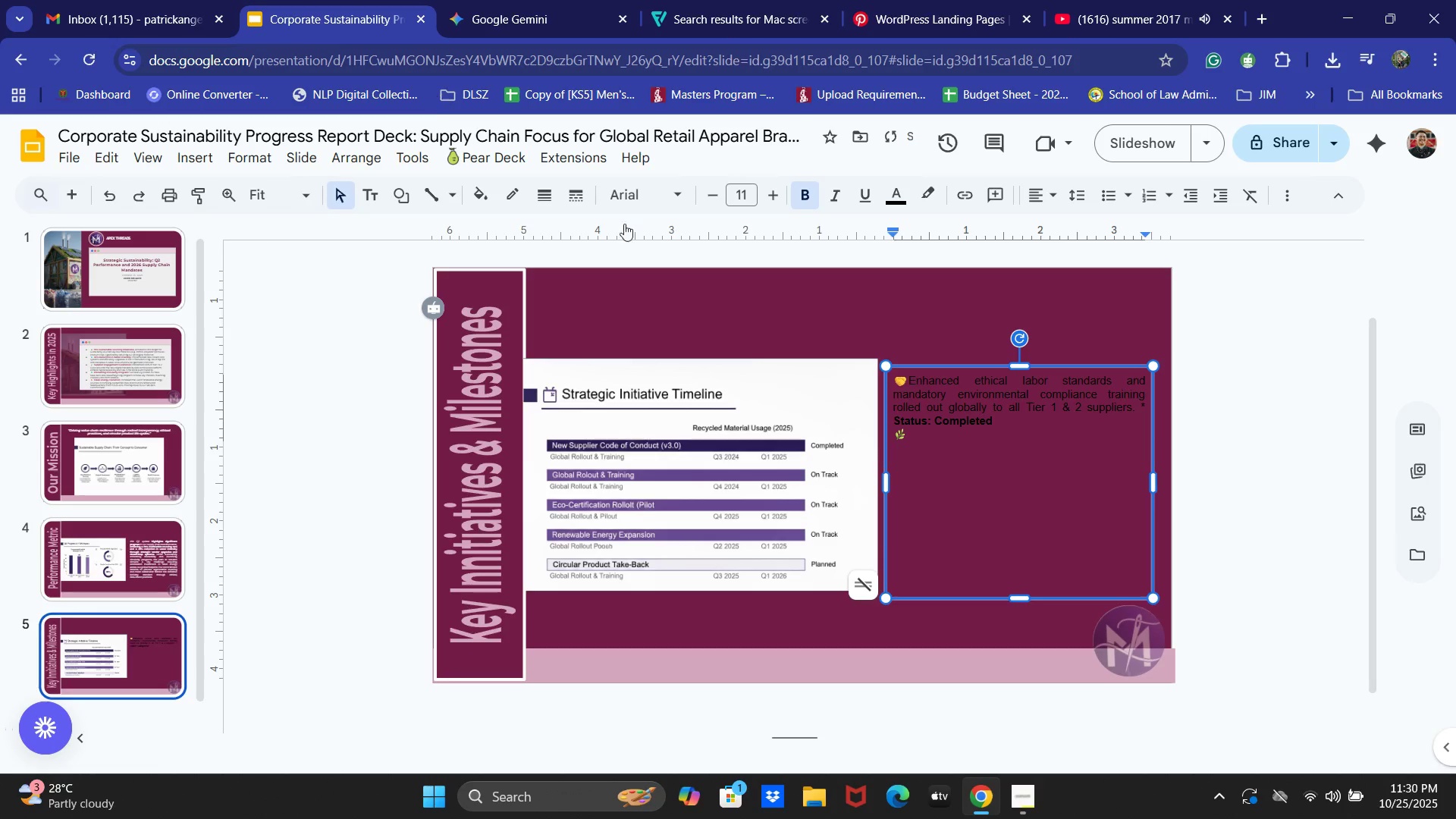 
key(Control+V)
 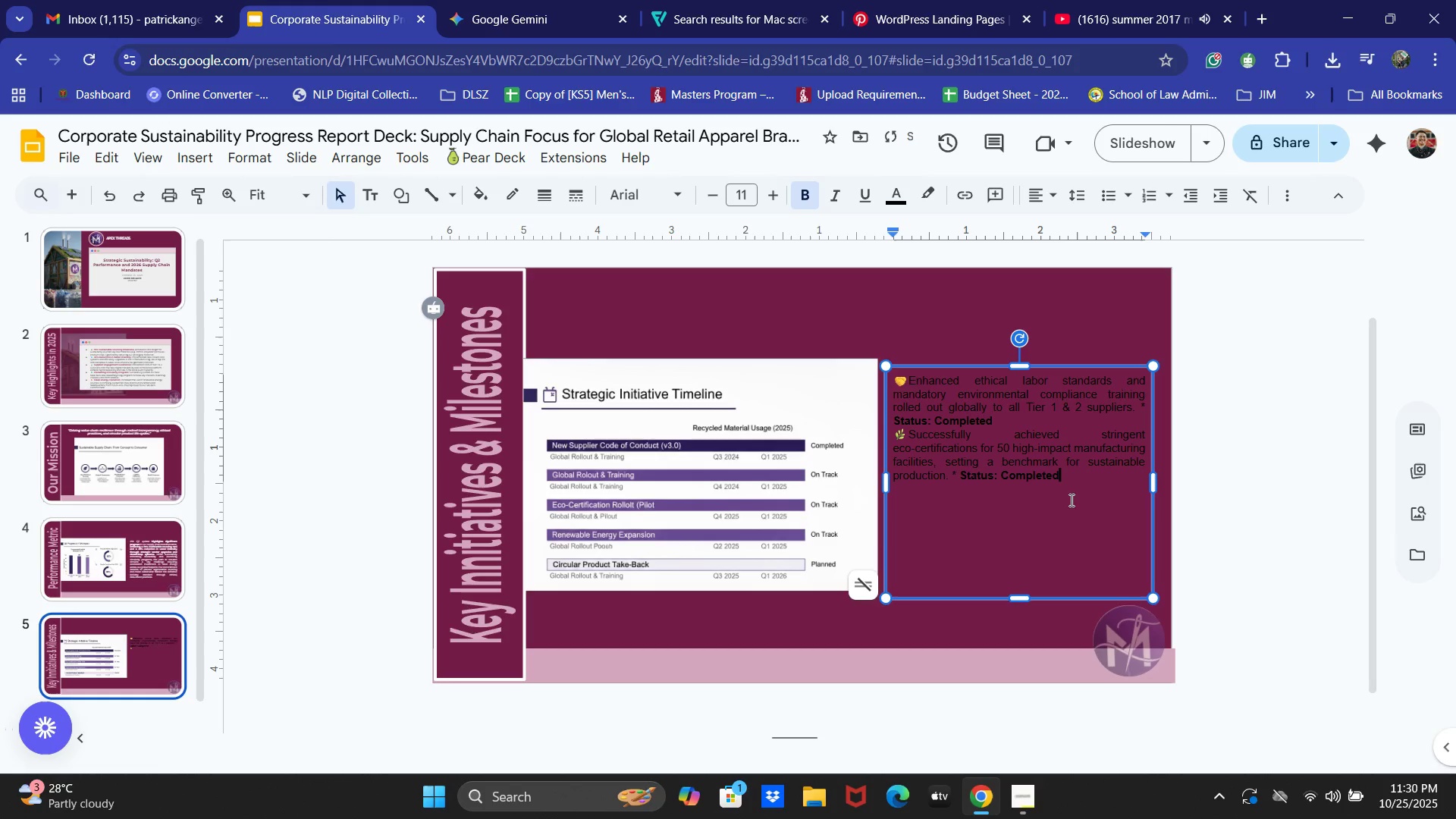 
key(Enter)
 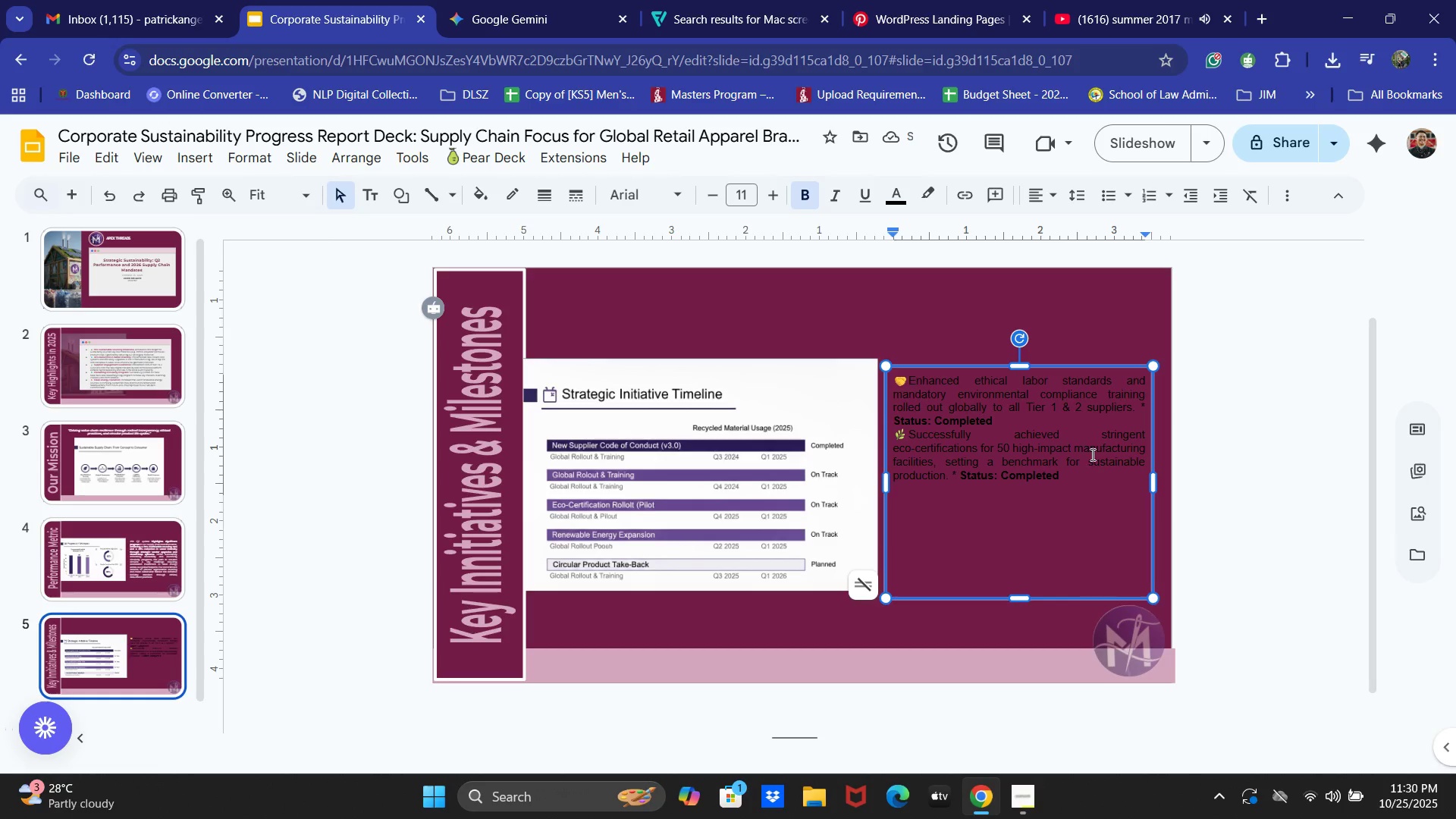 
left_click([508, 0])
 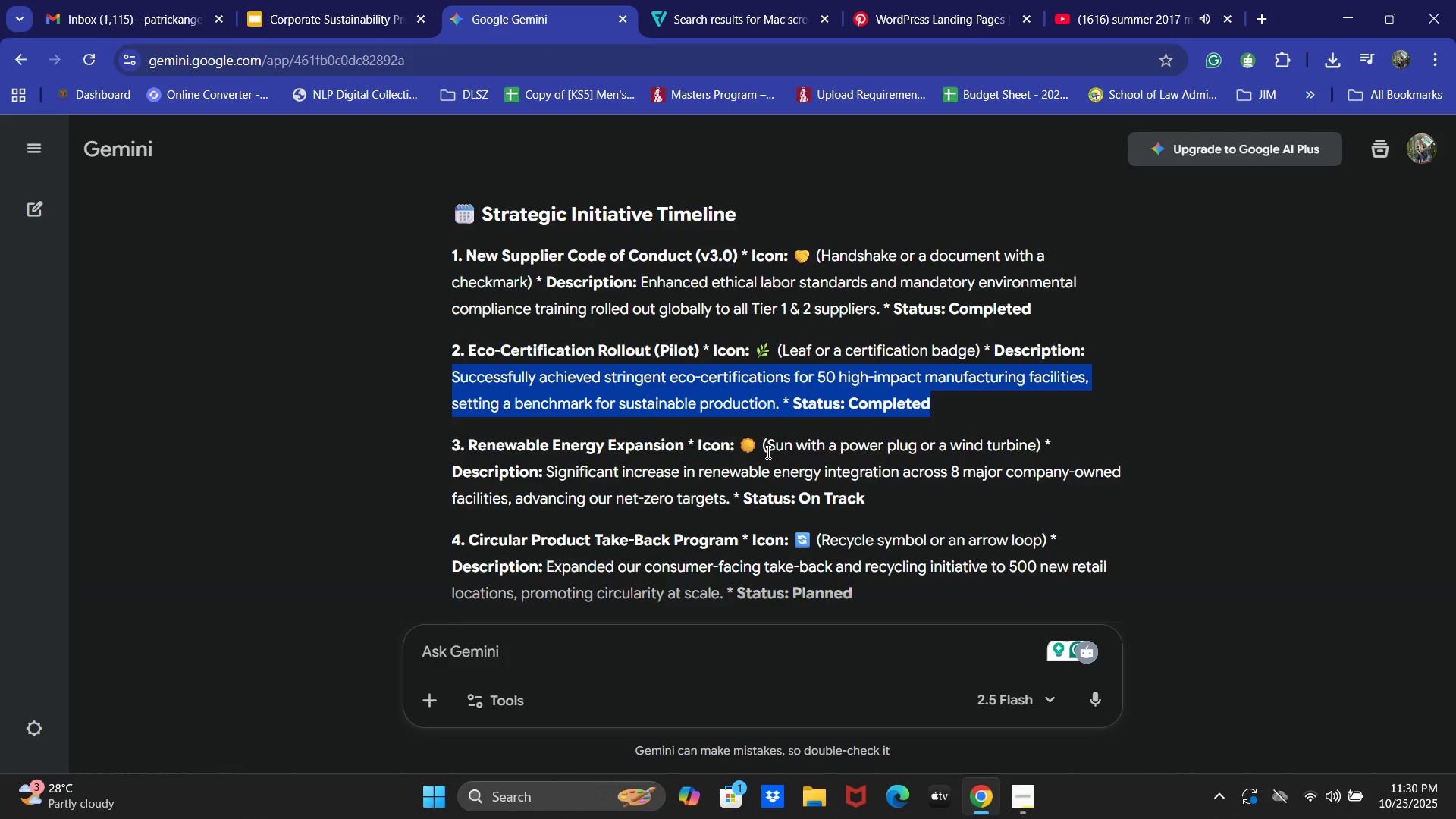 
left_click_drag(start_coordinate=[741, 445], to_coordinate=[764, 444])
 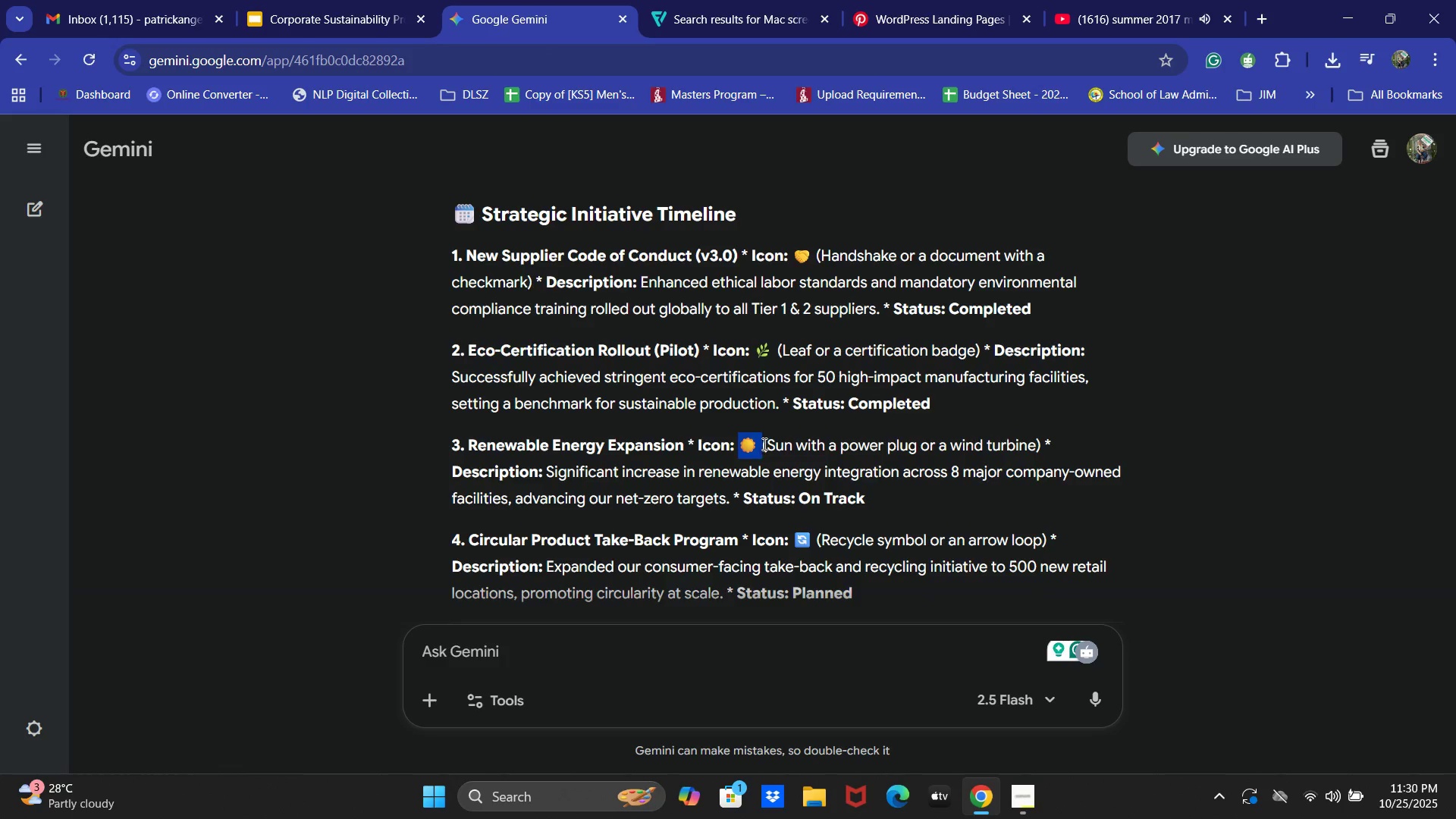 
key(Control+ControlLeft)
 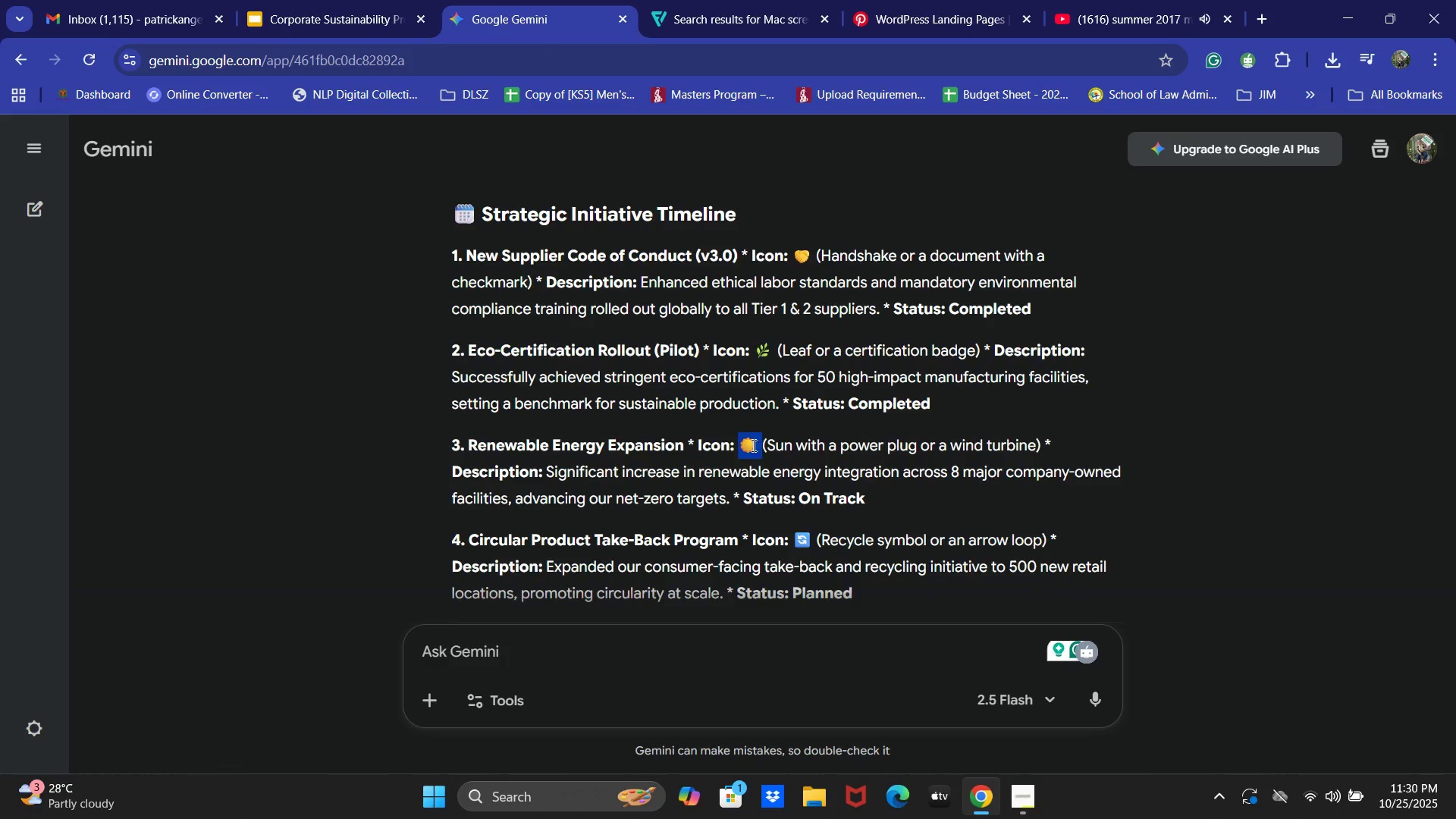 
left_click([748, 446])
 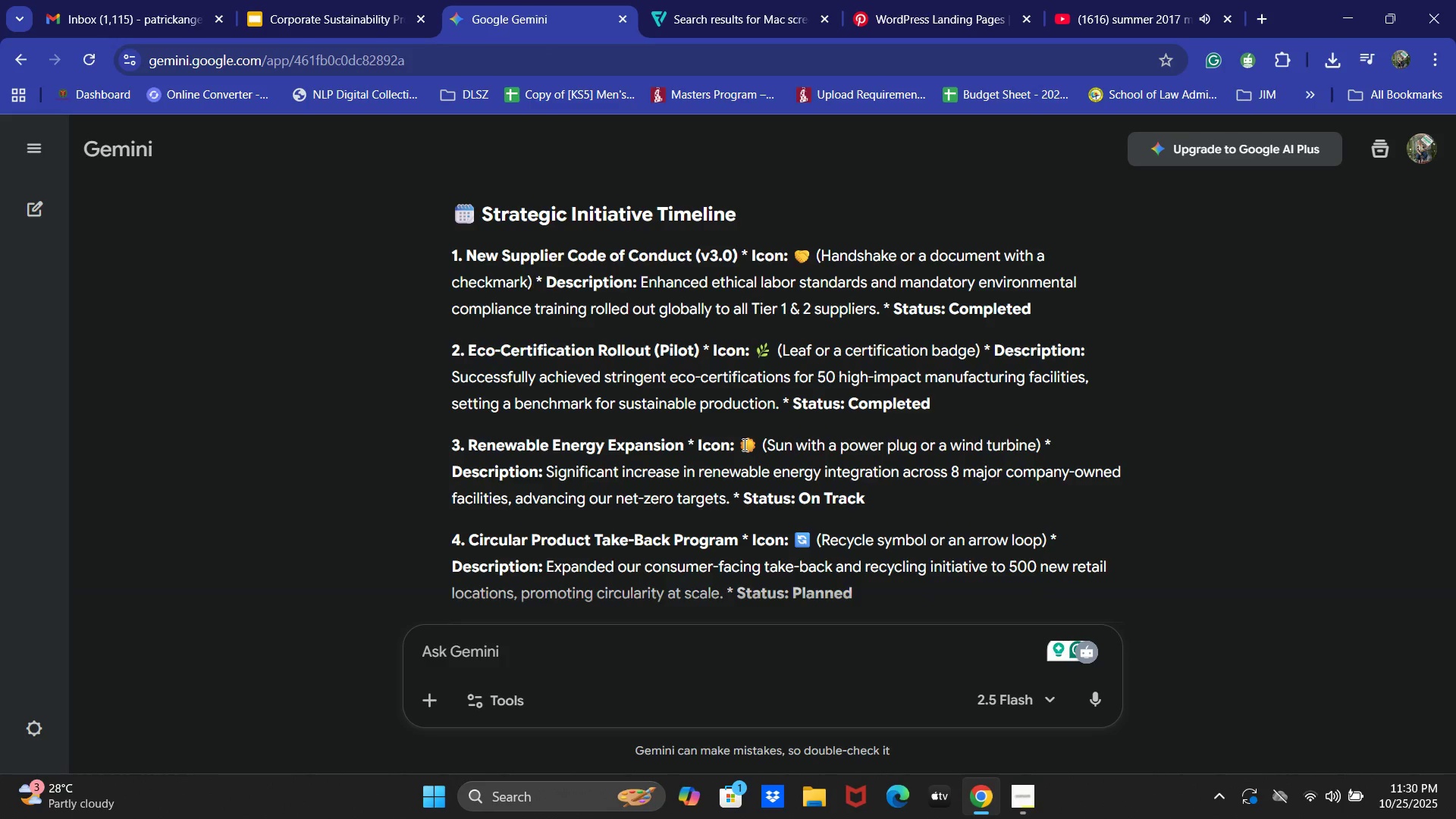 
left_click_drag(start_coordinate=[742, 444], to_coordinate=[752, 441])
 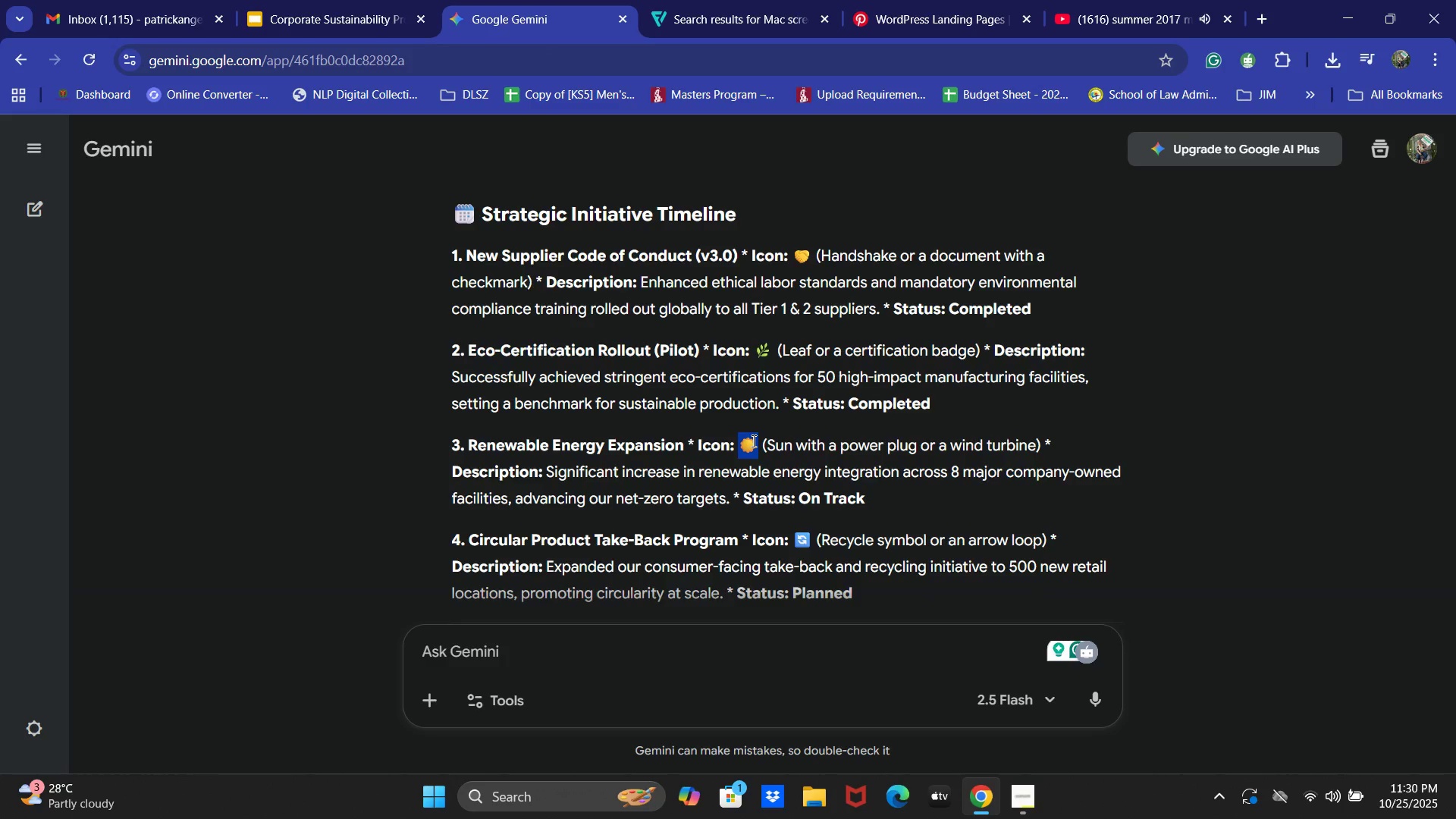 
key(Control+C)
 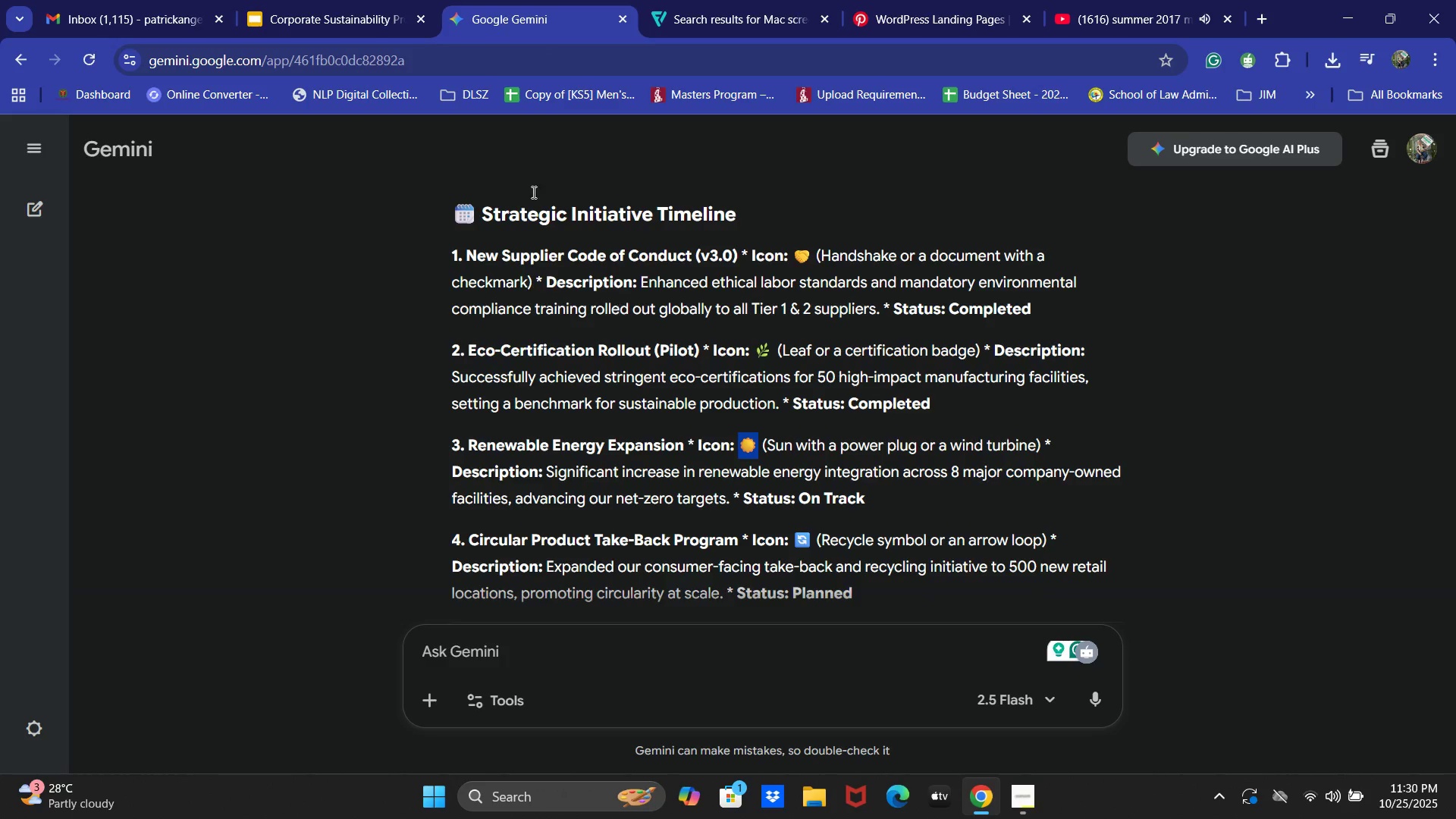 
key(Control+C)
 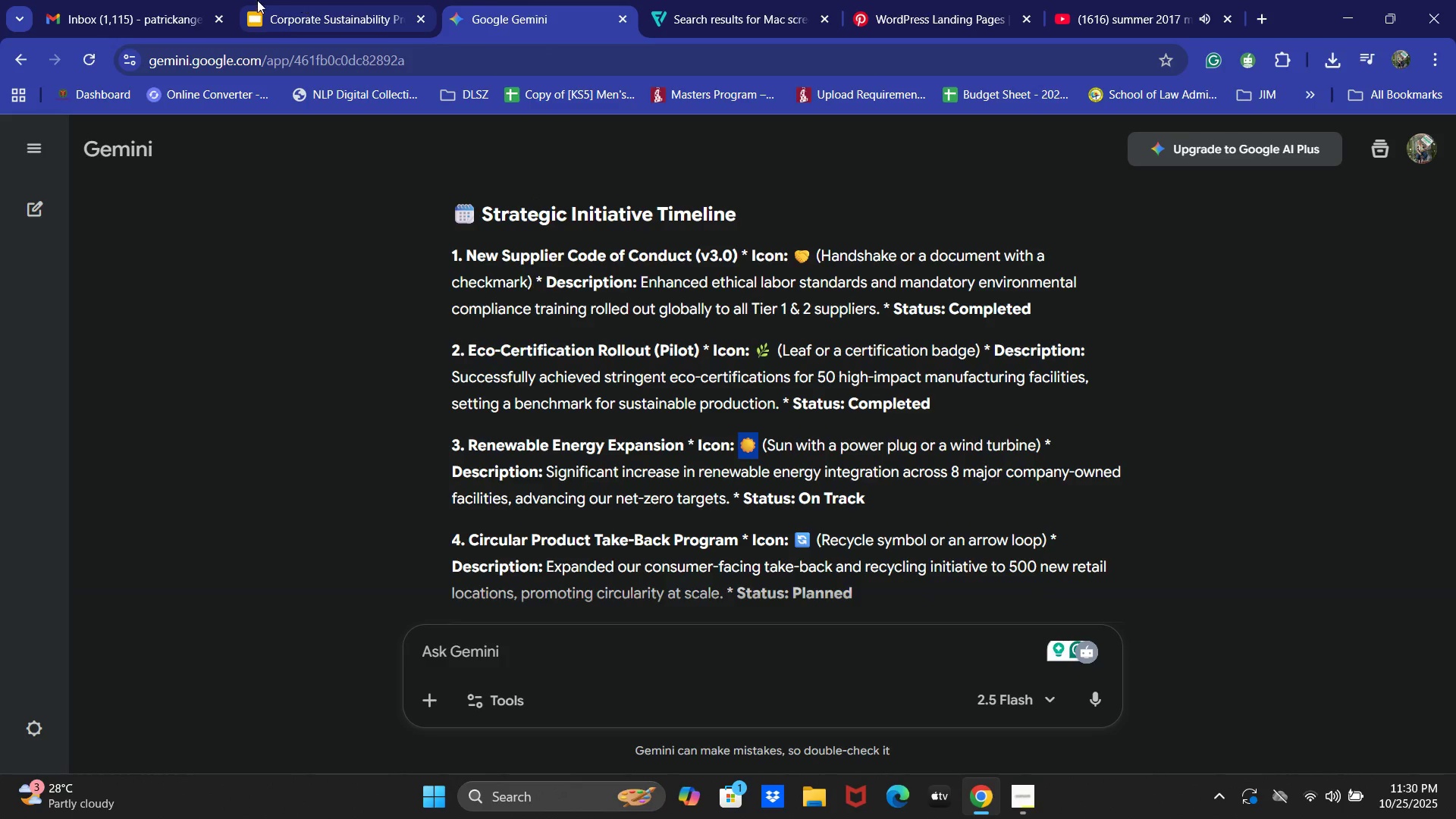 
left_click([257, 0])
 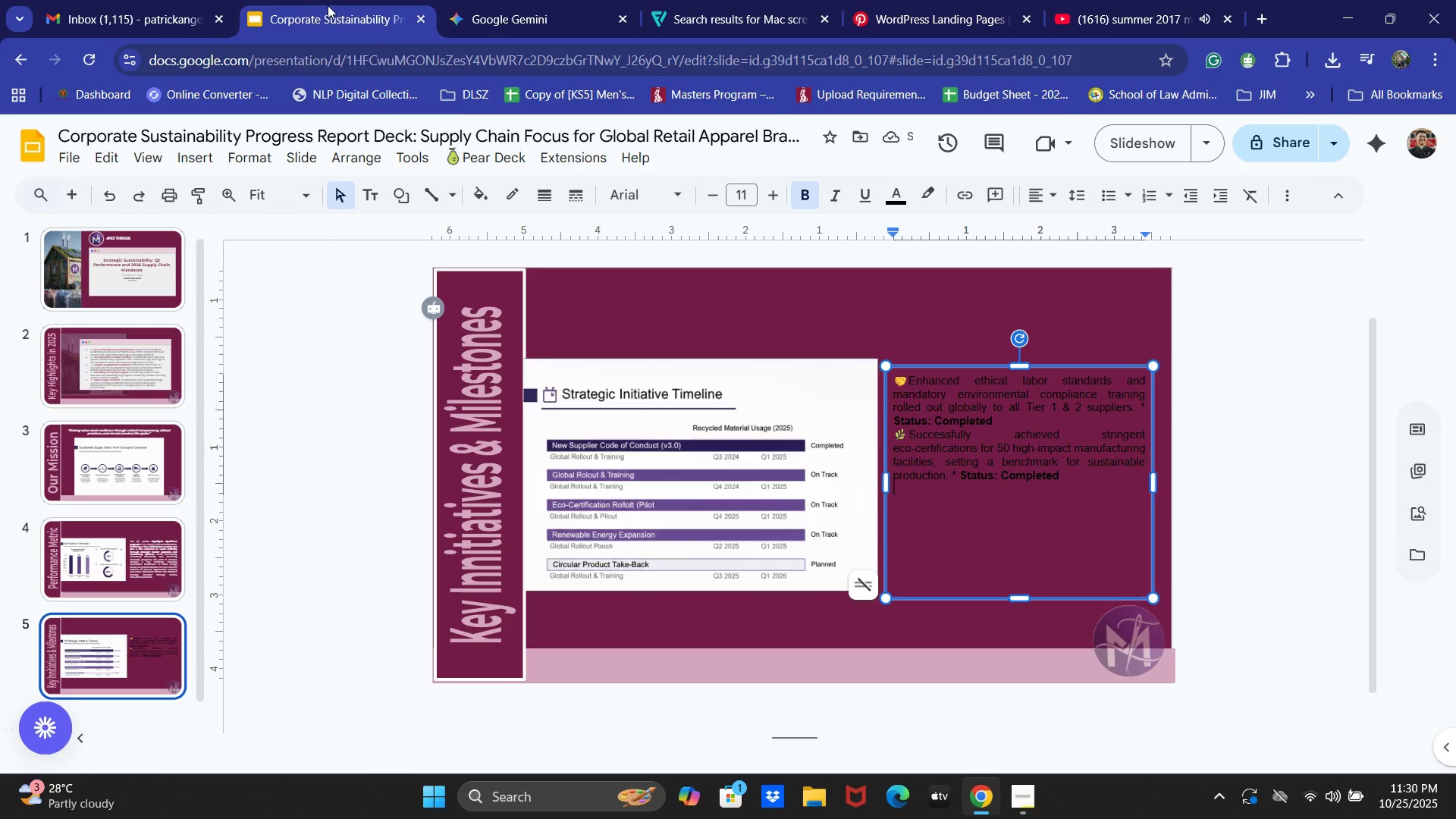 
key(Control+ControlLeft)
 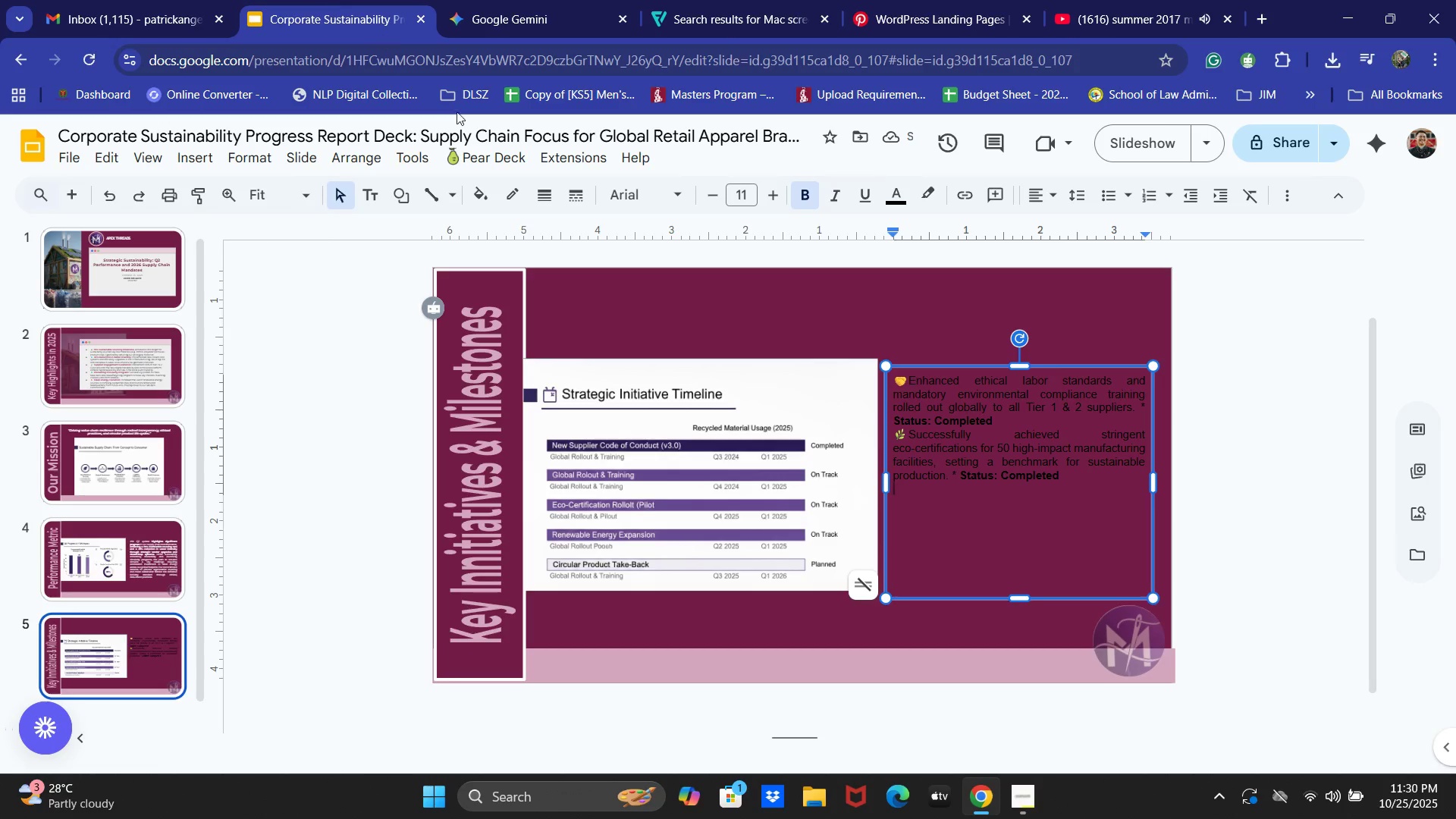 
key(Control+V)
 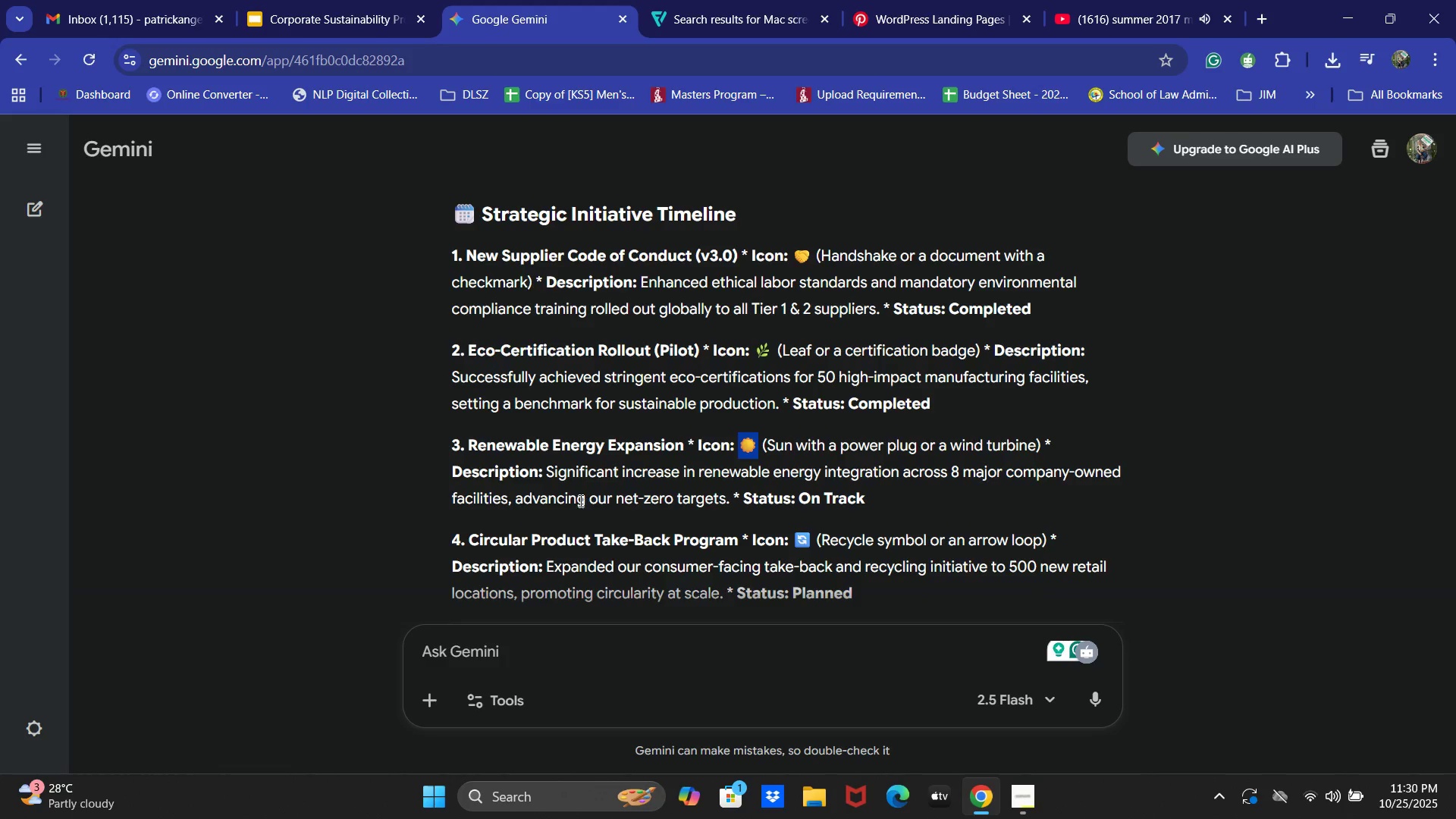 
left_click_drag(start_coordinate=[546, 469], to_coordinate=[874, 488])
 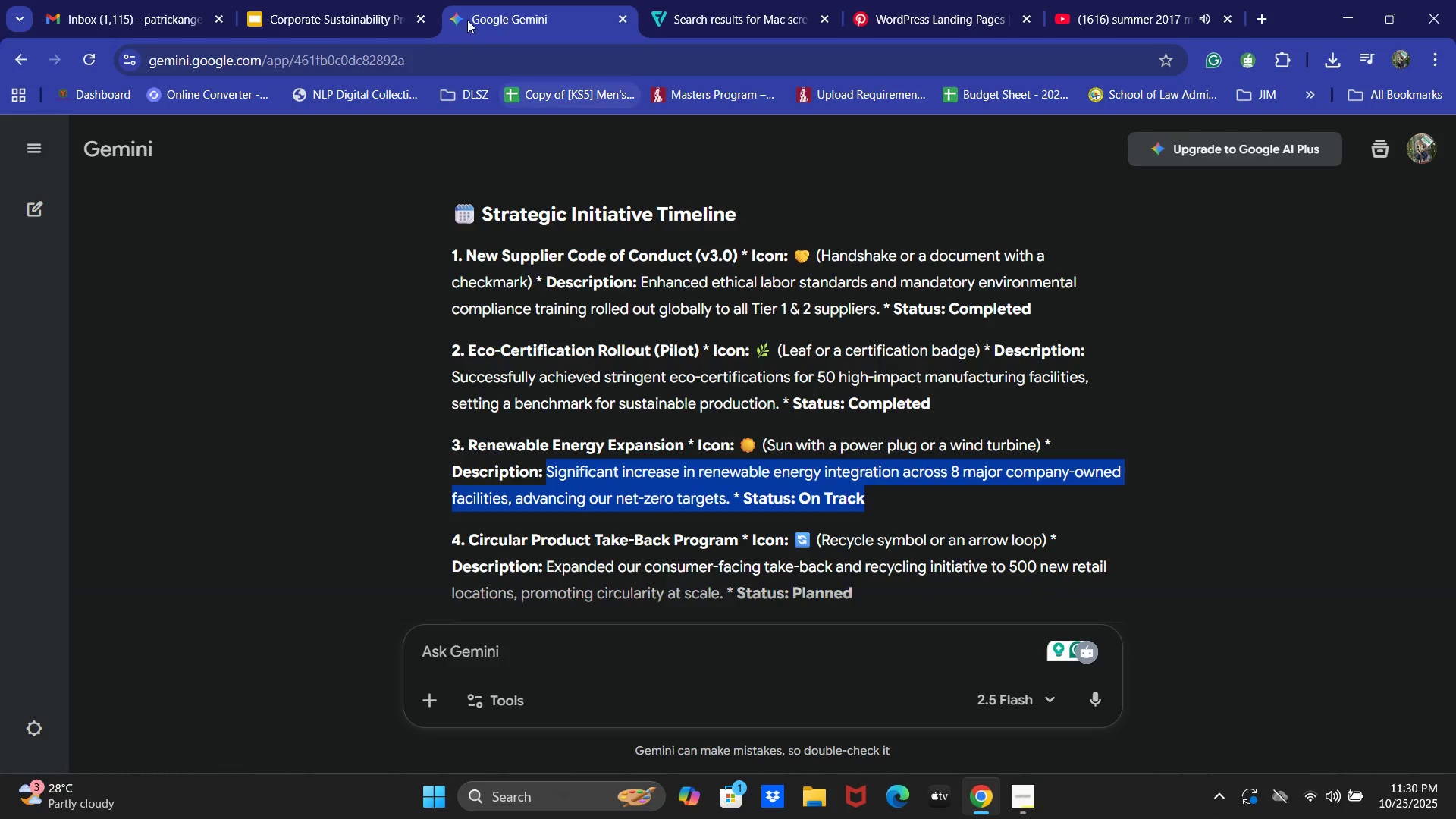 
key(Control+C)
 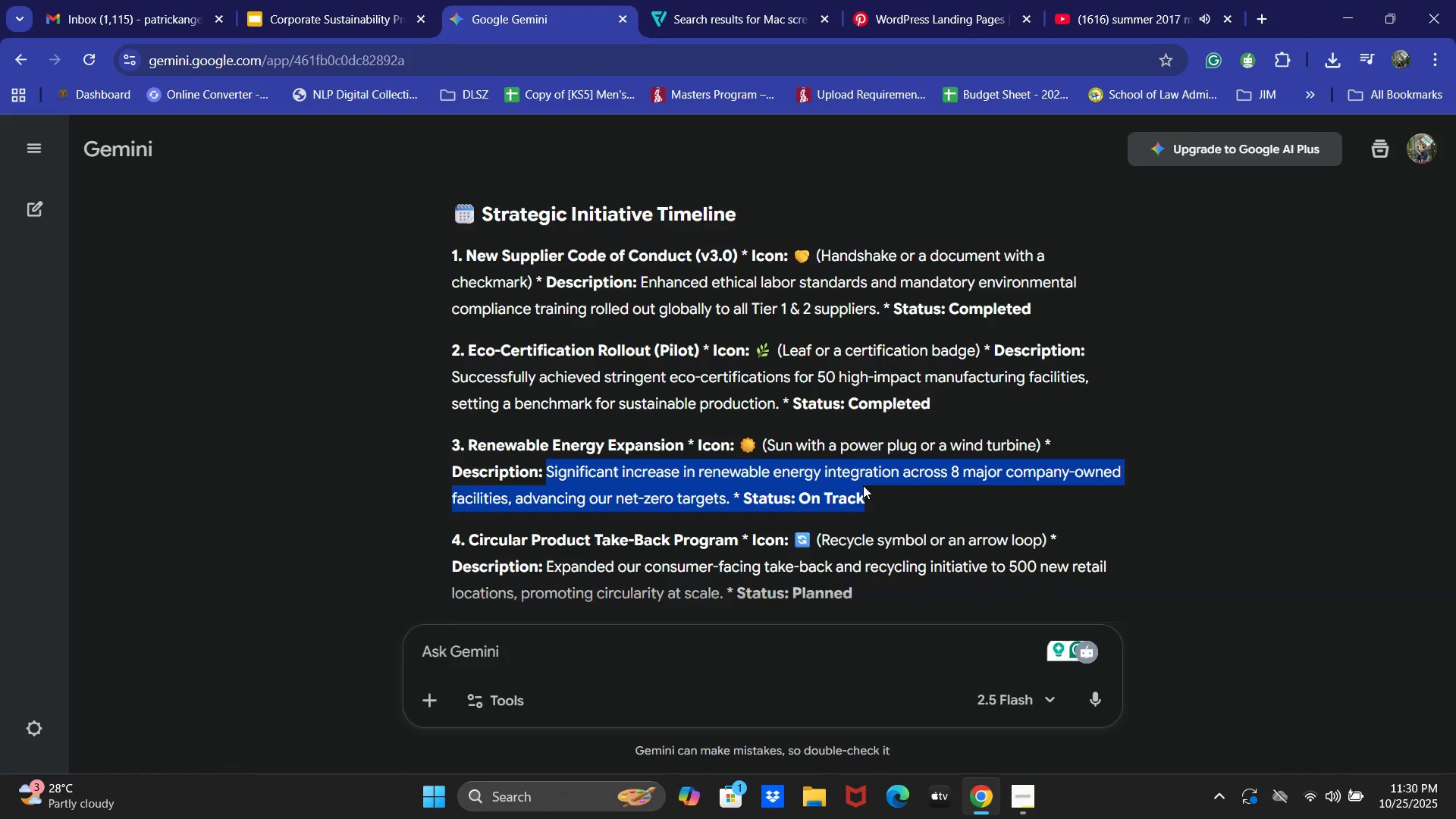 
key(Control+C)
 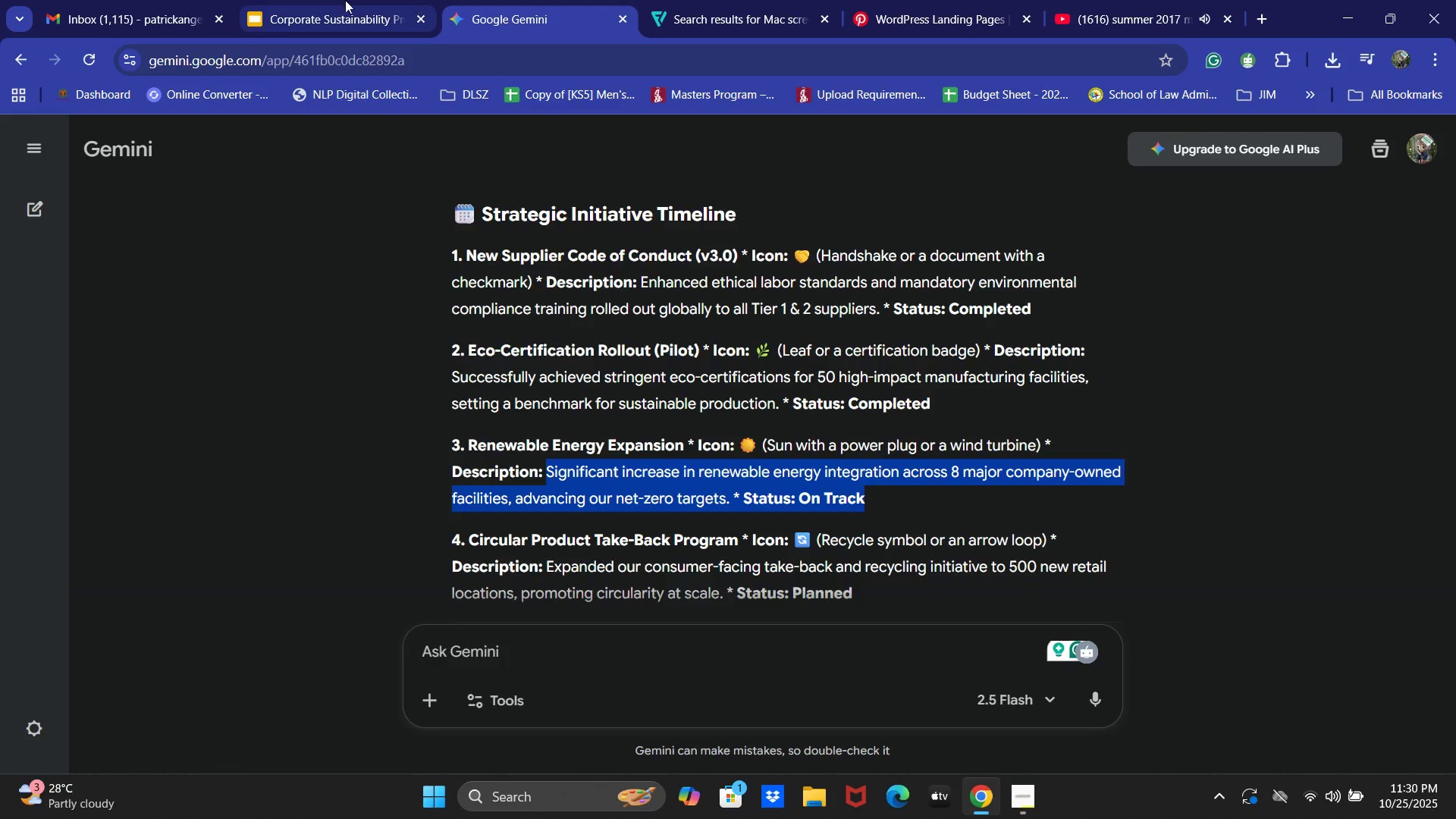 
left_click([313, 0])
 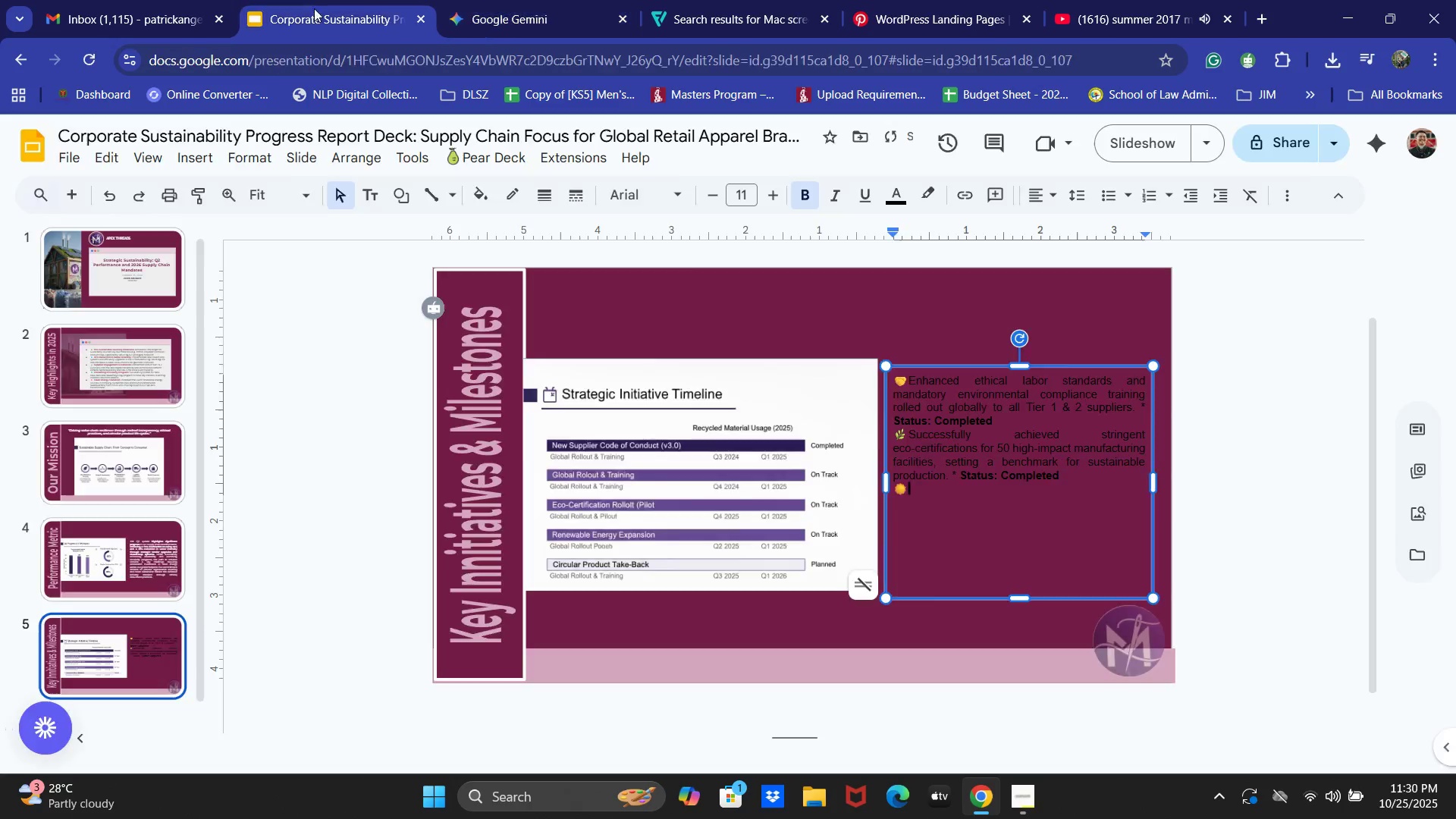 
key(Control+V)
 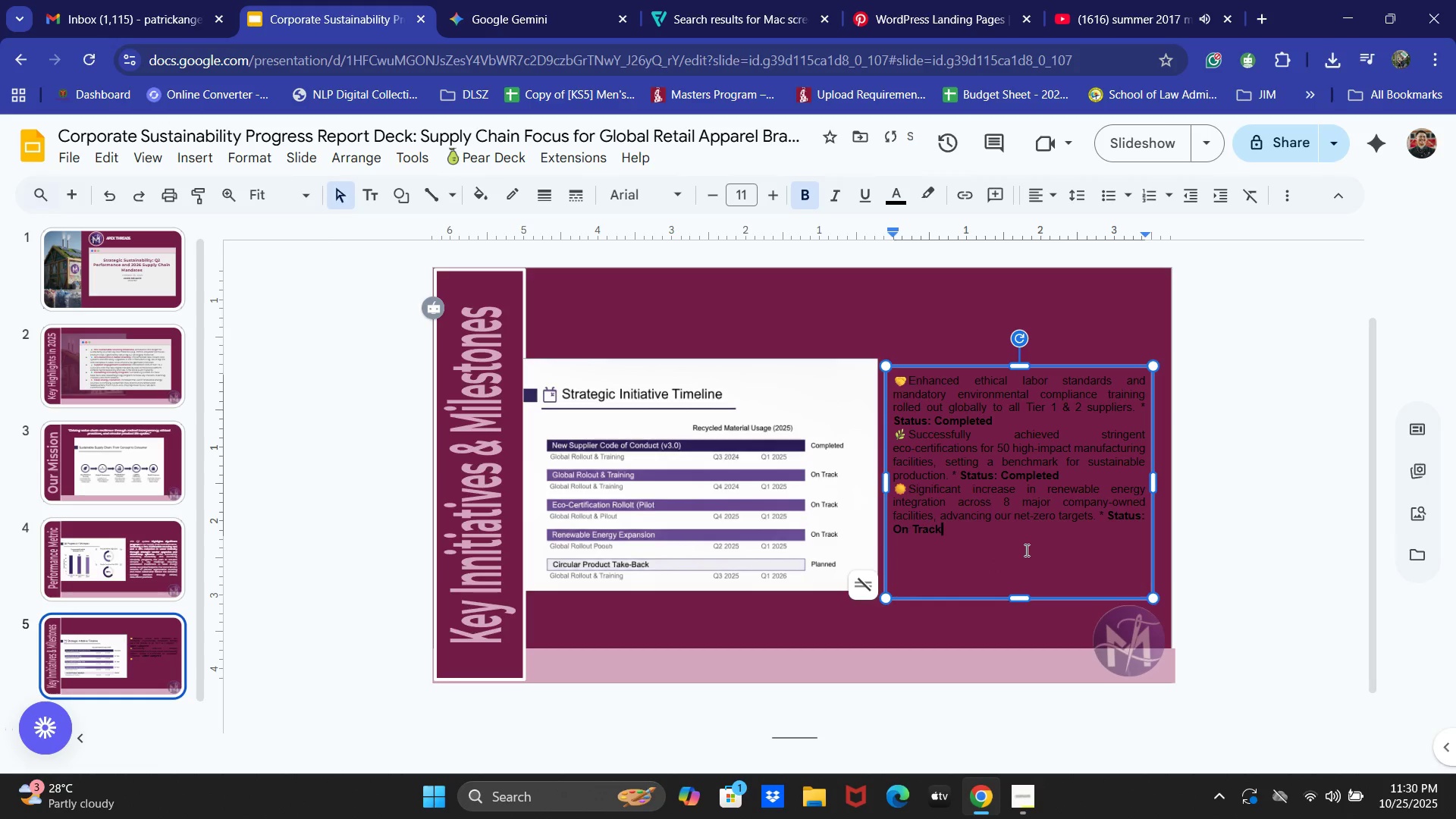 
key(NumpadEnter)
 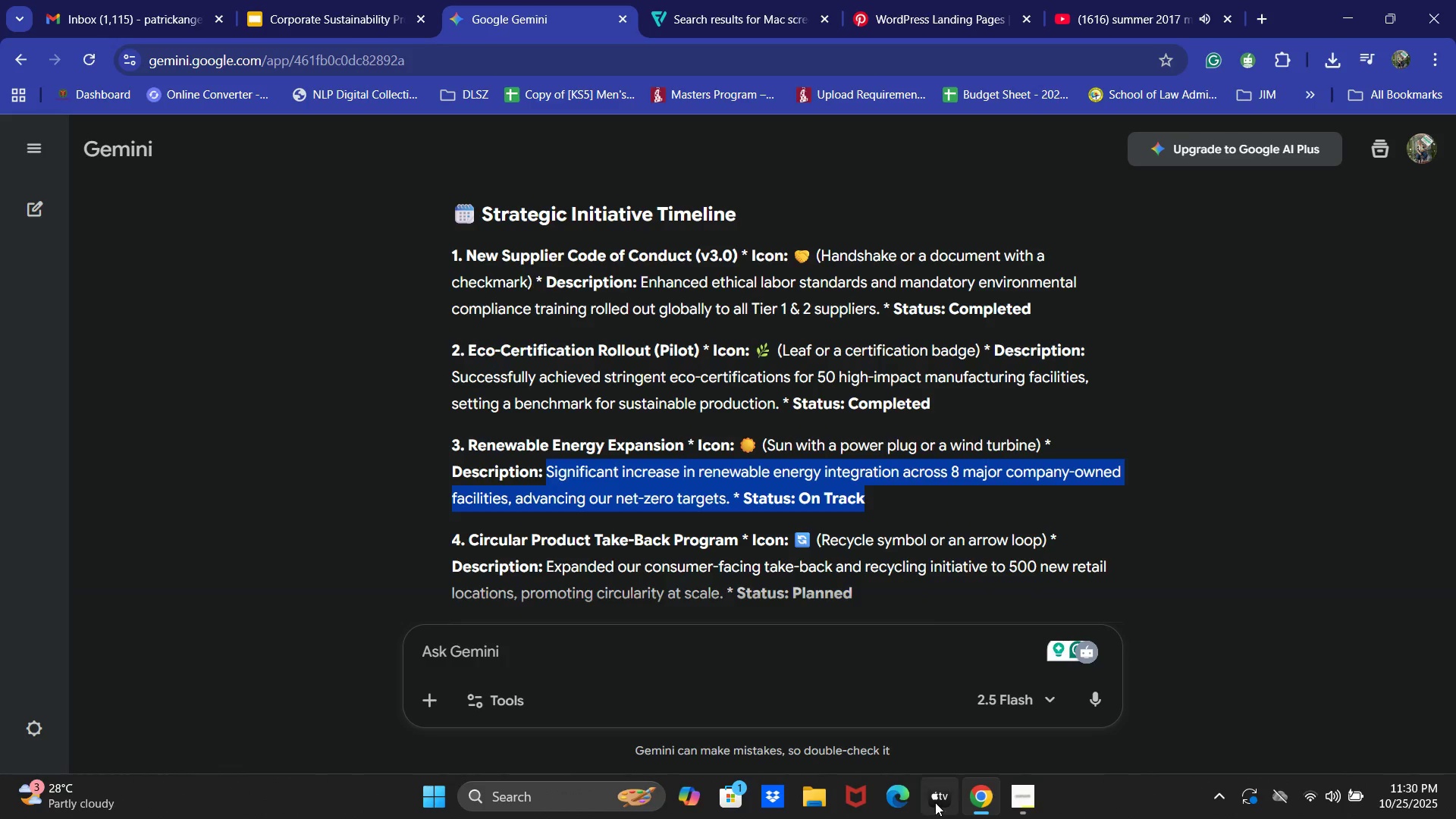 
scroll: coordinate [889, 557], scroll_direction: down, amount: 1.0
 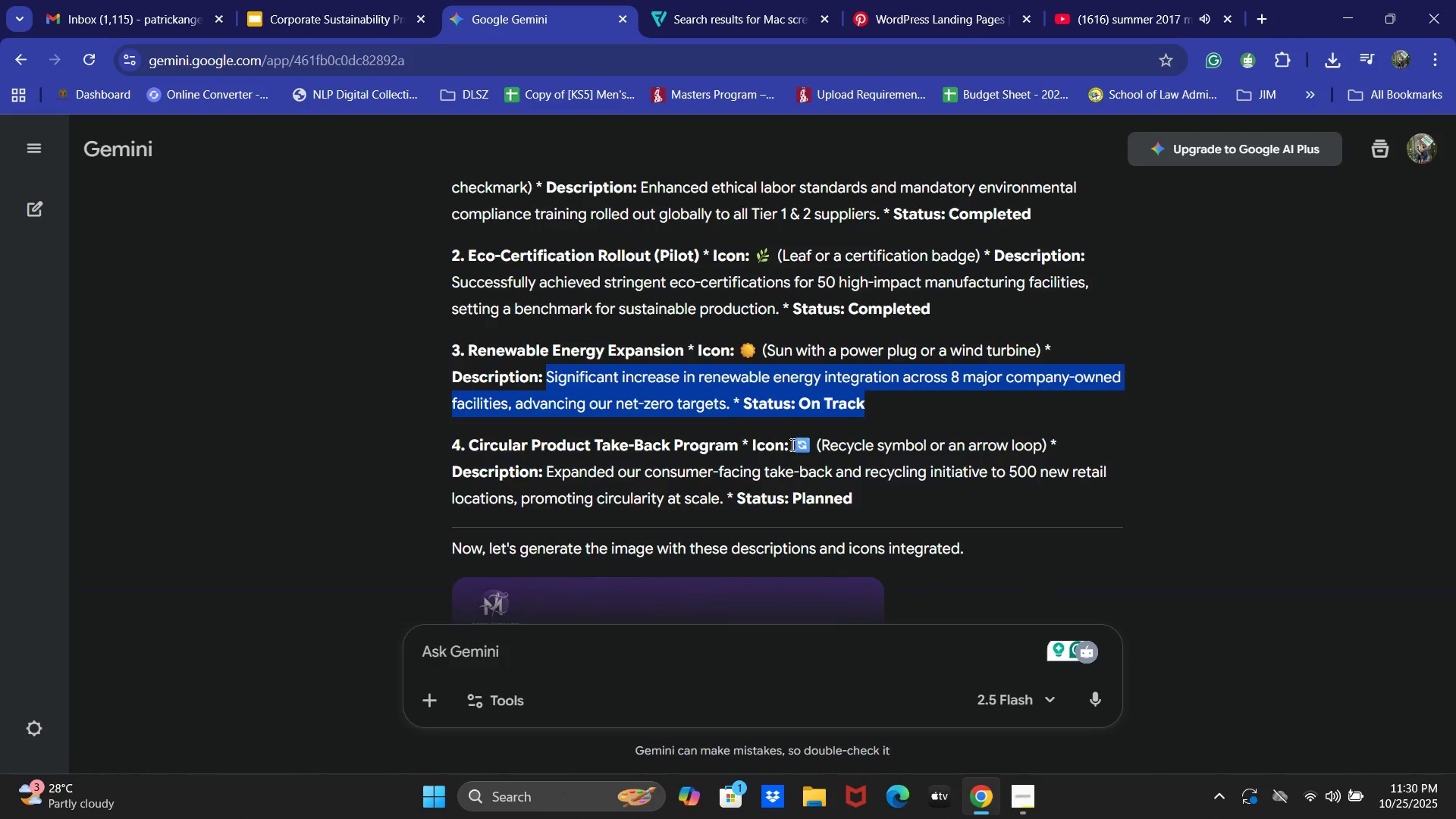 
left_click_drag(start_coordinate=[789, 444], to_coordinate=[806, 439])
 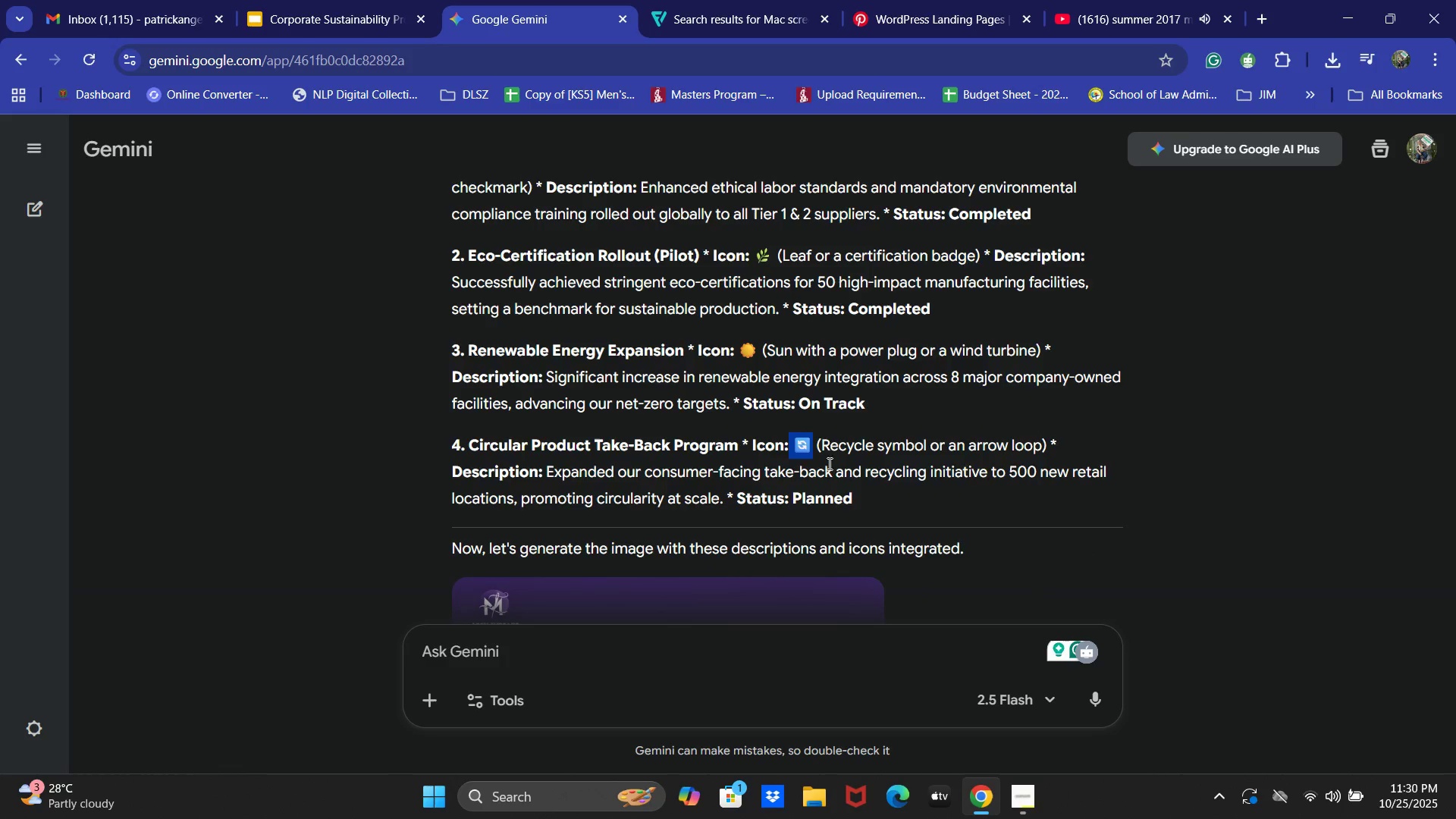 
key(Control+C)
 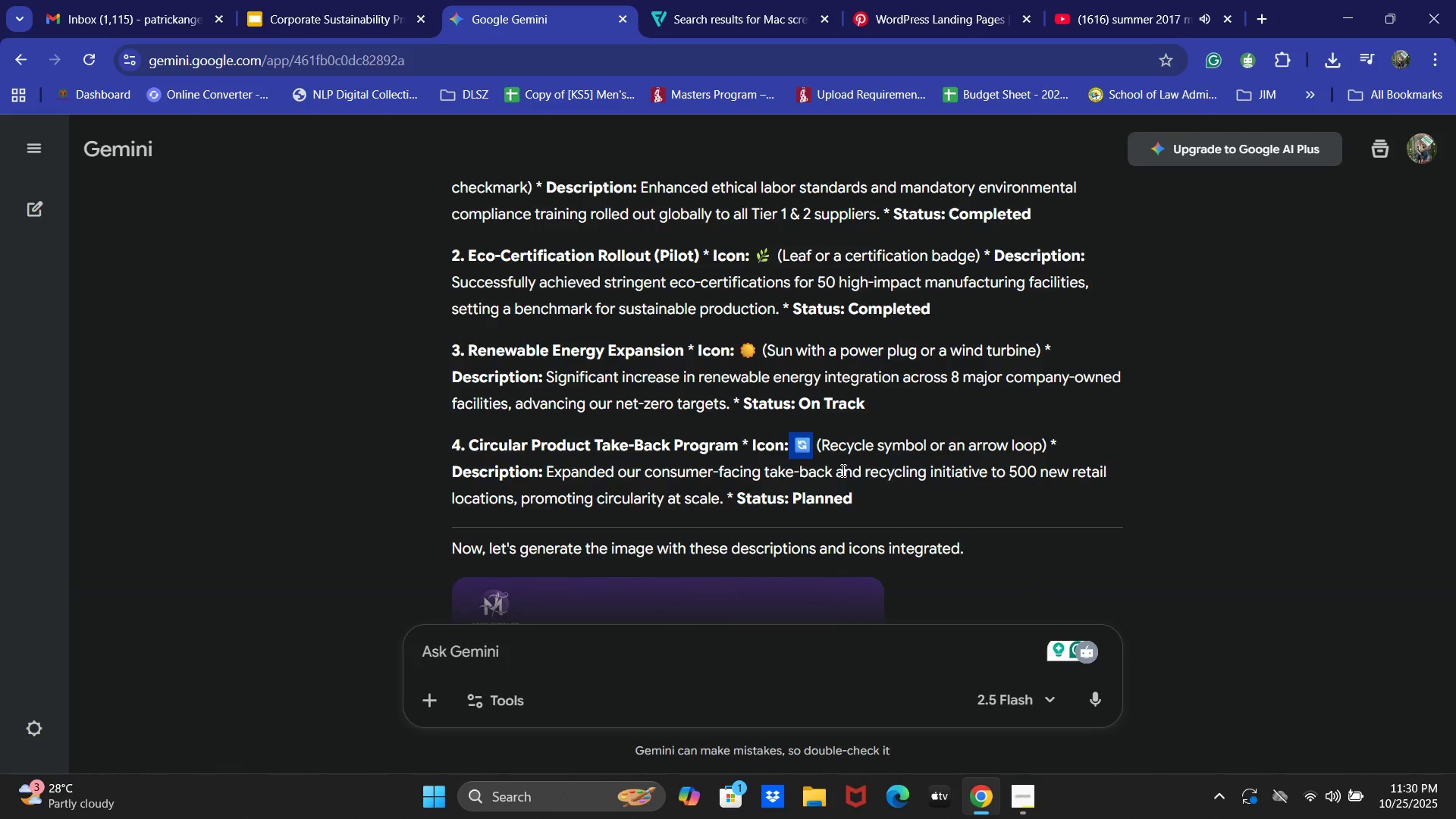 
key(Control+C)
 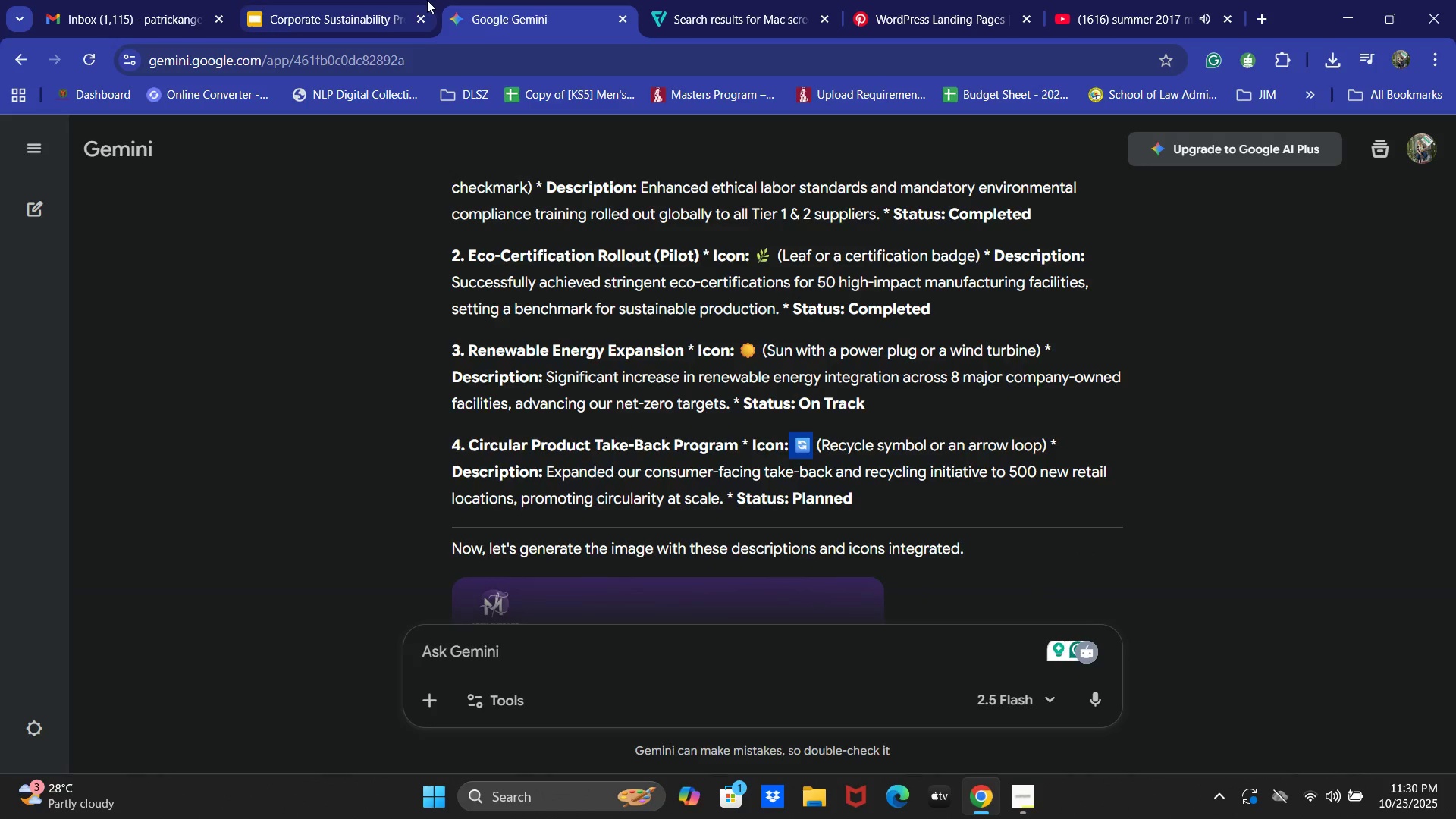 
key(Control+ControlLeft)
 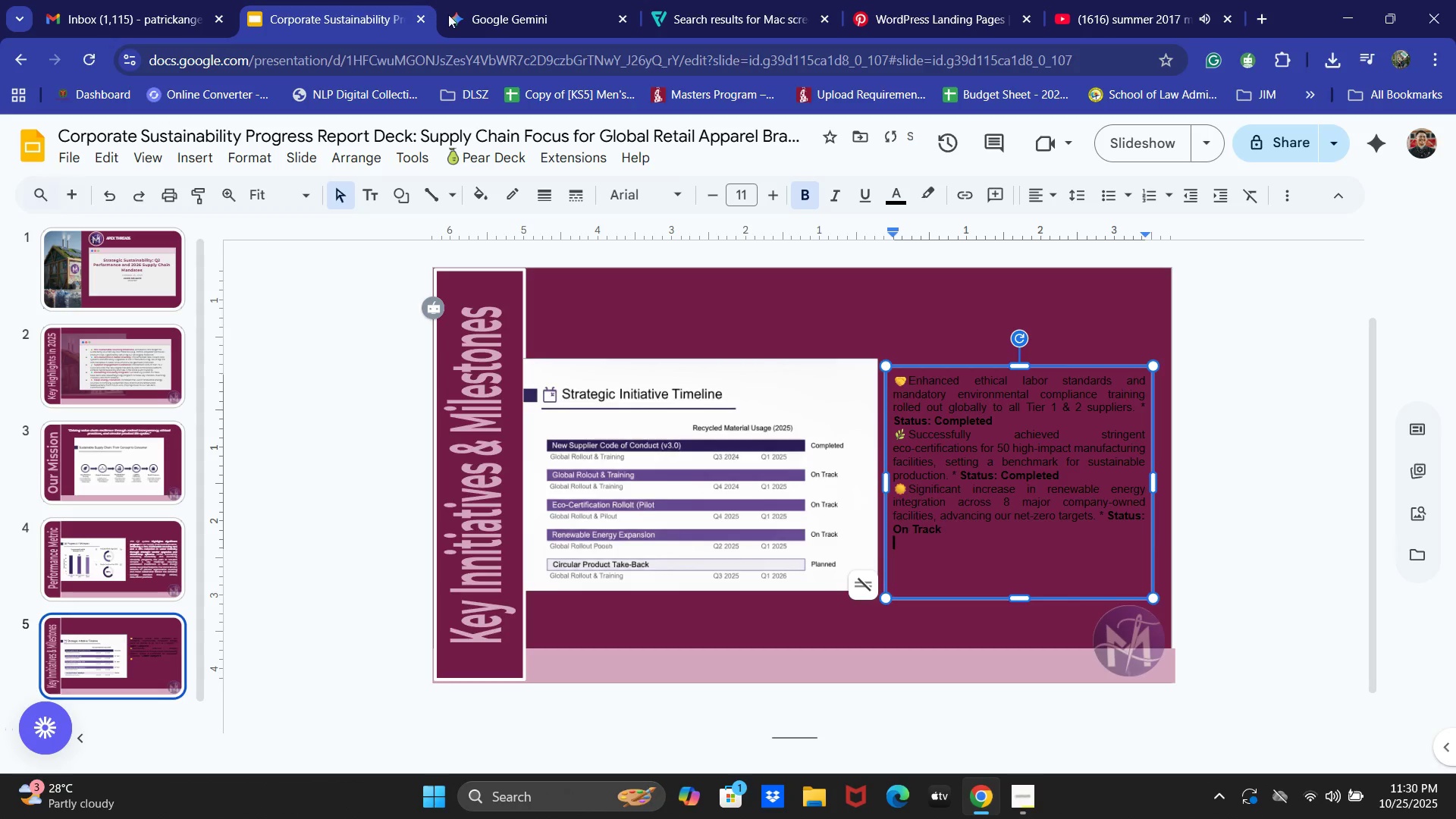 
key(Control+V)
 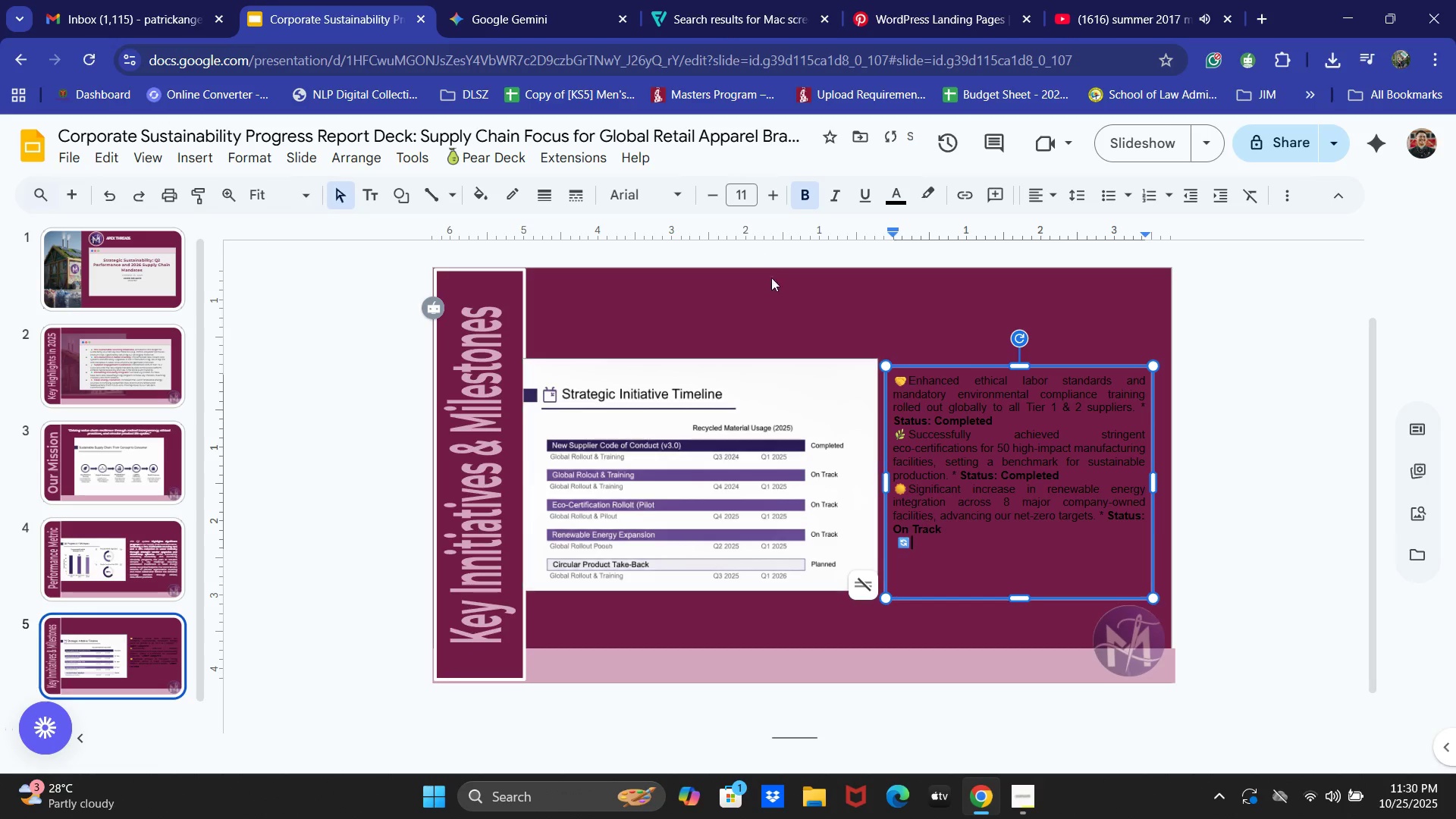 
key(Control+Z)
 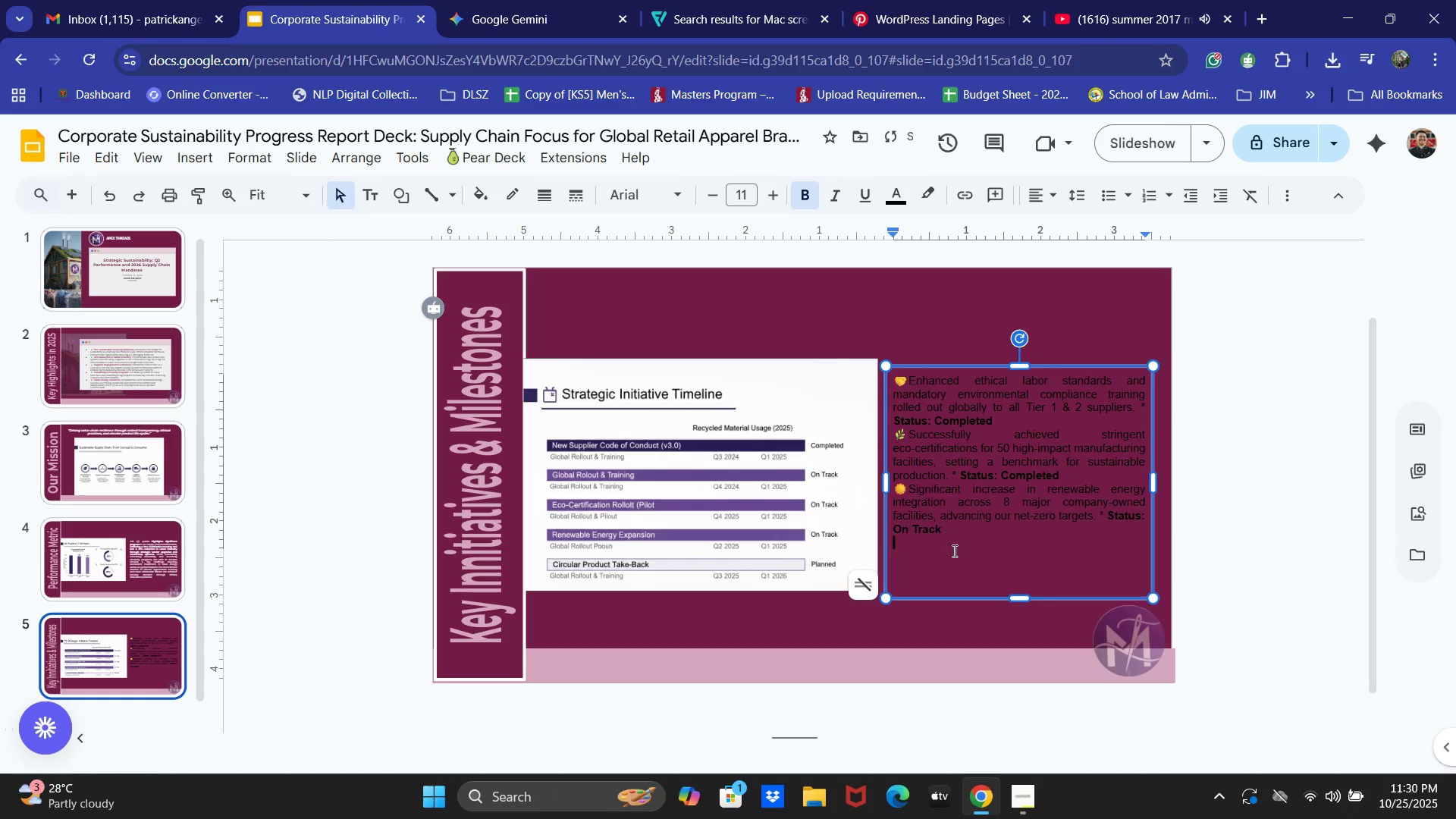 
key(Control+Z)
 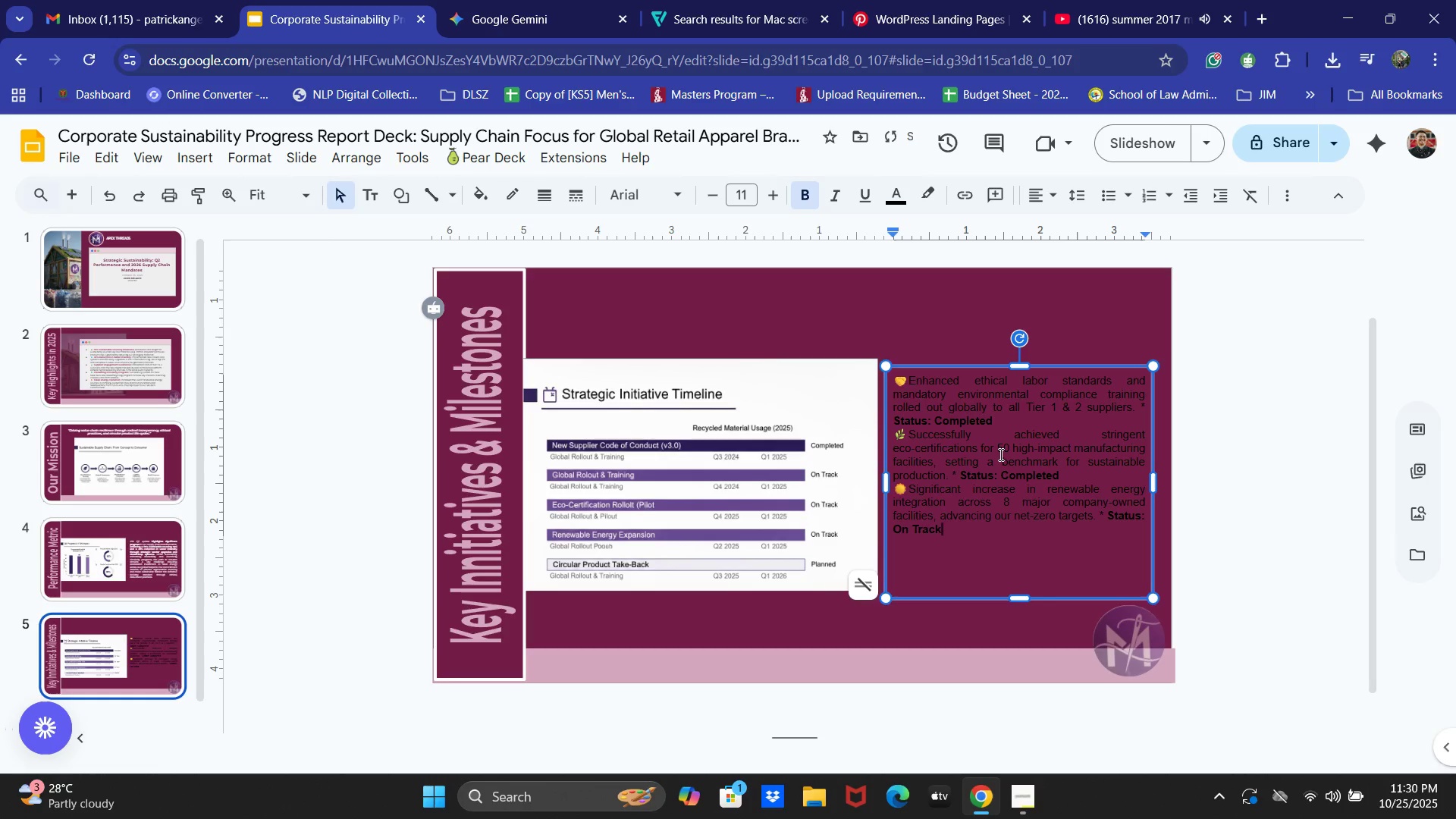 
key(NumpadEnter)
 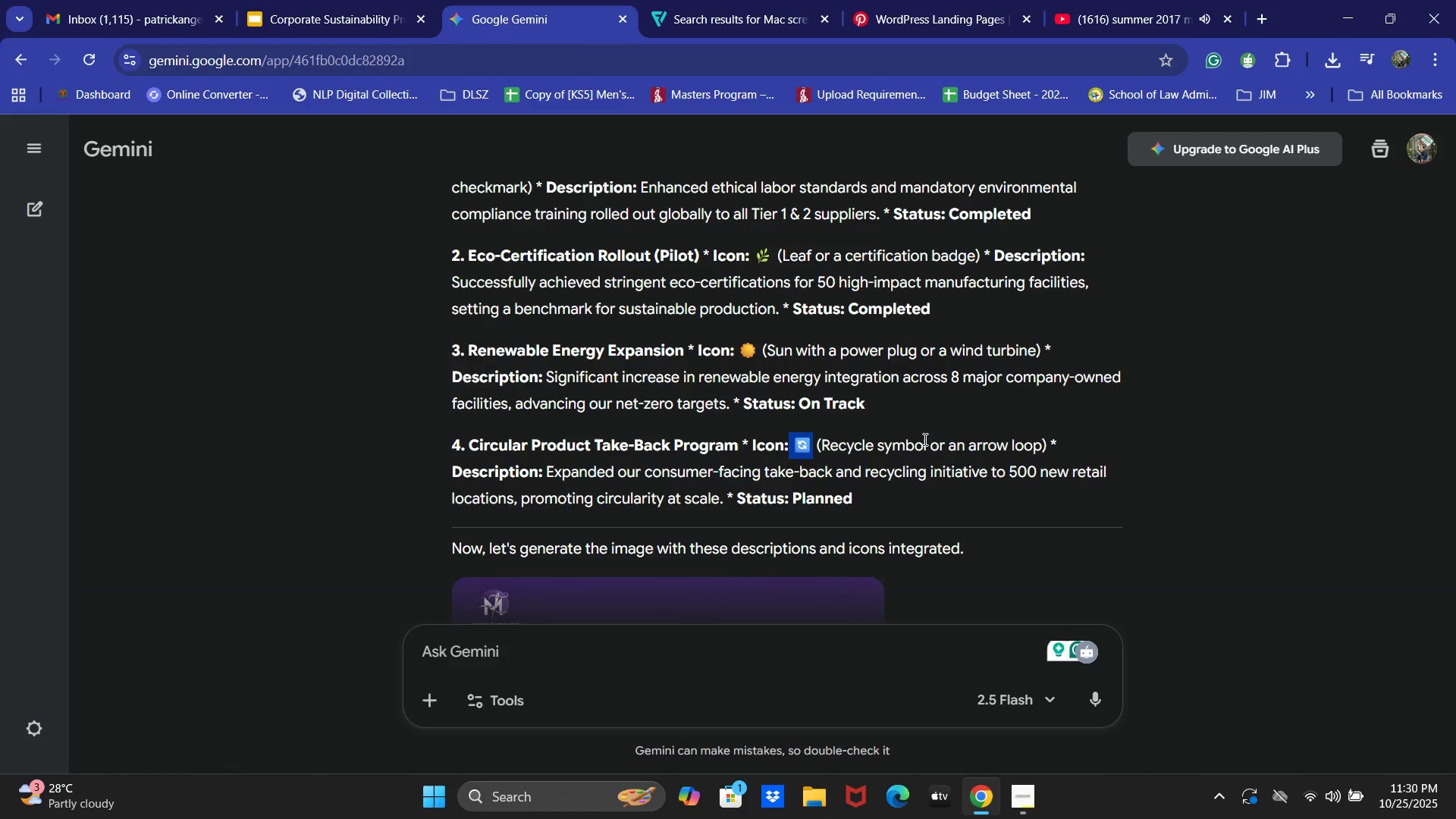 
key(Control+ControlLeft)
 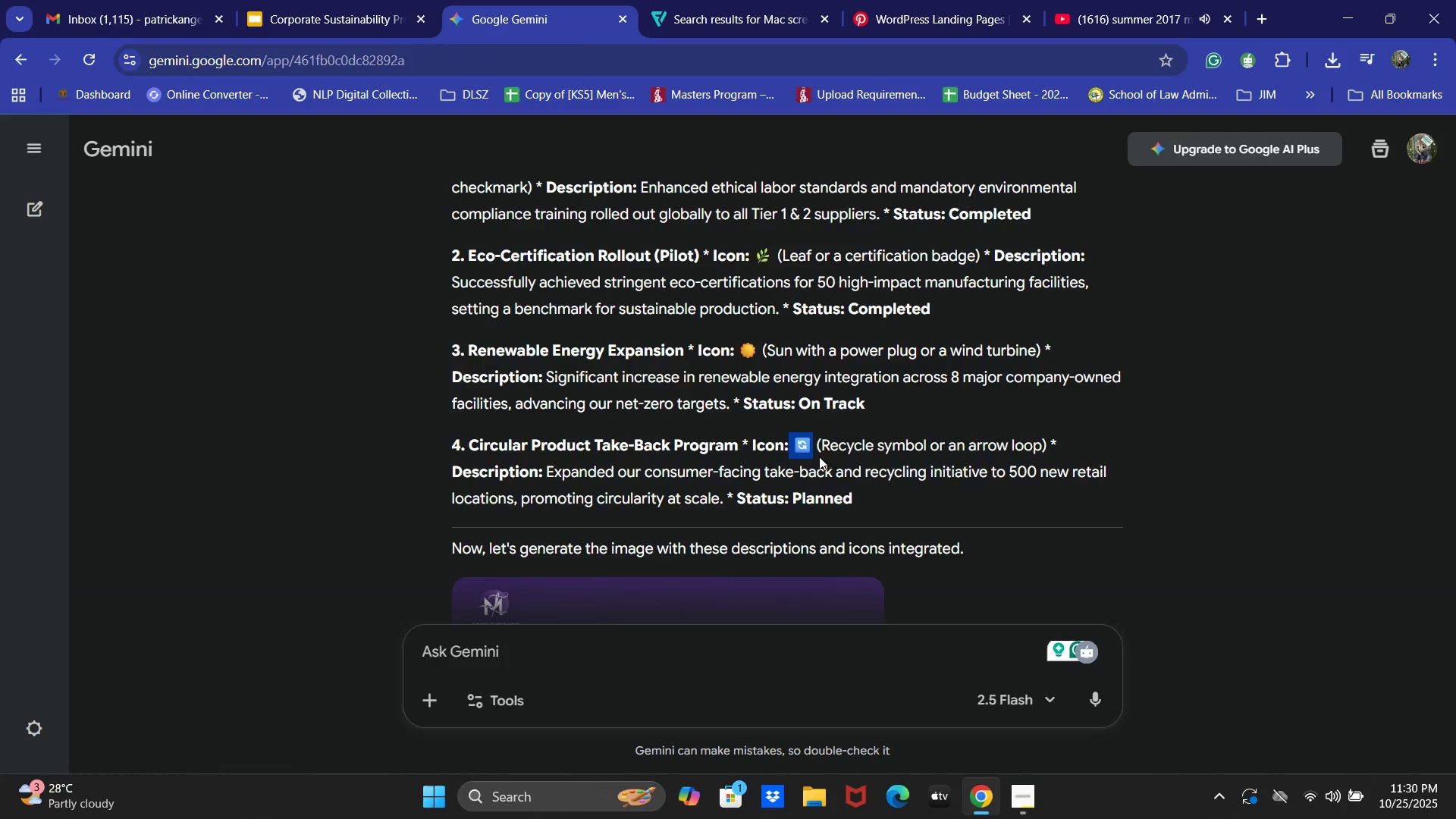 
left_click([819, 457])
 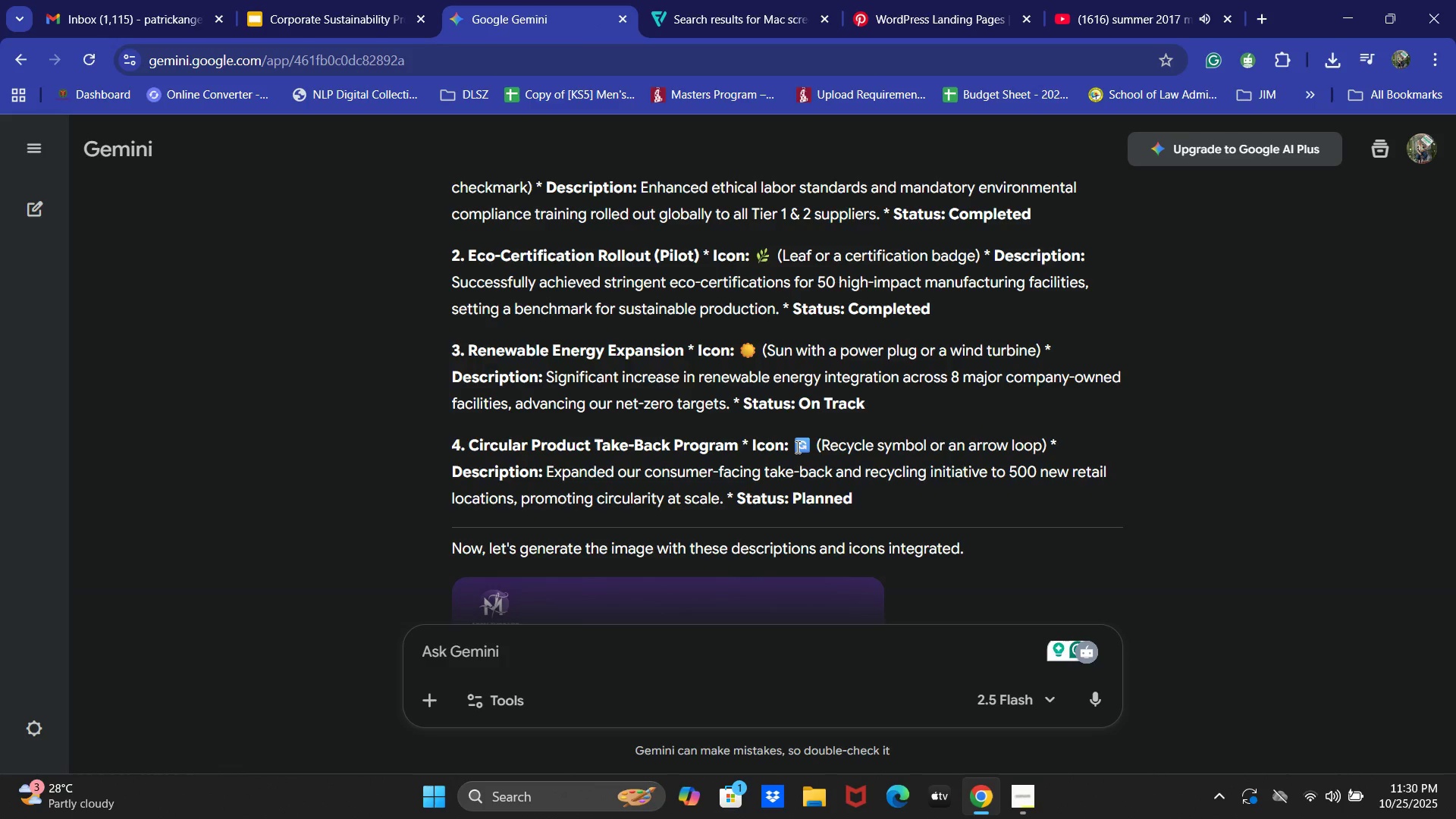 
left_click_drag(start_coordinate=[796, 447], to_coordinate=[808, 444])
 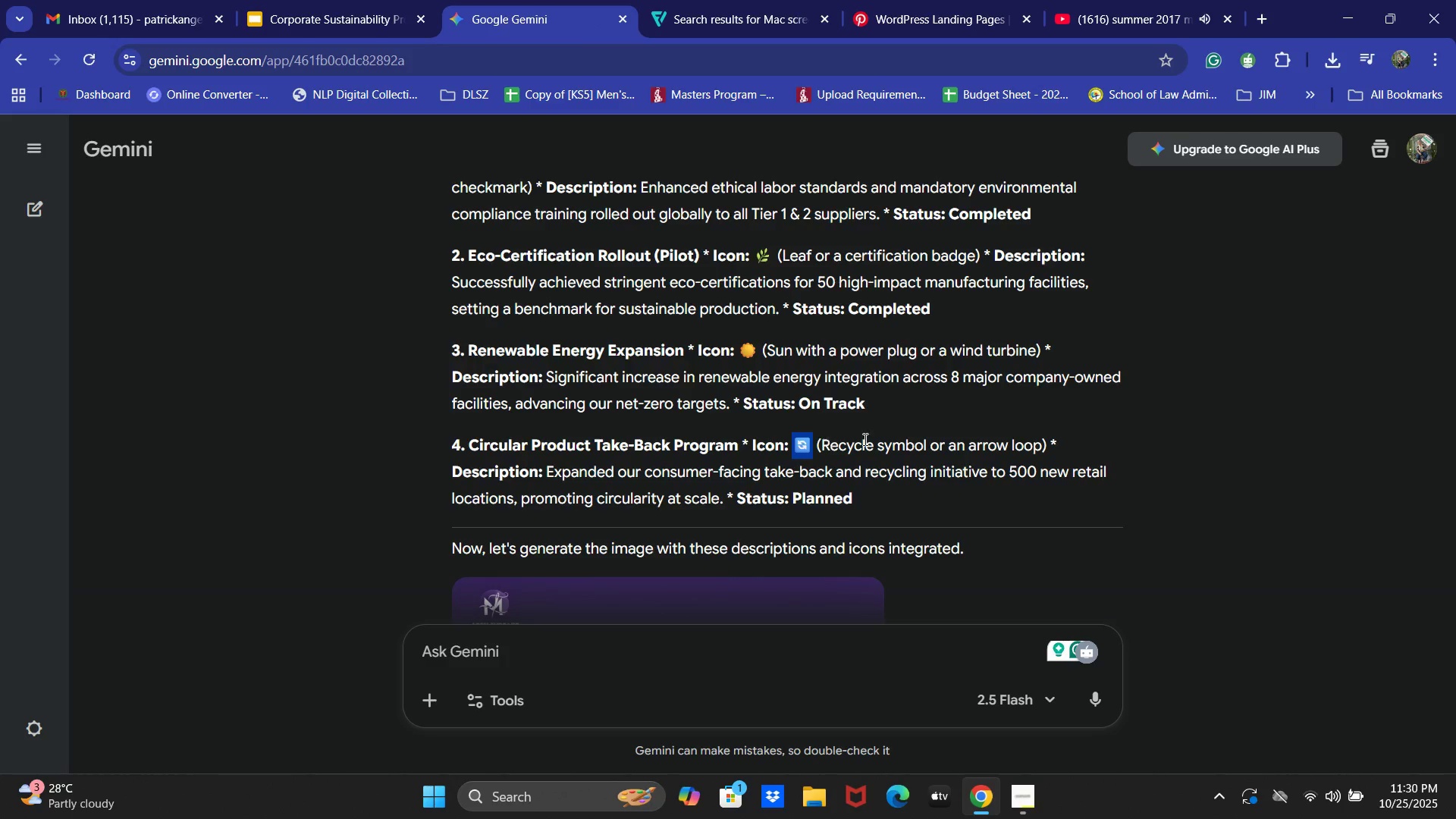 
key(Control+C)
 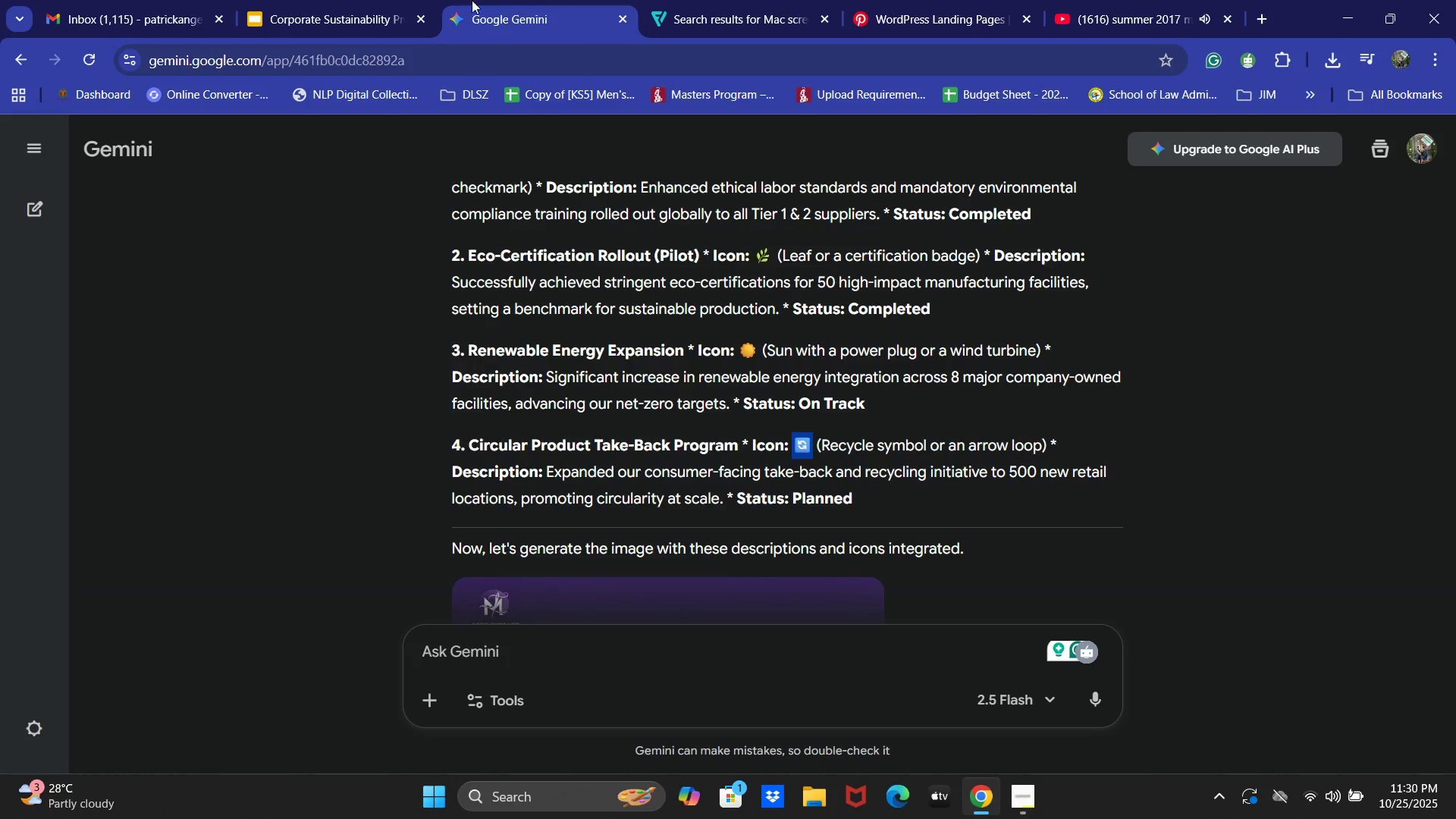 
left_click([333, 0])
 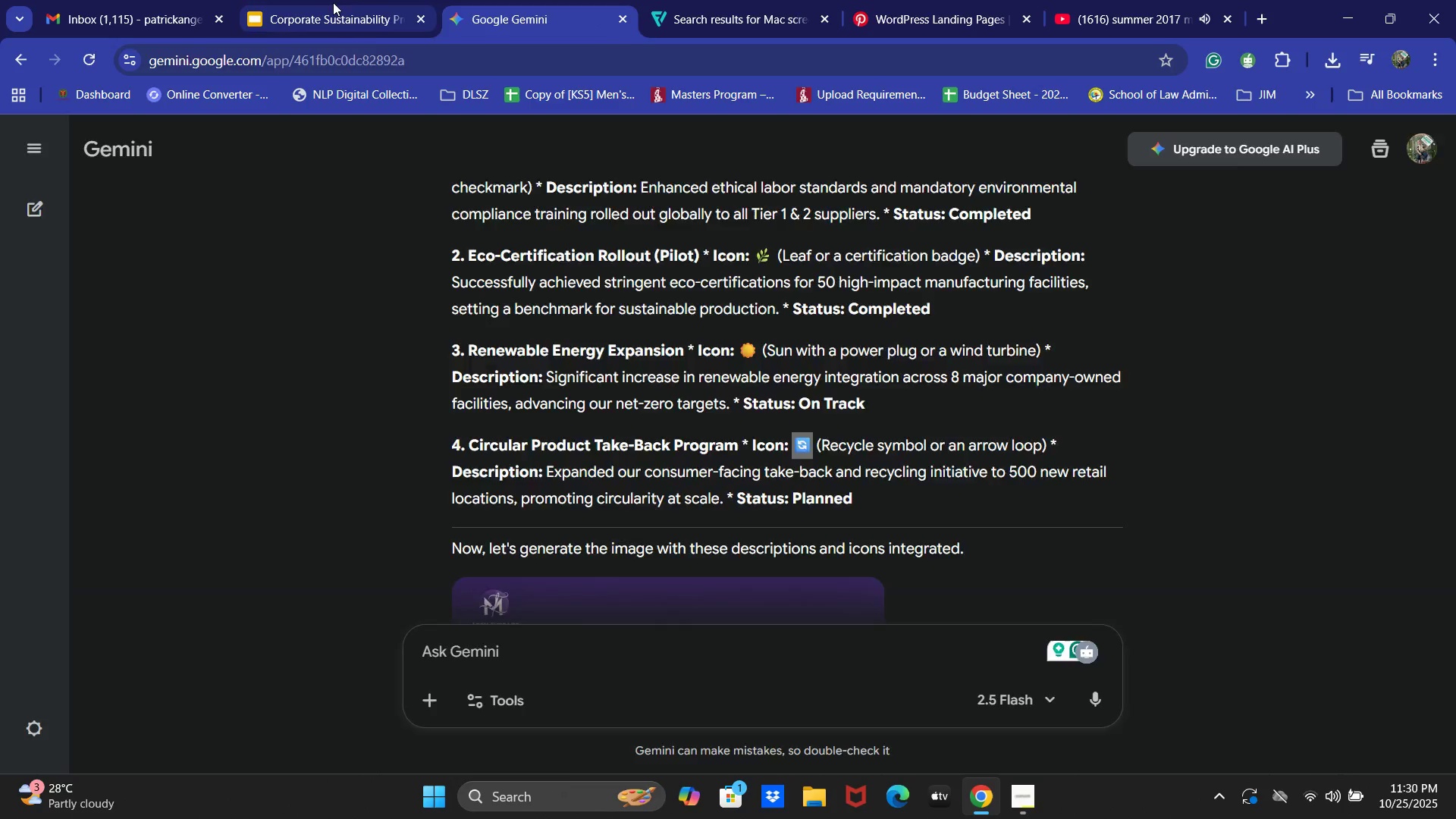 
key(Control+V)
 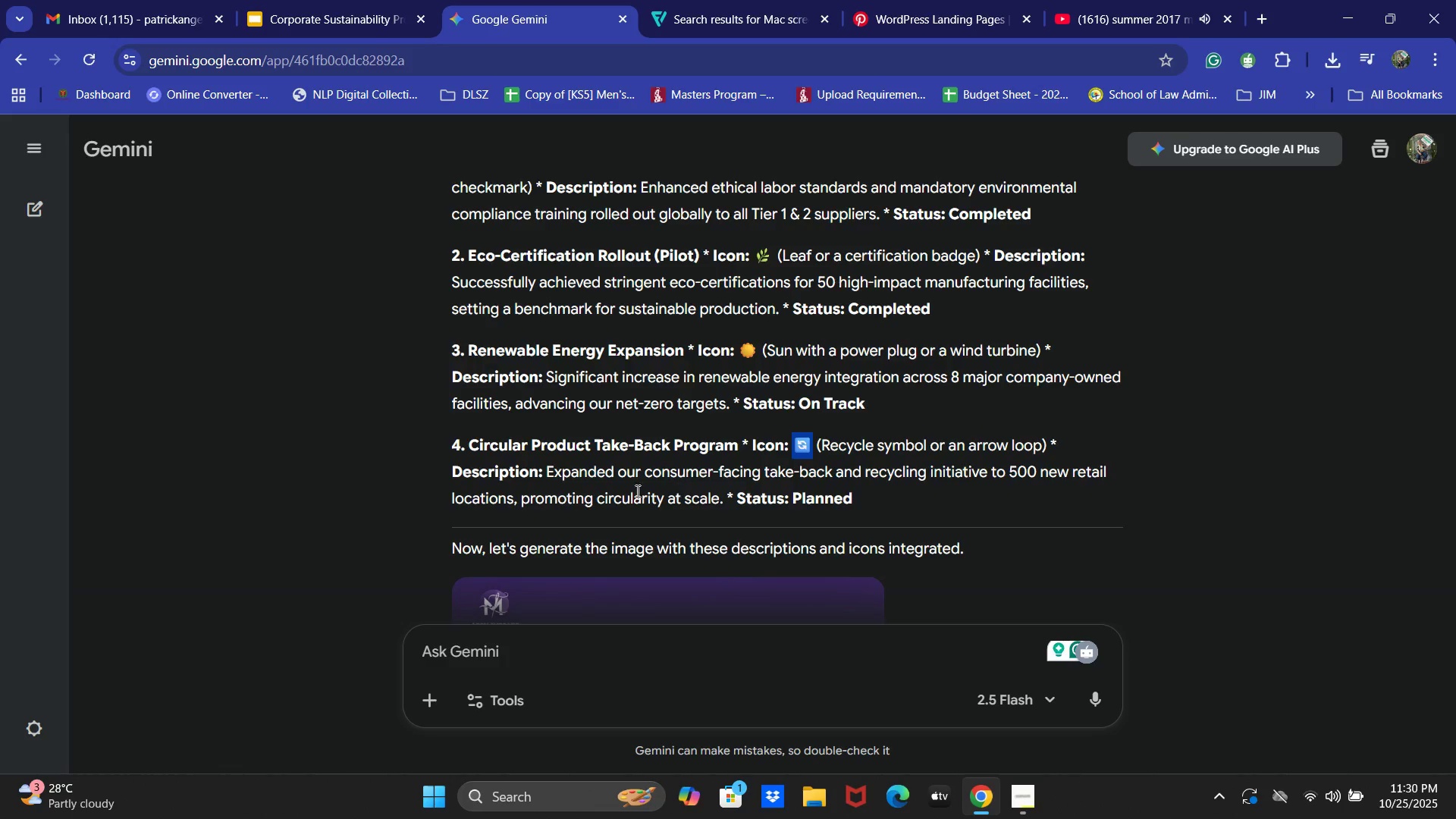 
left_click_drag(start_coordinate=[548, 470], to_coordinate=[859, 506])
 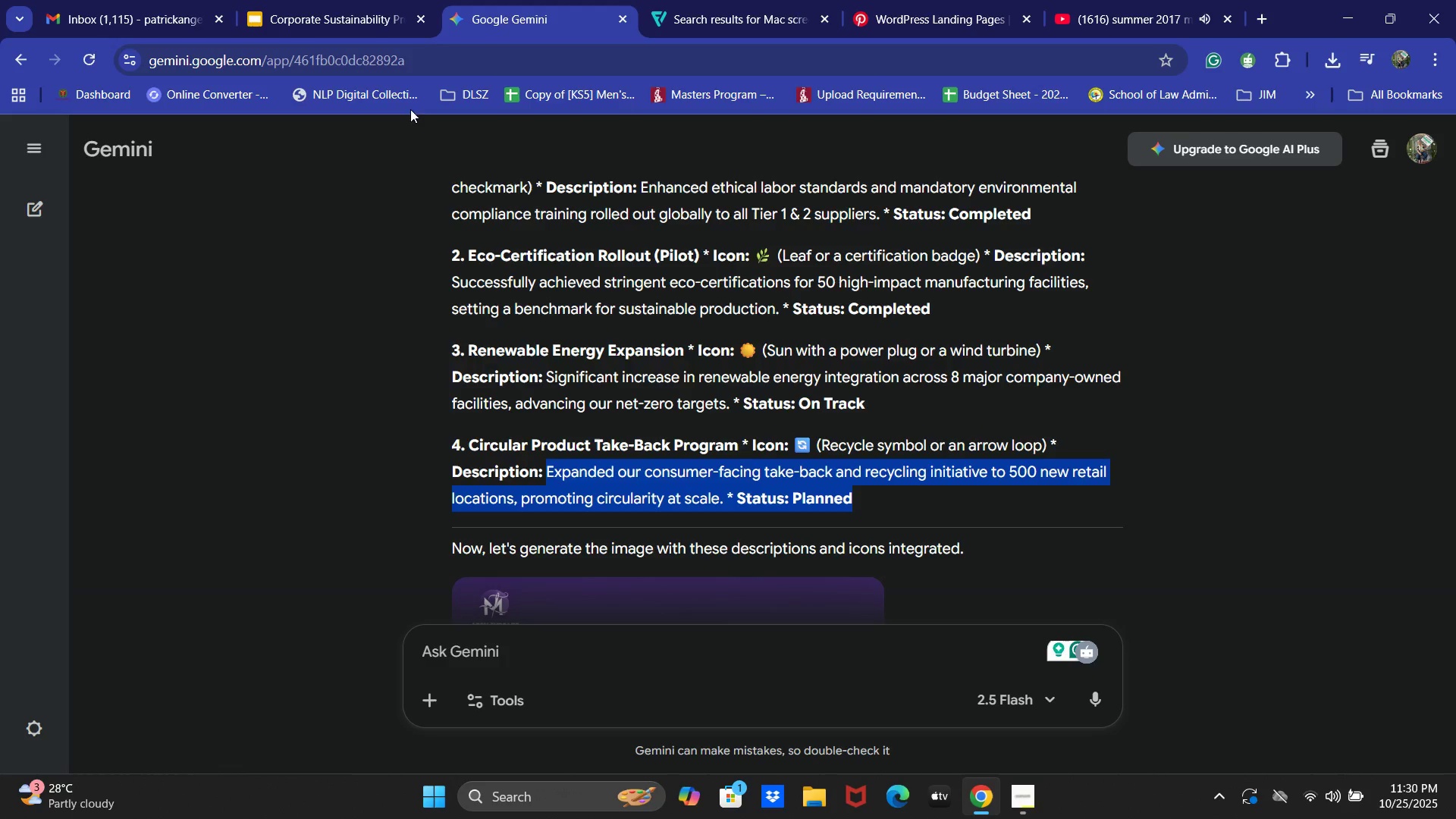 
key(Control+C)
 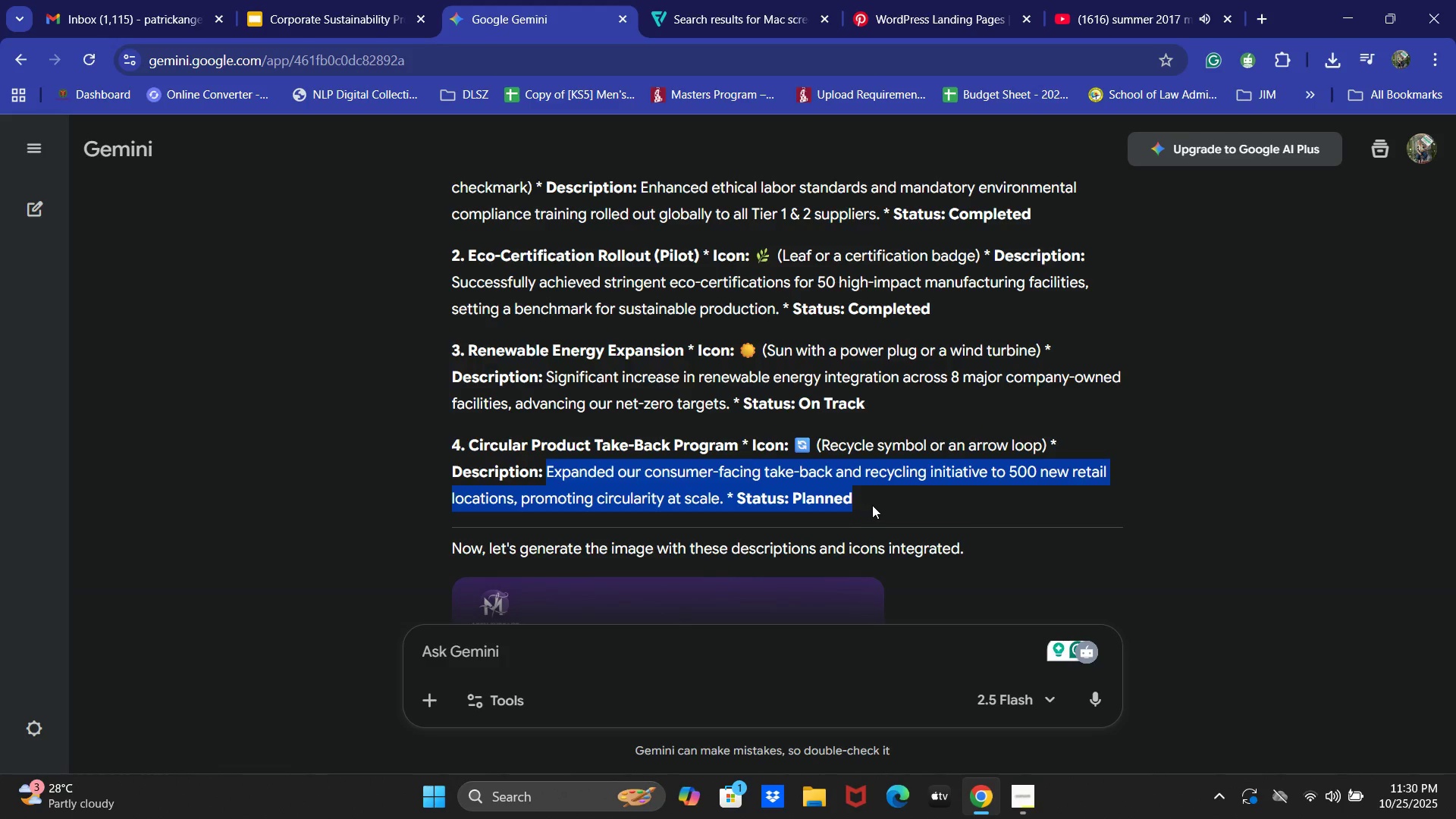 
key(Control+C)
 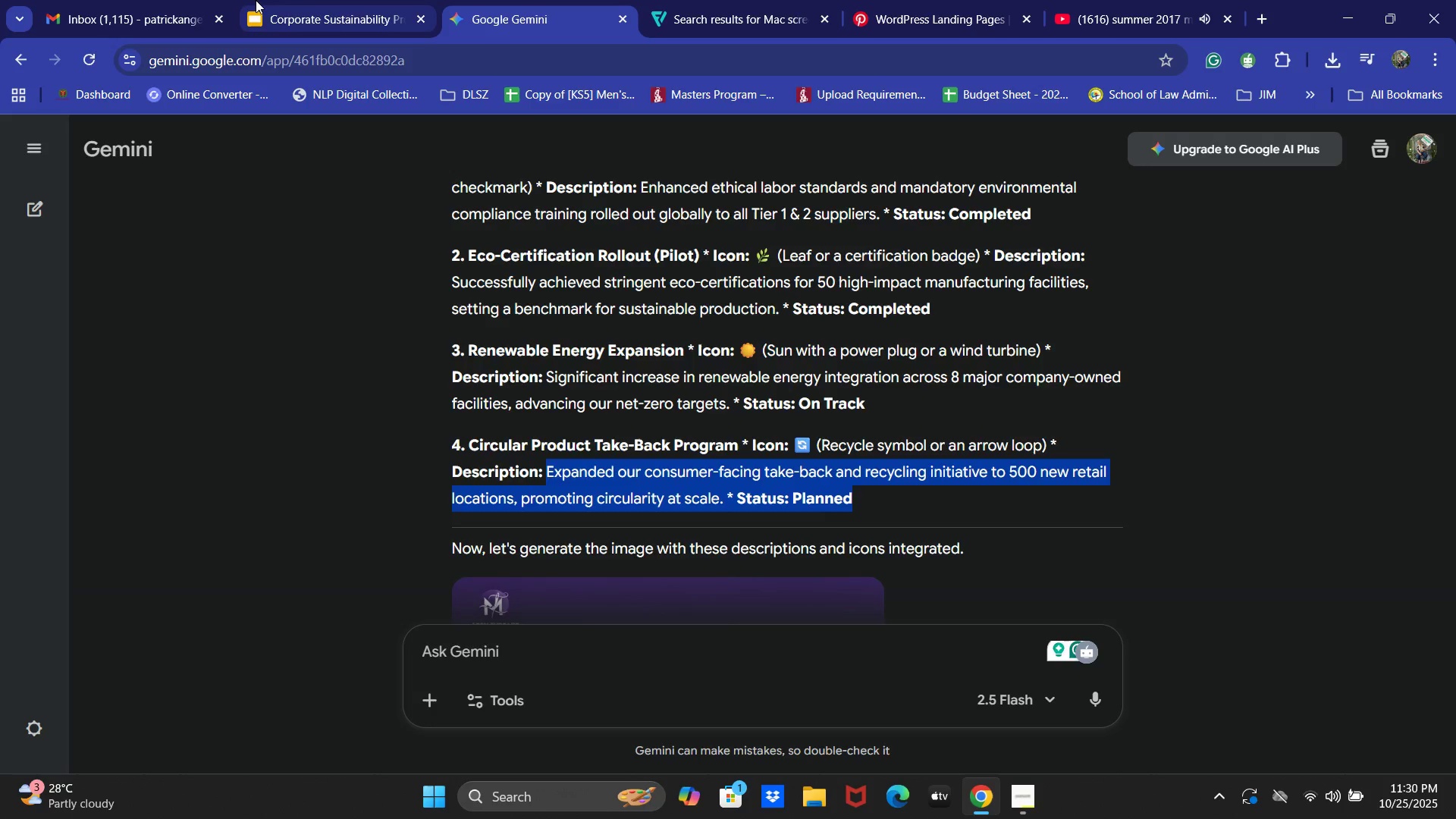 
left_click([245, 0])
 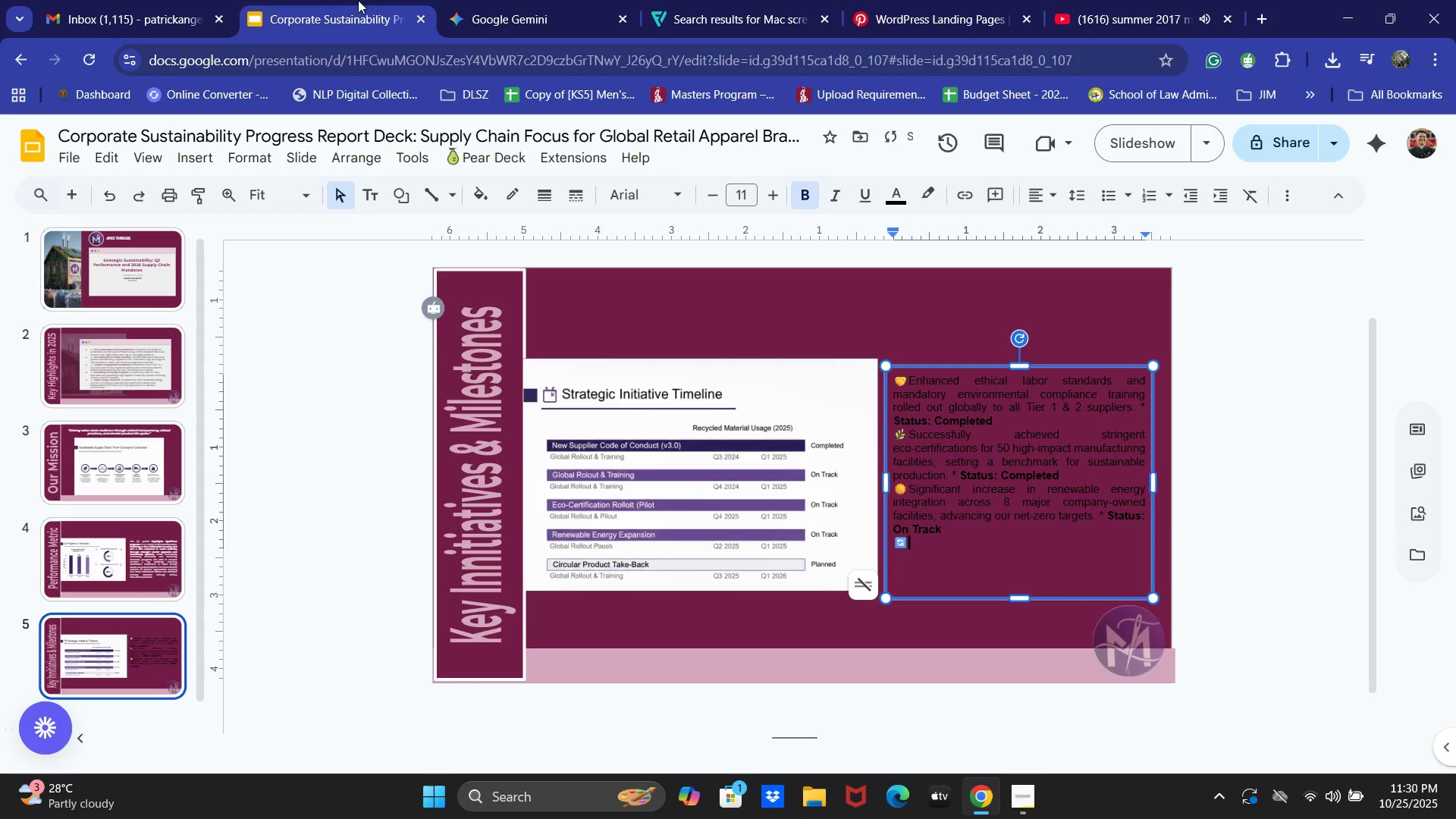 
key(Control+ControlLeft)
 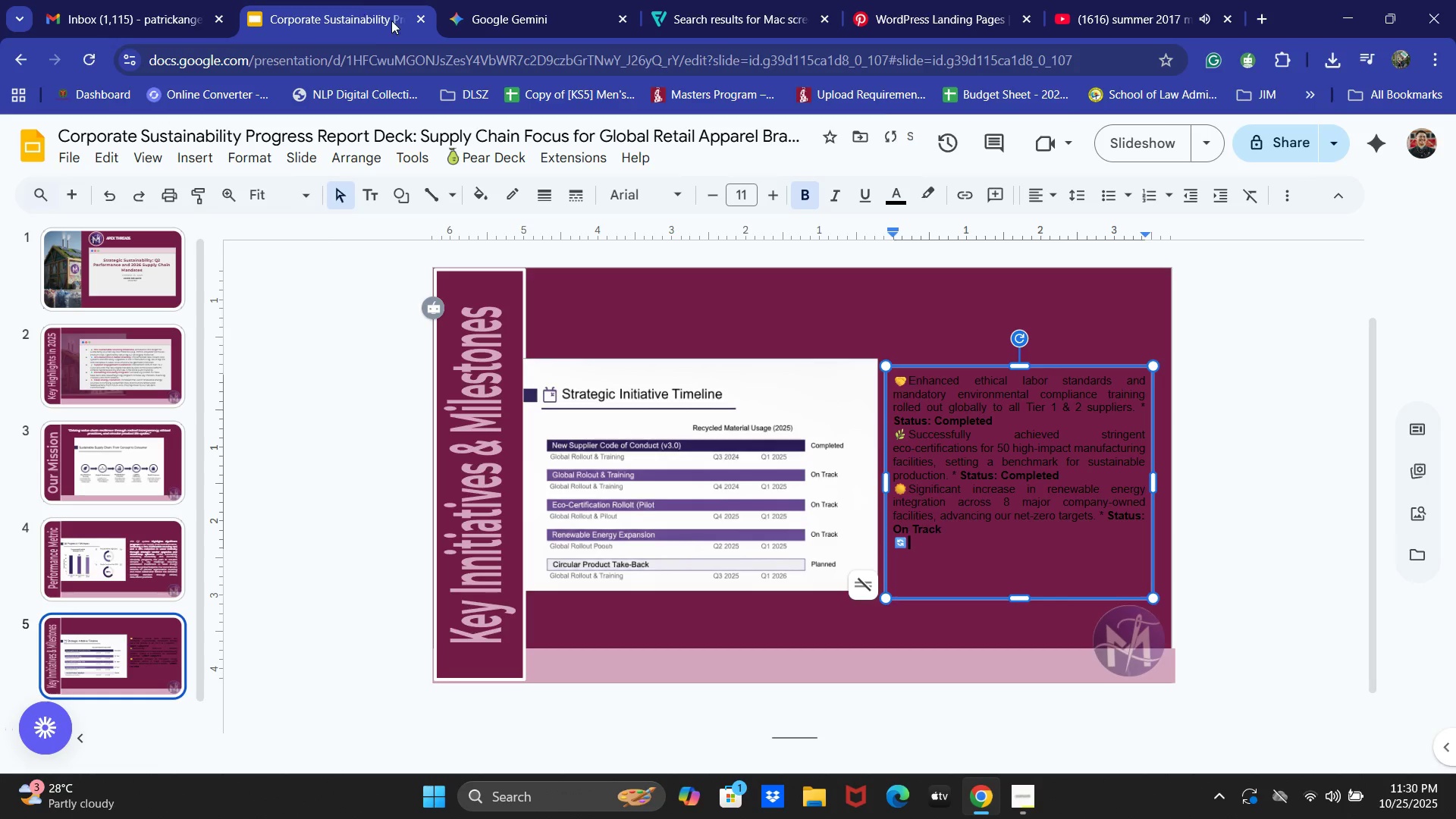 
key(Control+V)
 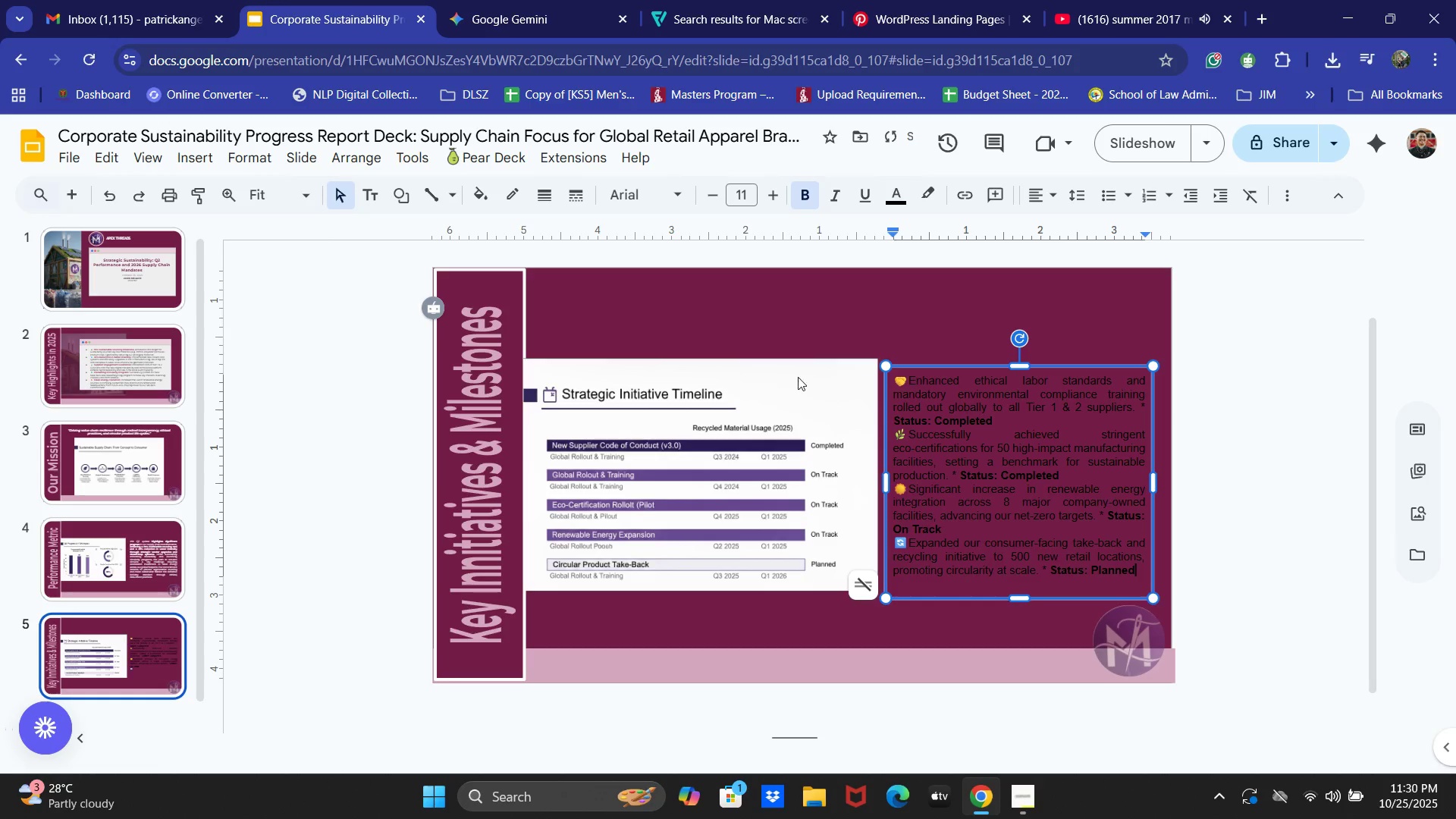 
key(Control+A)
 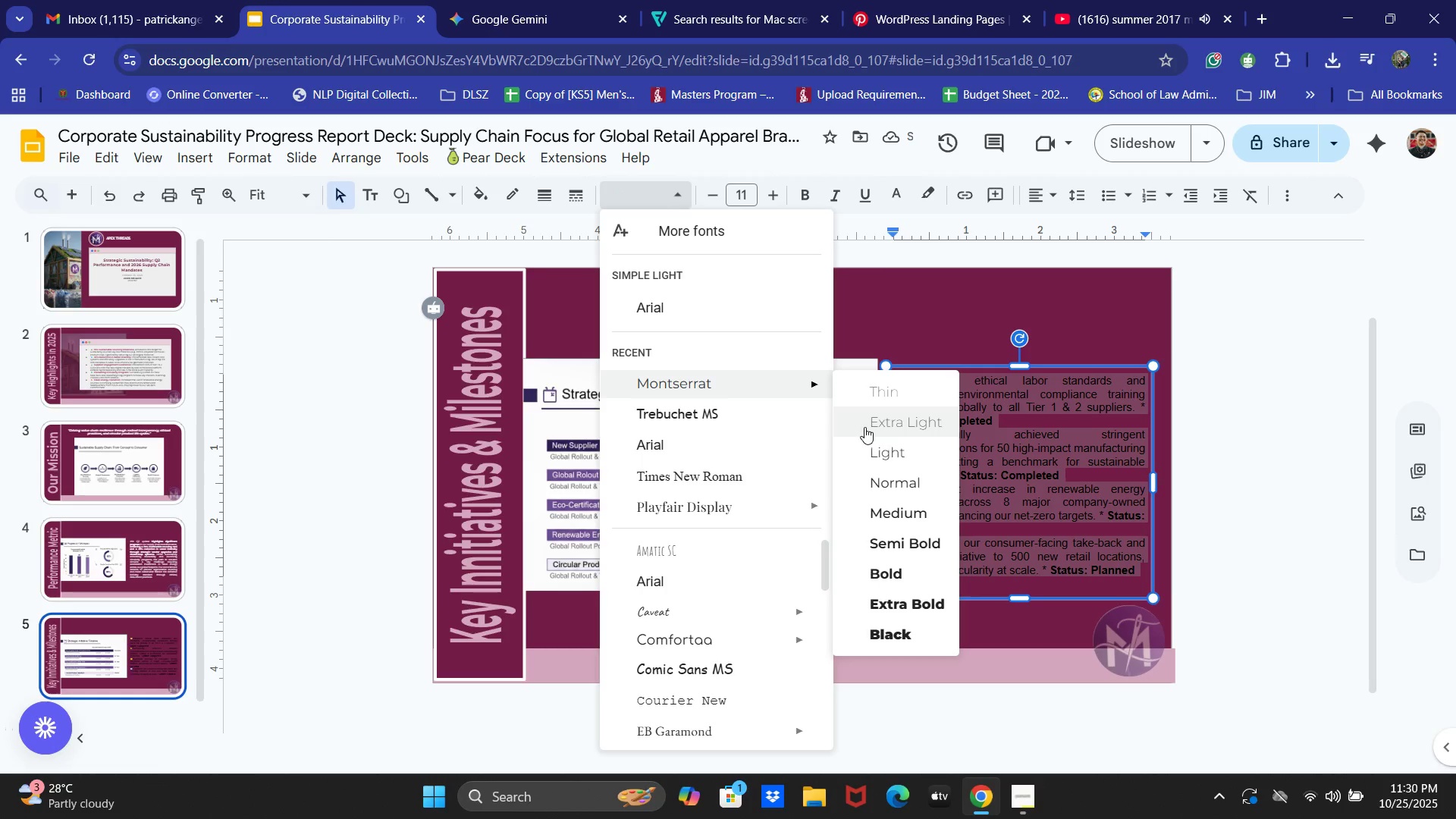 
left_click([907, 513])
 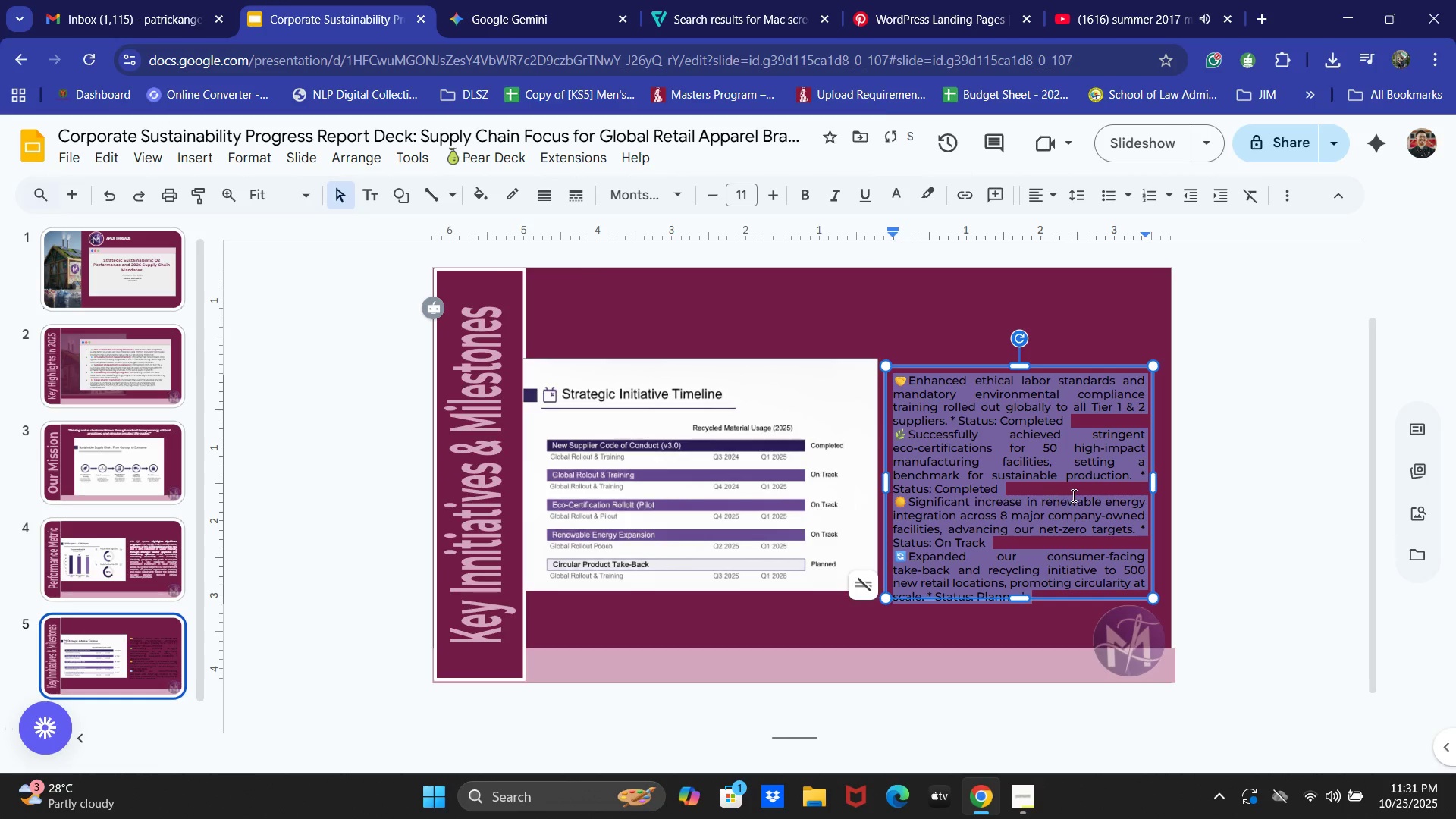 
left_click([1031, 457])
 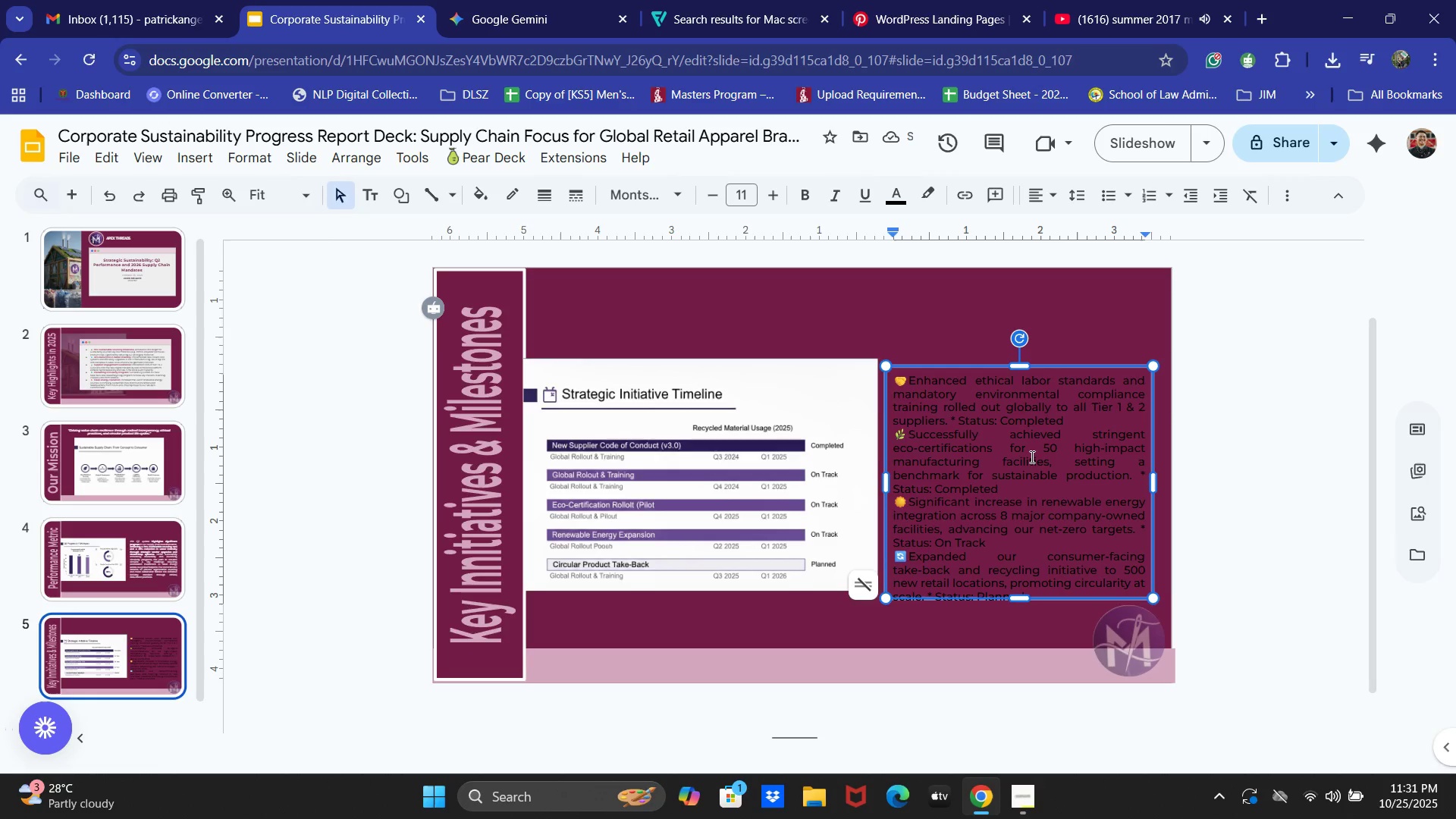 
key(Control+ControlLeft)
 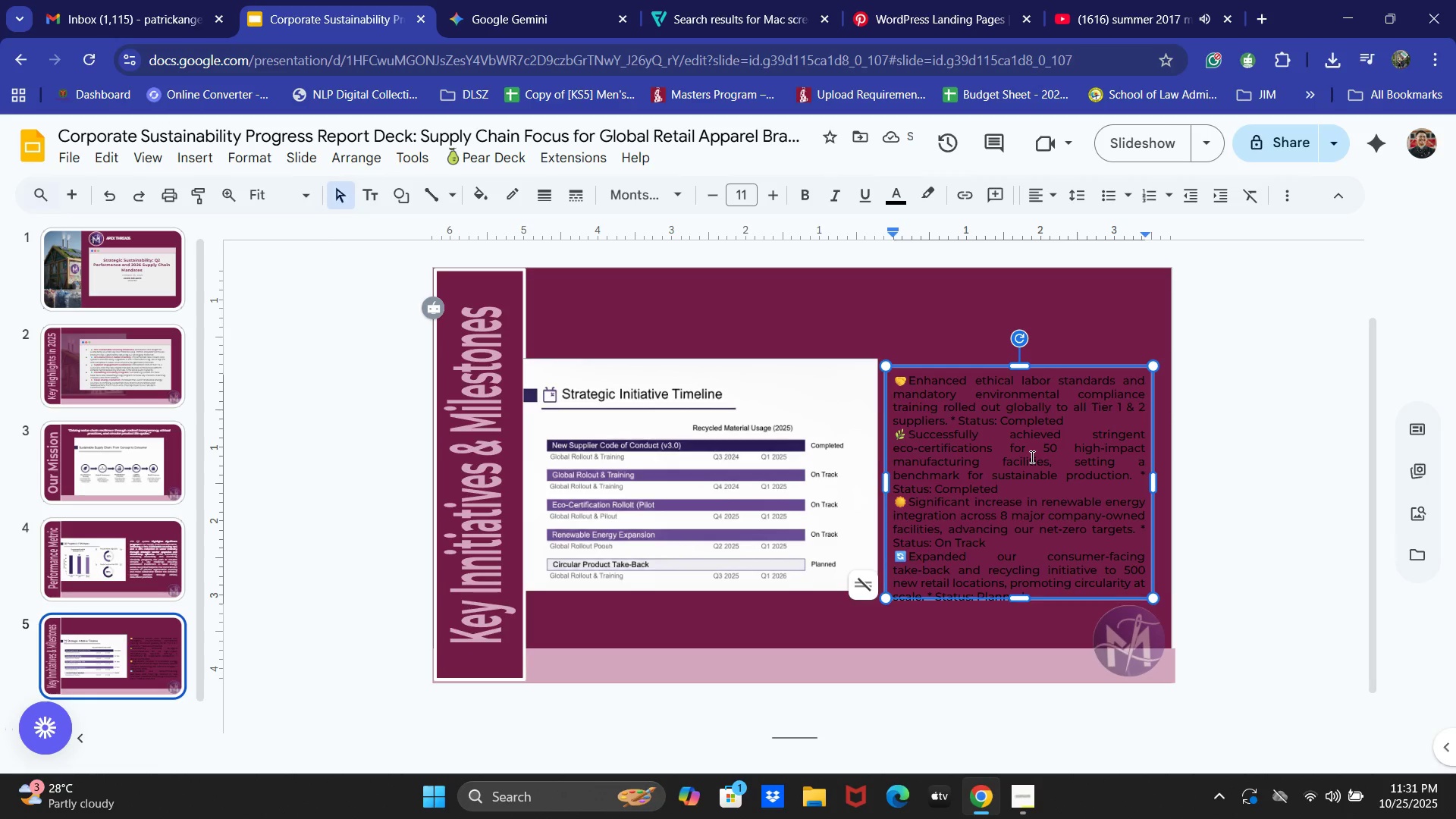 
key(Control+A)
 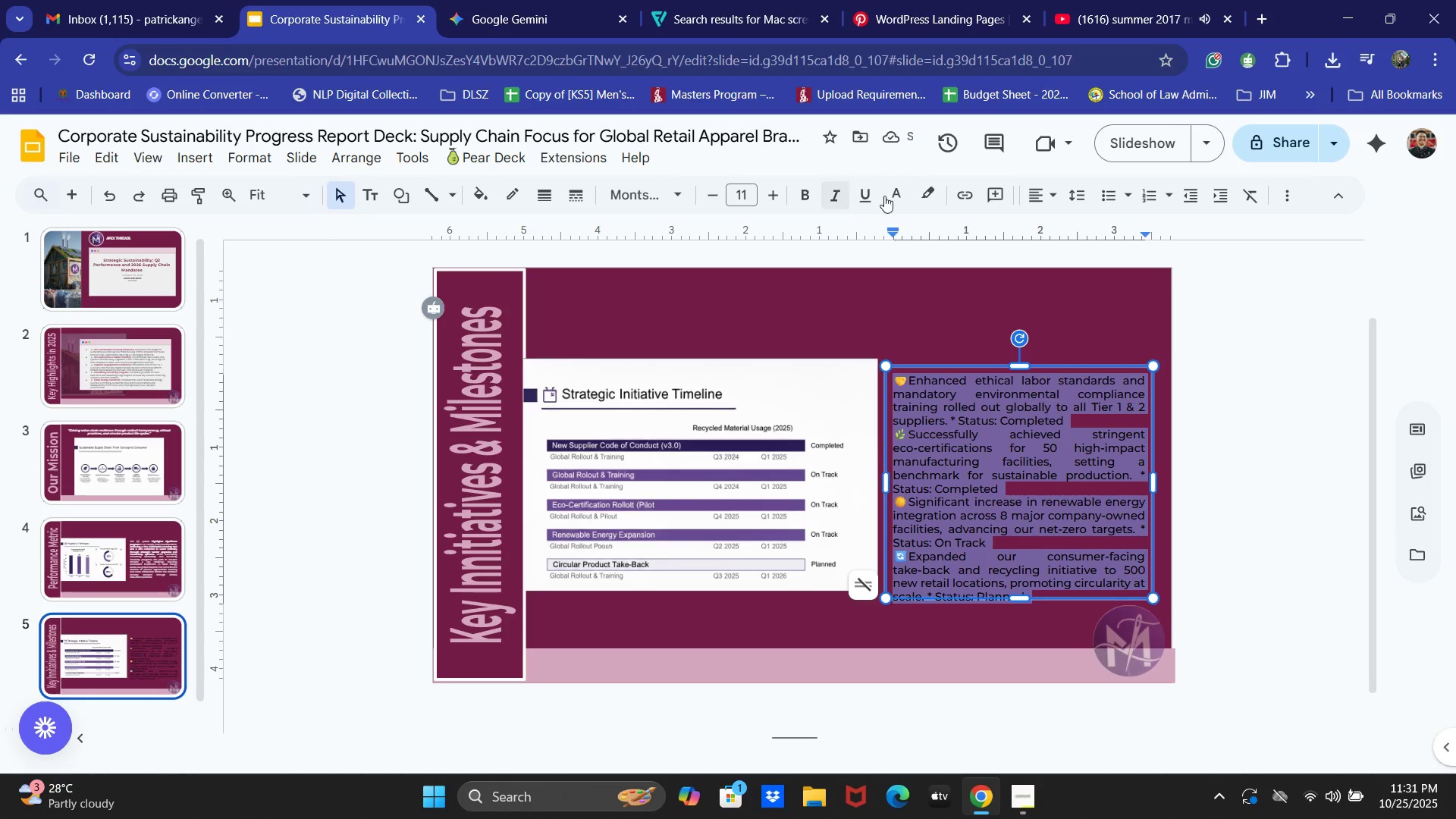 
left_click([897, 201])
 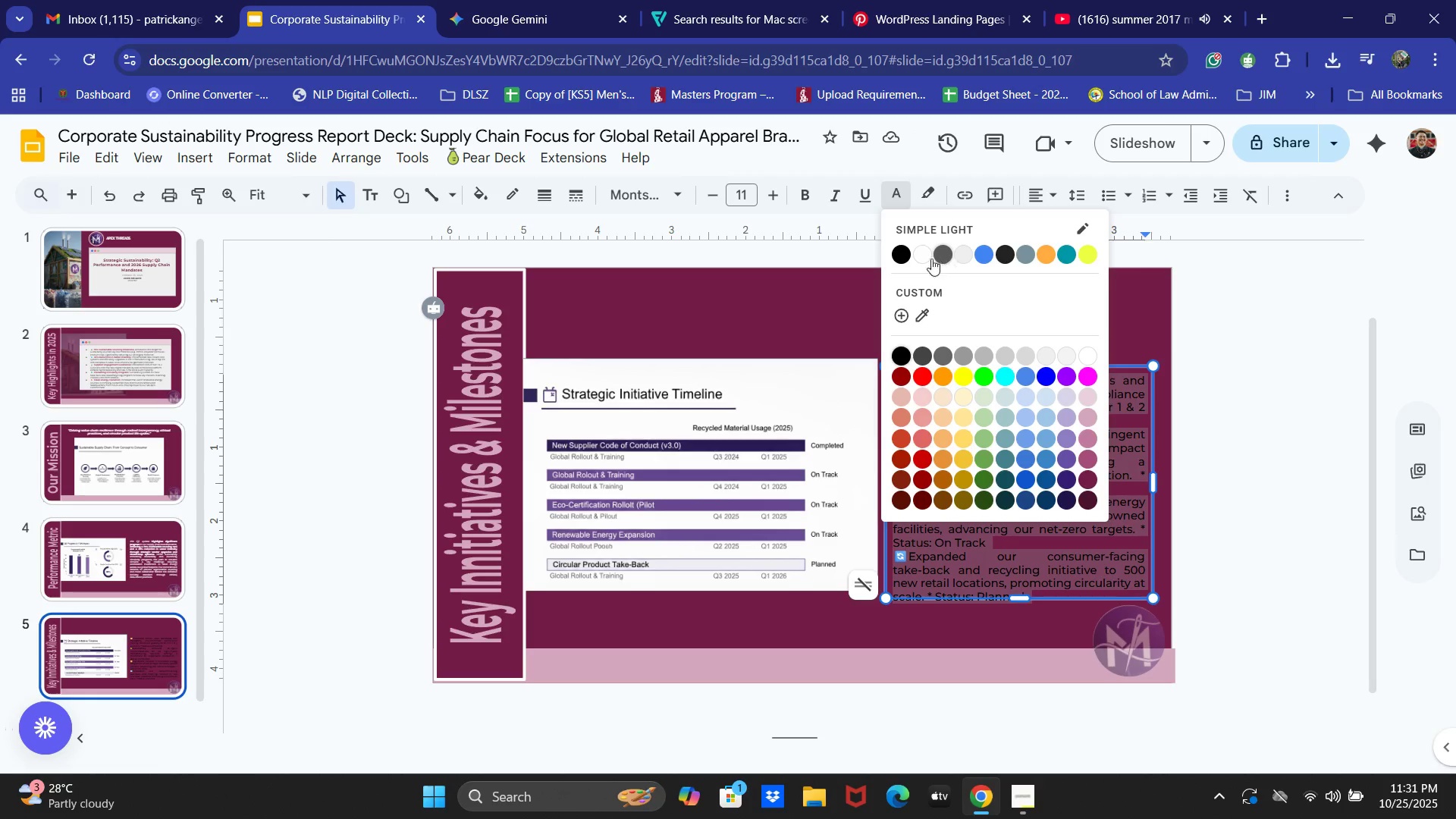 
left_click([918, 258])
 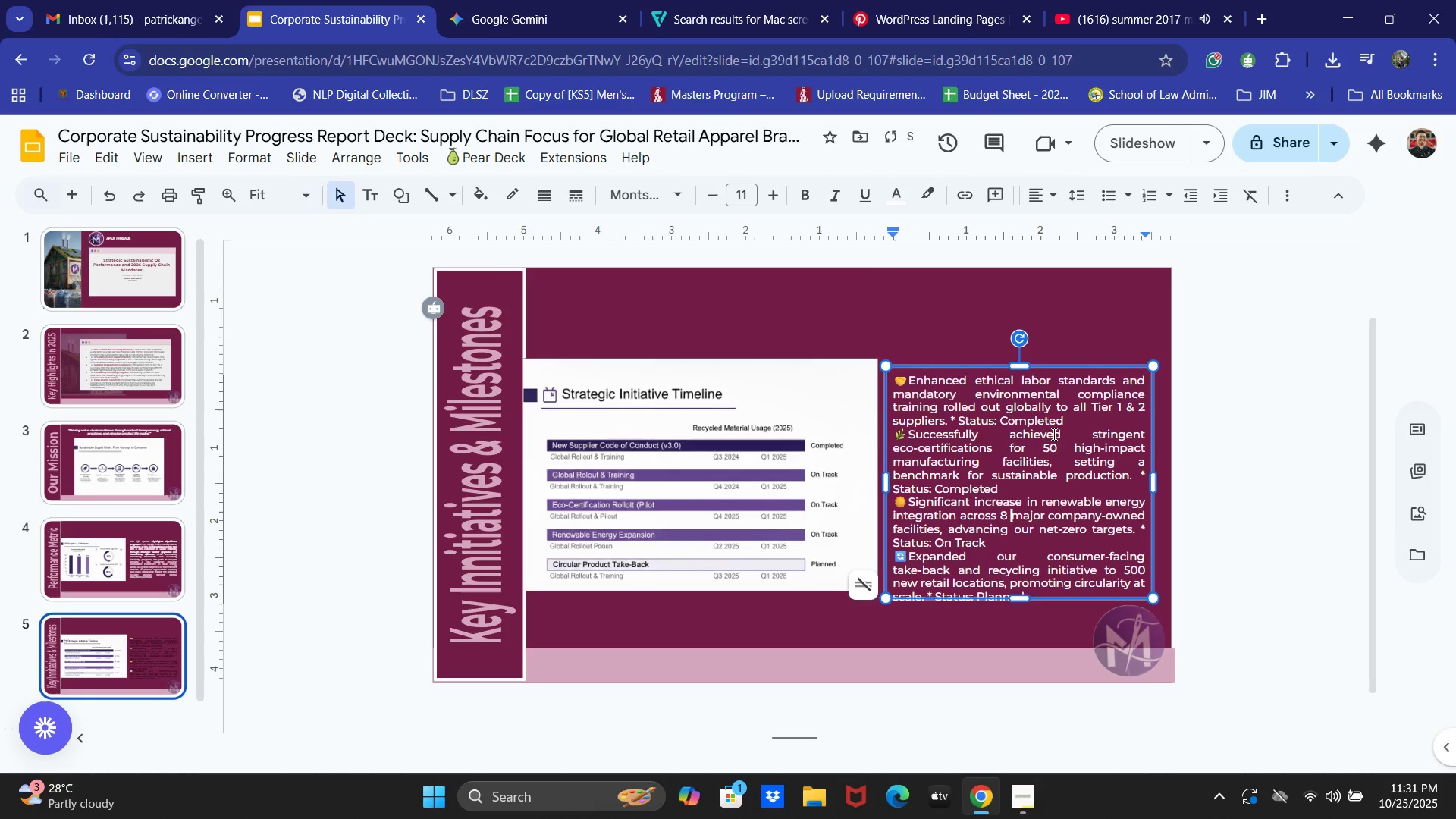 
left_click_drag(start_coordinate=[1073, 421], to_coordinate=[950, 419])
 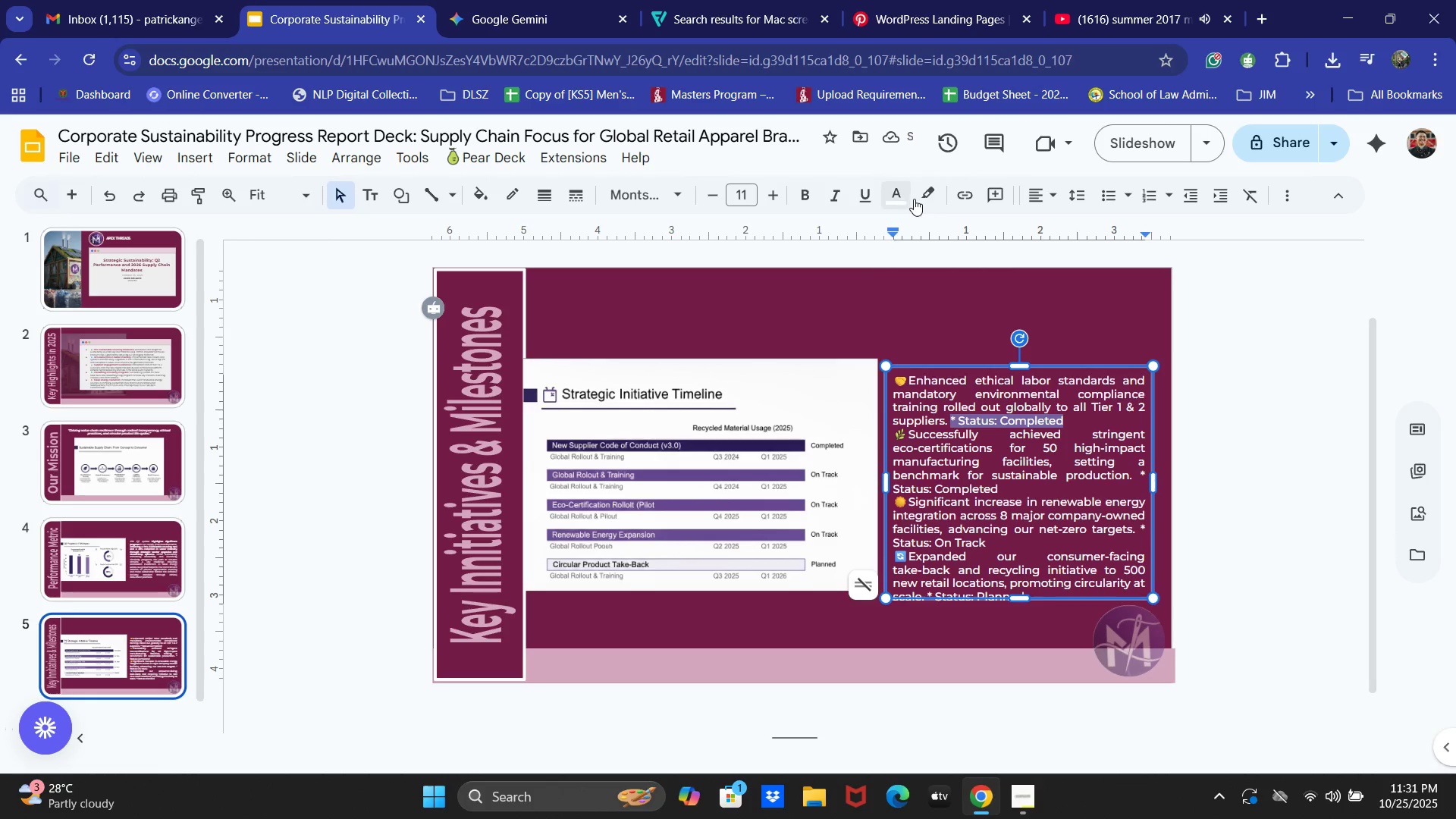 
left_click([924, 192])
 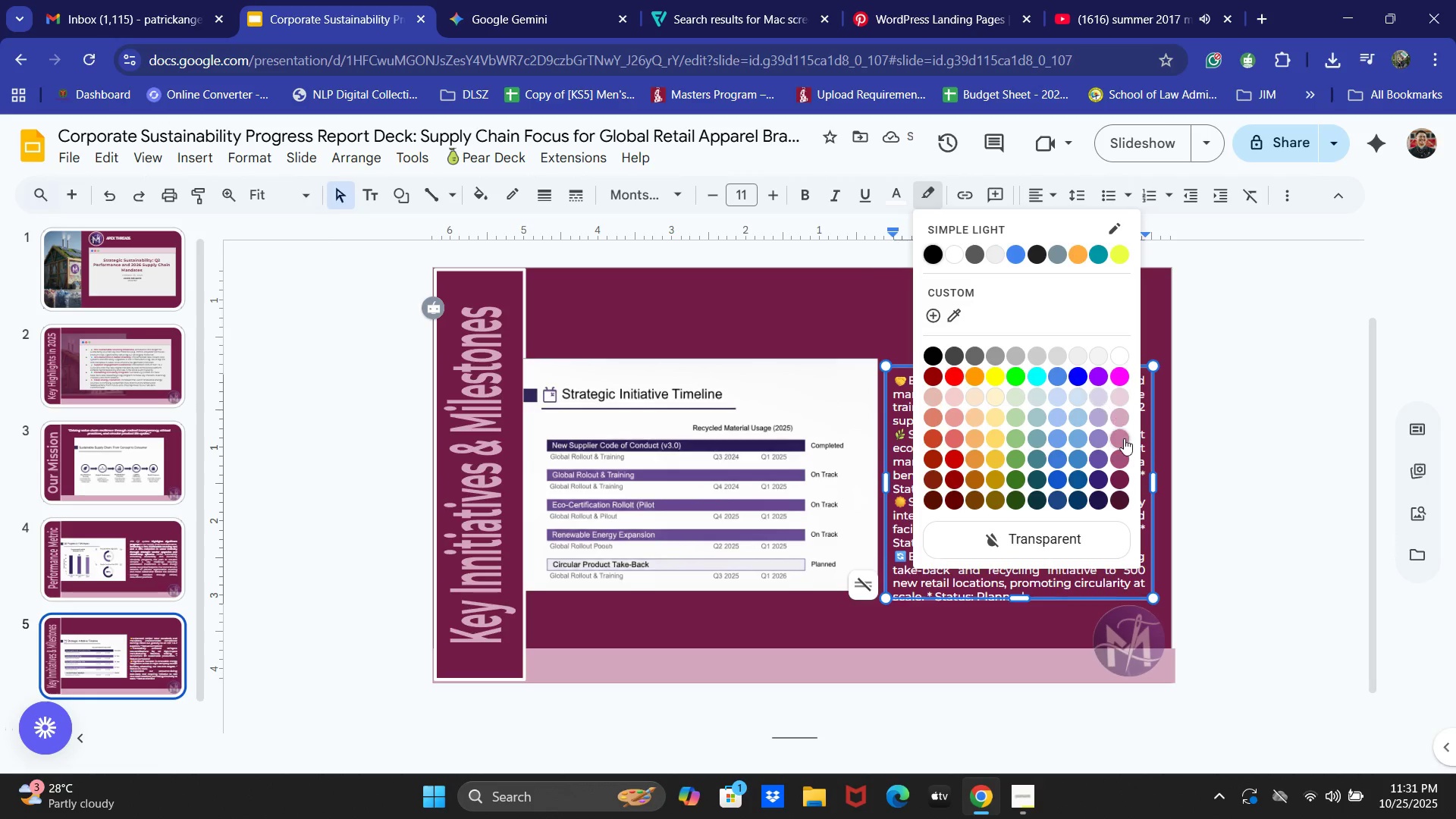 
left_click([1124, 437])
 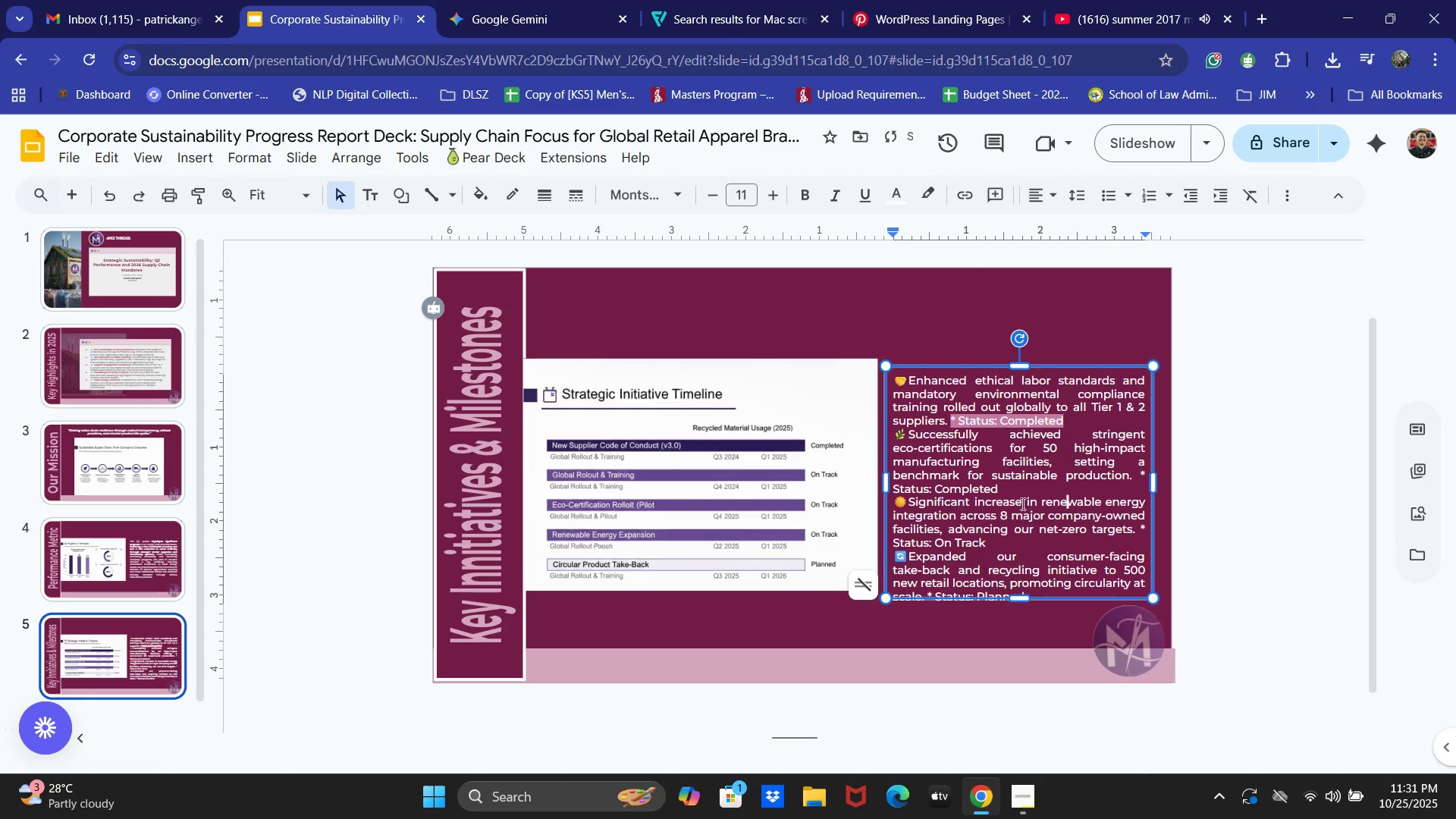 
left_click_drag(start_coordinate=[1003, 488], to_coordinate=[886, 488])
 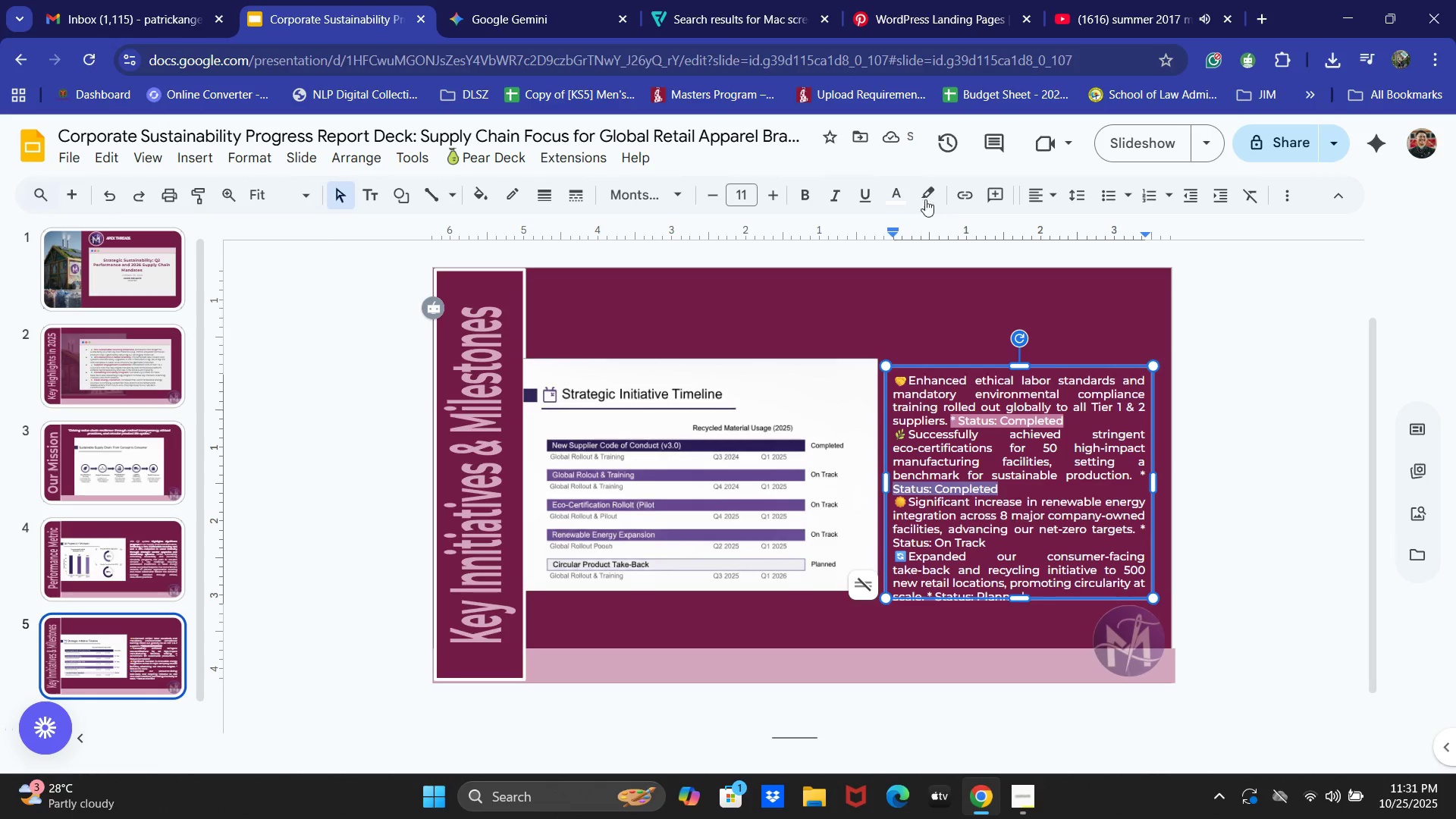 
left_click([914, 193])
 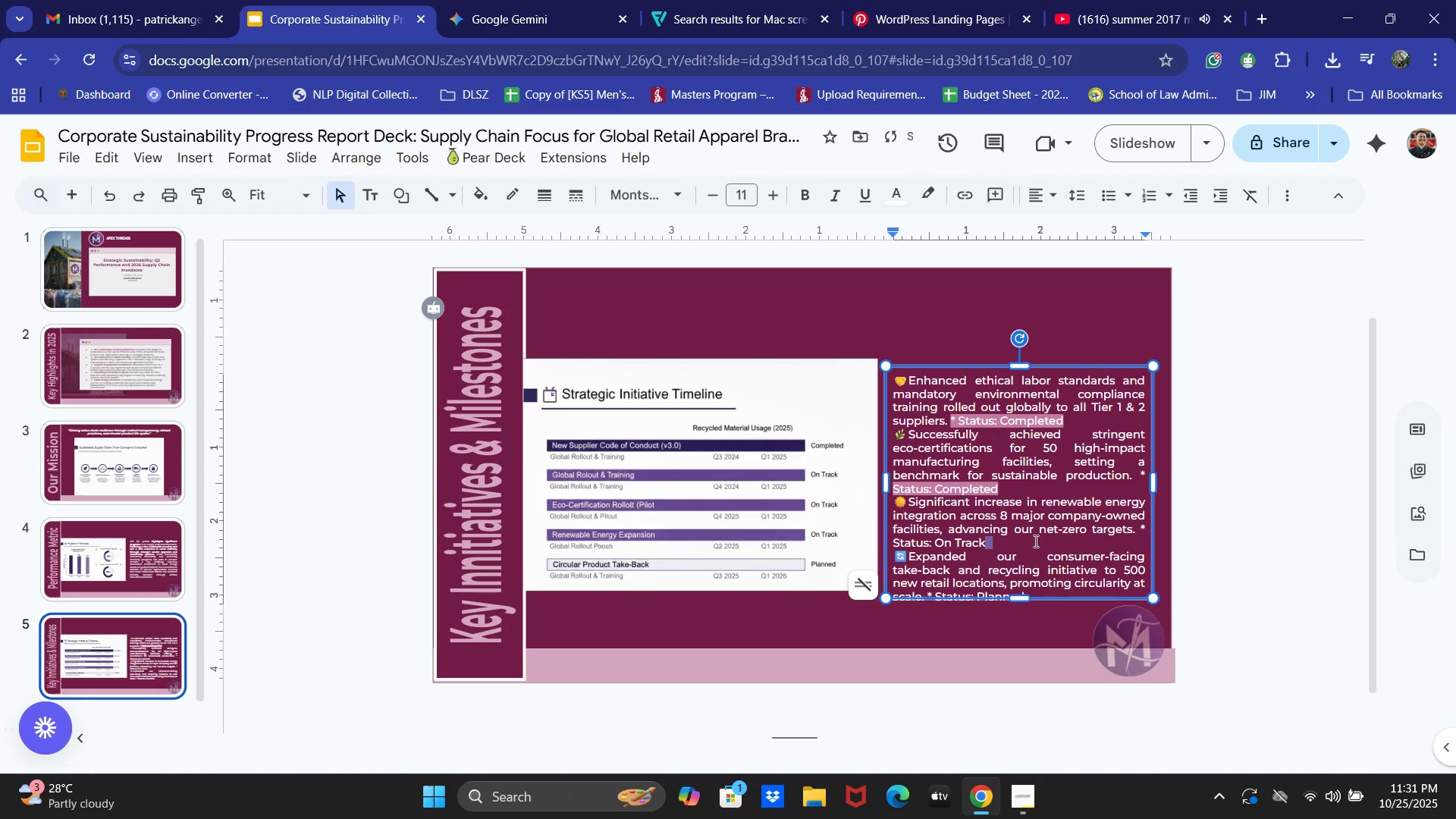 
left_click_drag(start_coordinate=[1010, 544], to_coordinate=[940, 544])
 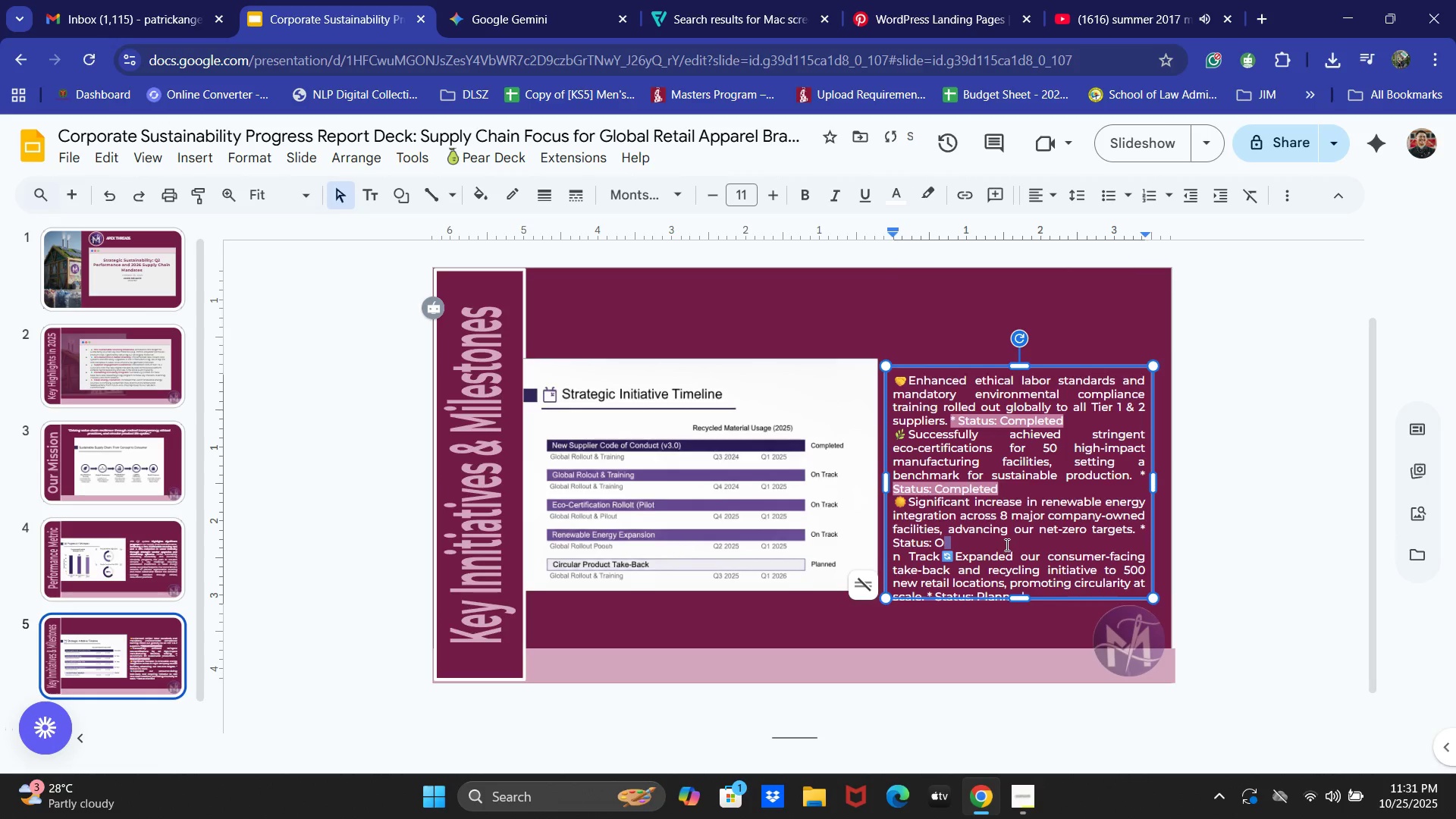 
key(Control+ControlLeft)
 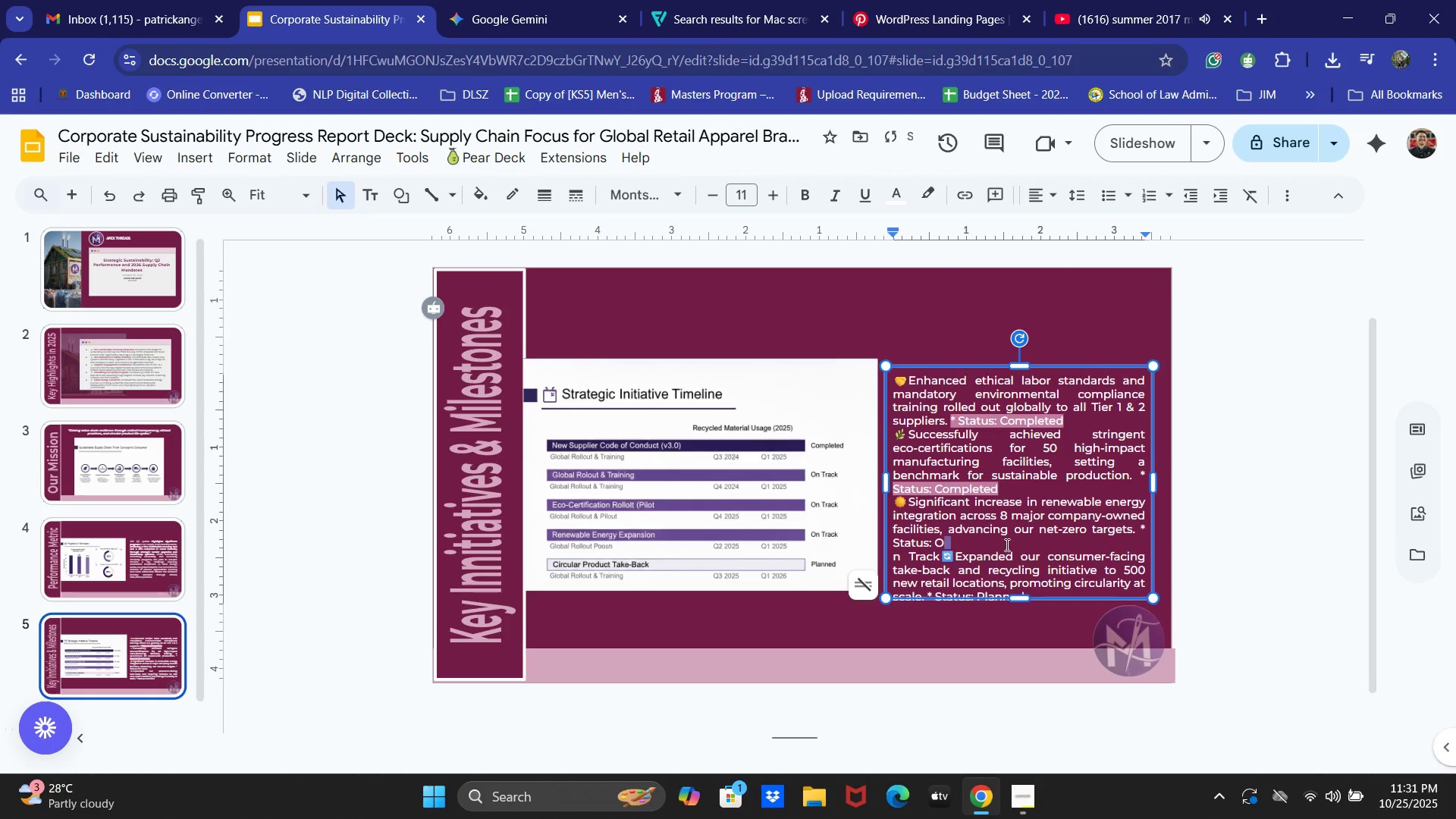 
key(Control+Z)
 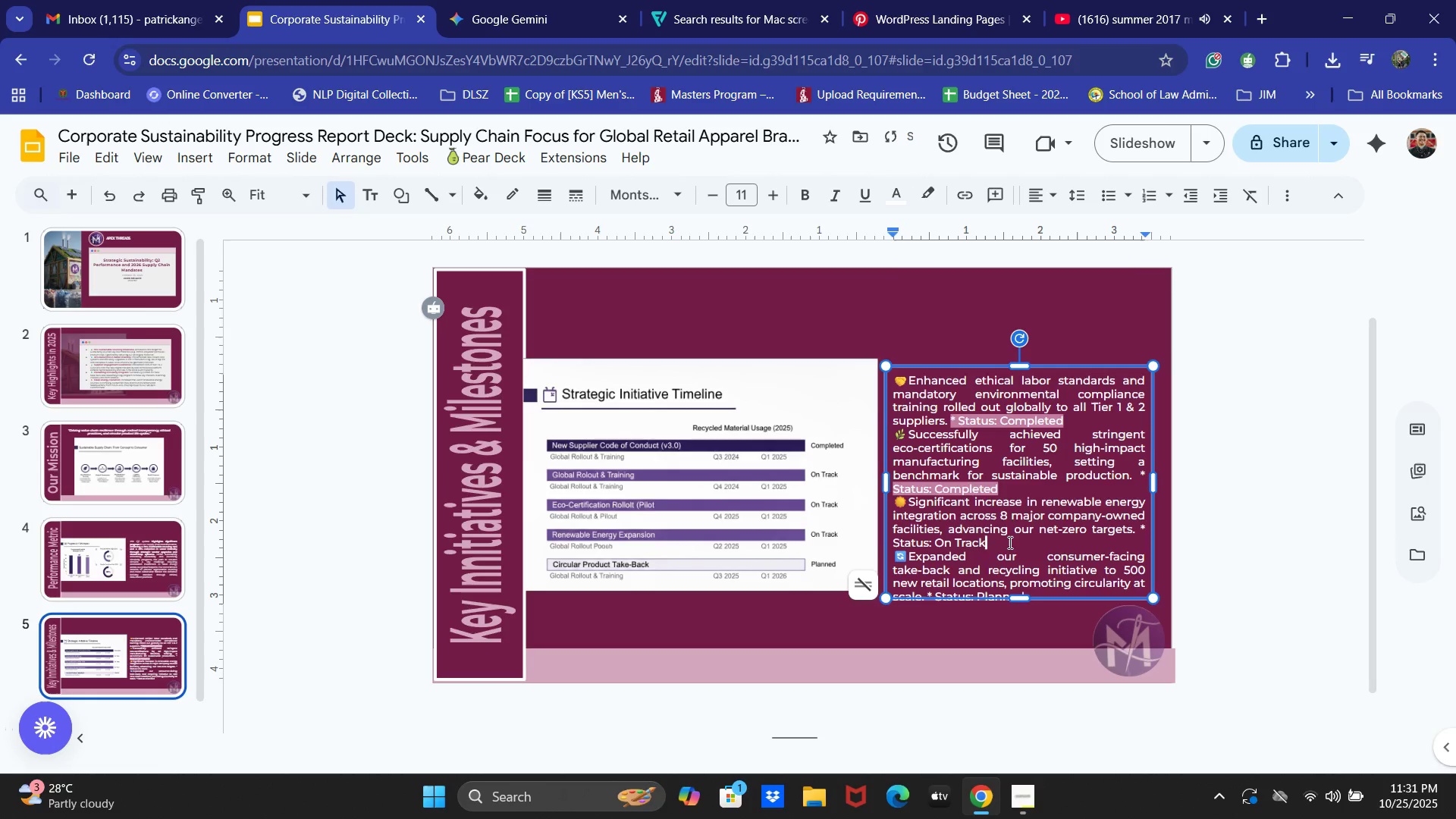 
left_click_drag(start_coordinate=[1008, 541], to_coordinate=[891, 543])
 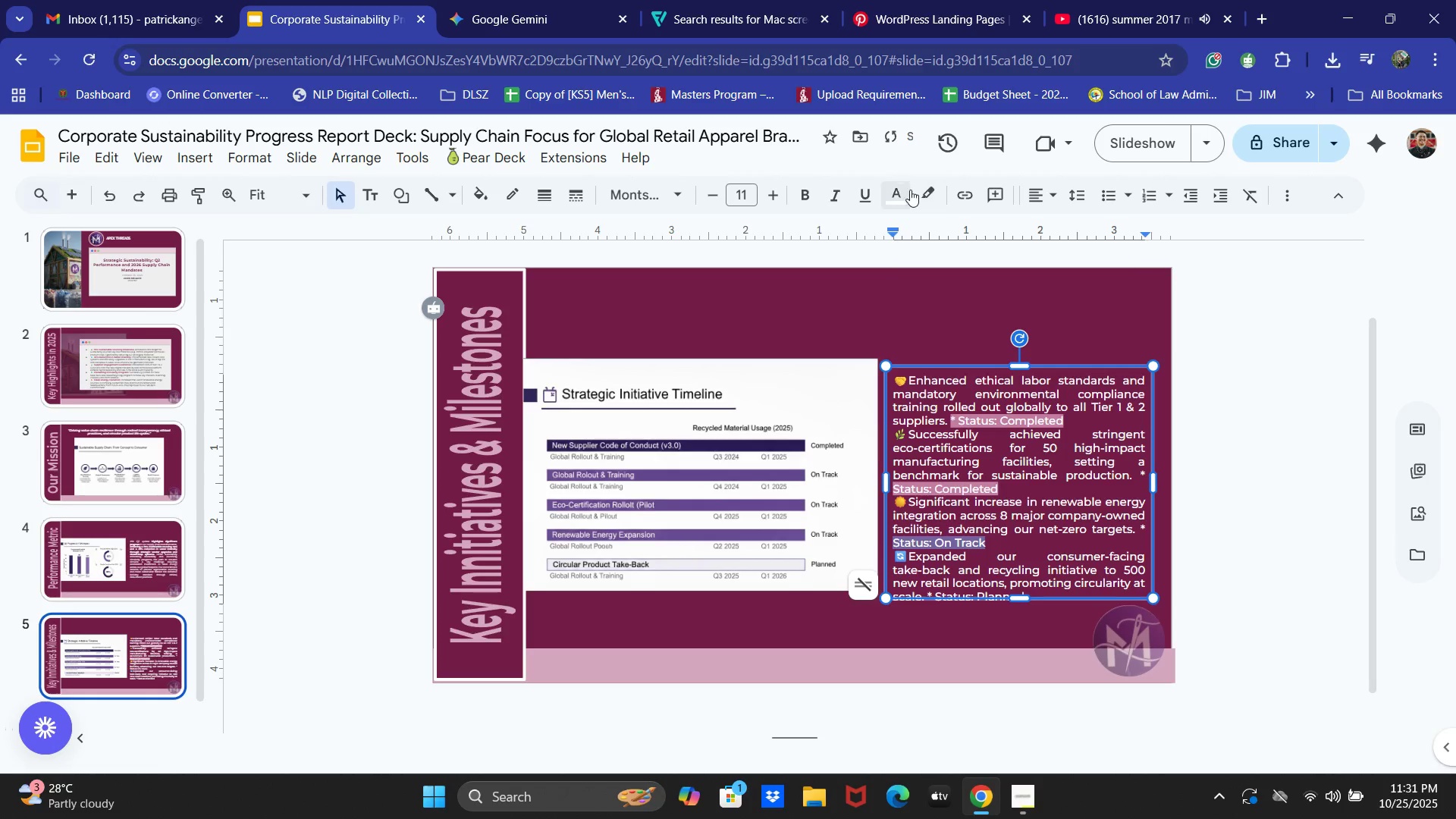 
left_click([911, 190])
 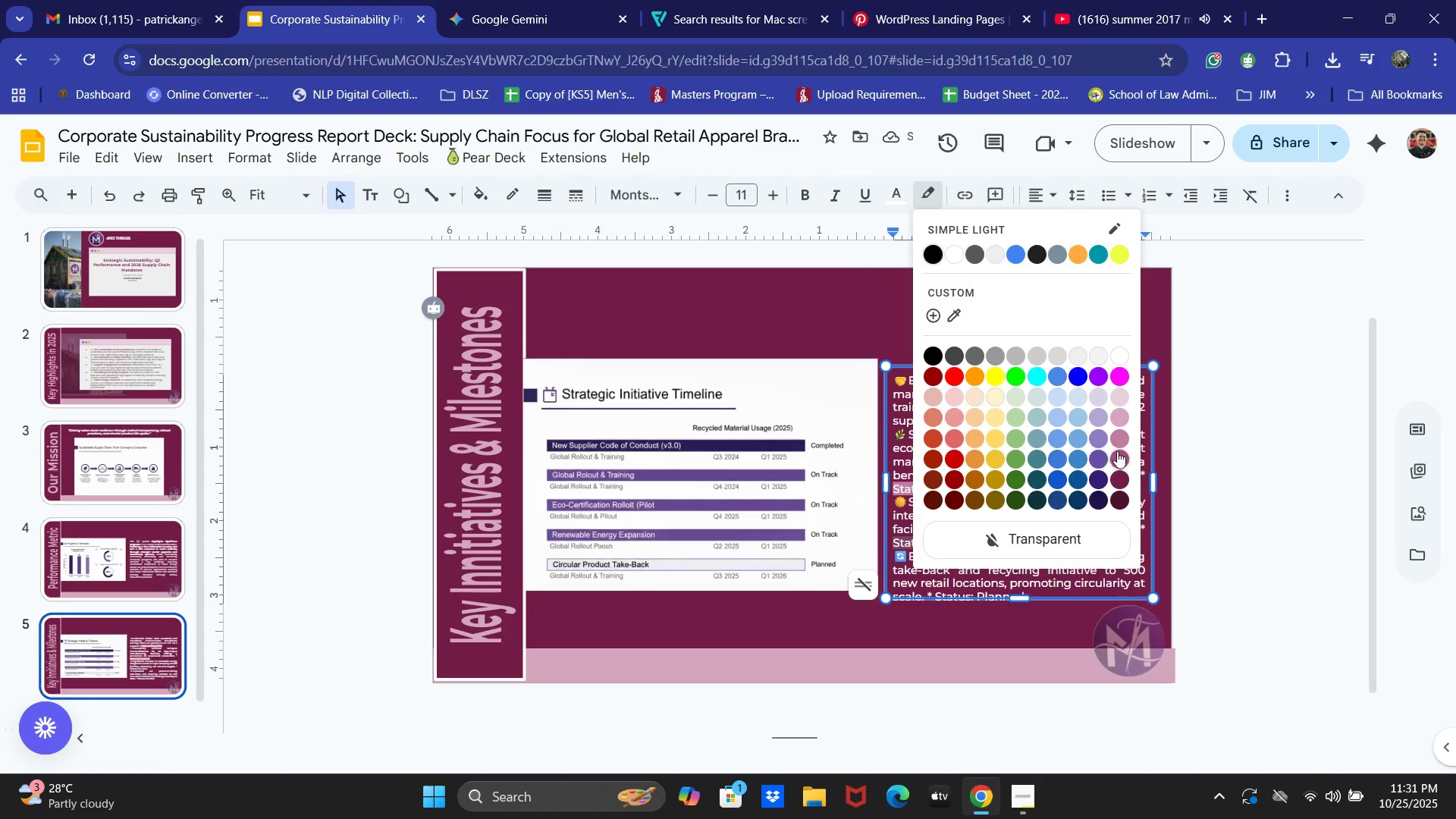 
left_click([1116, 436])
 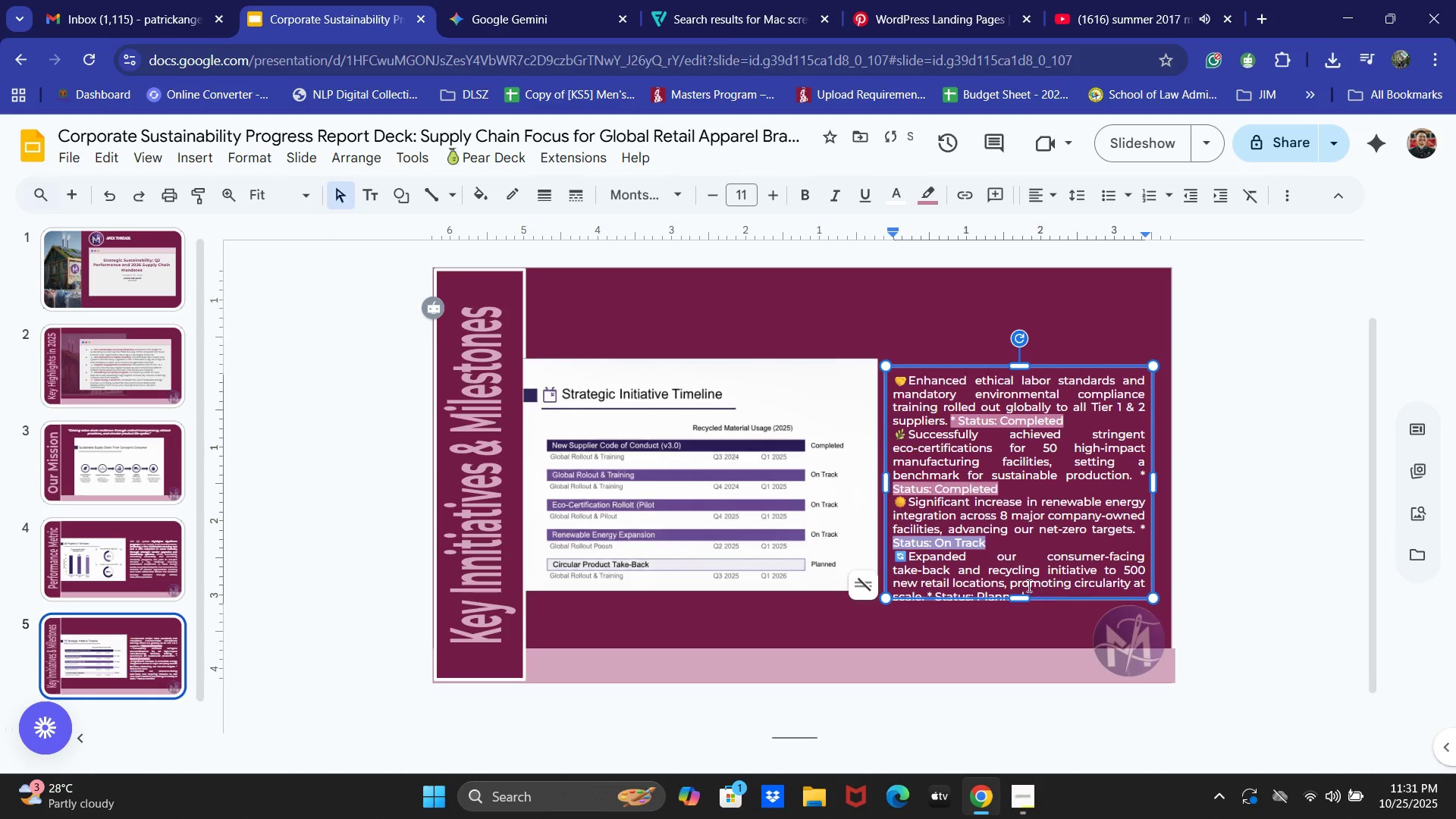 
left_click([979, 628])
 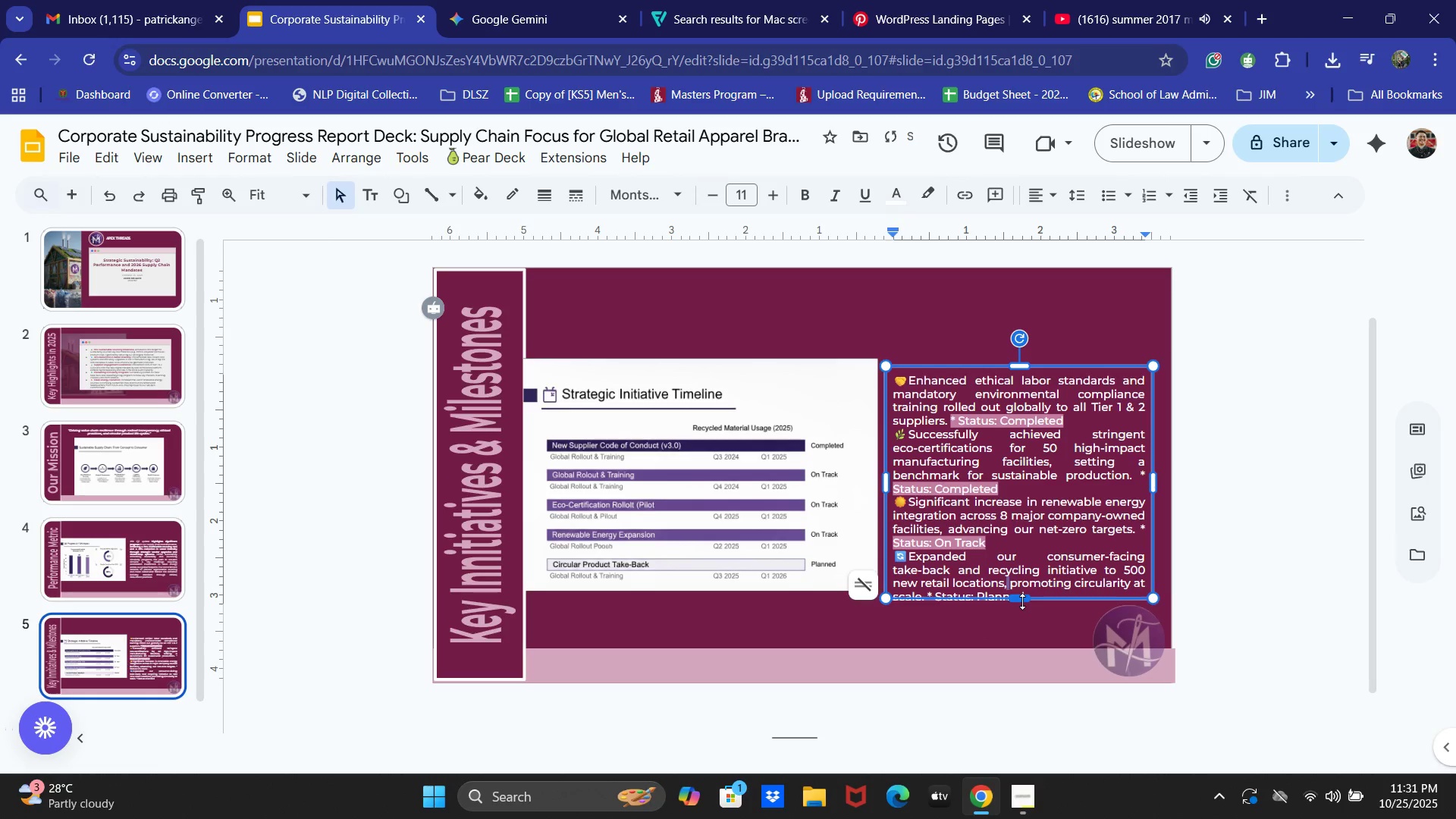 
left_click_drag(start_coordinate=[1021, 600], to_coordinate=[1020, 614])
 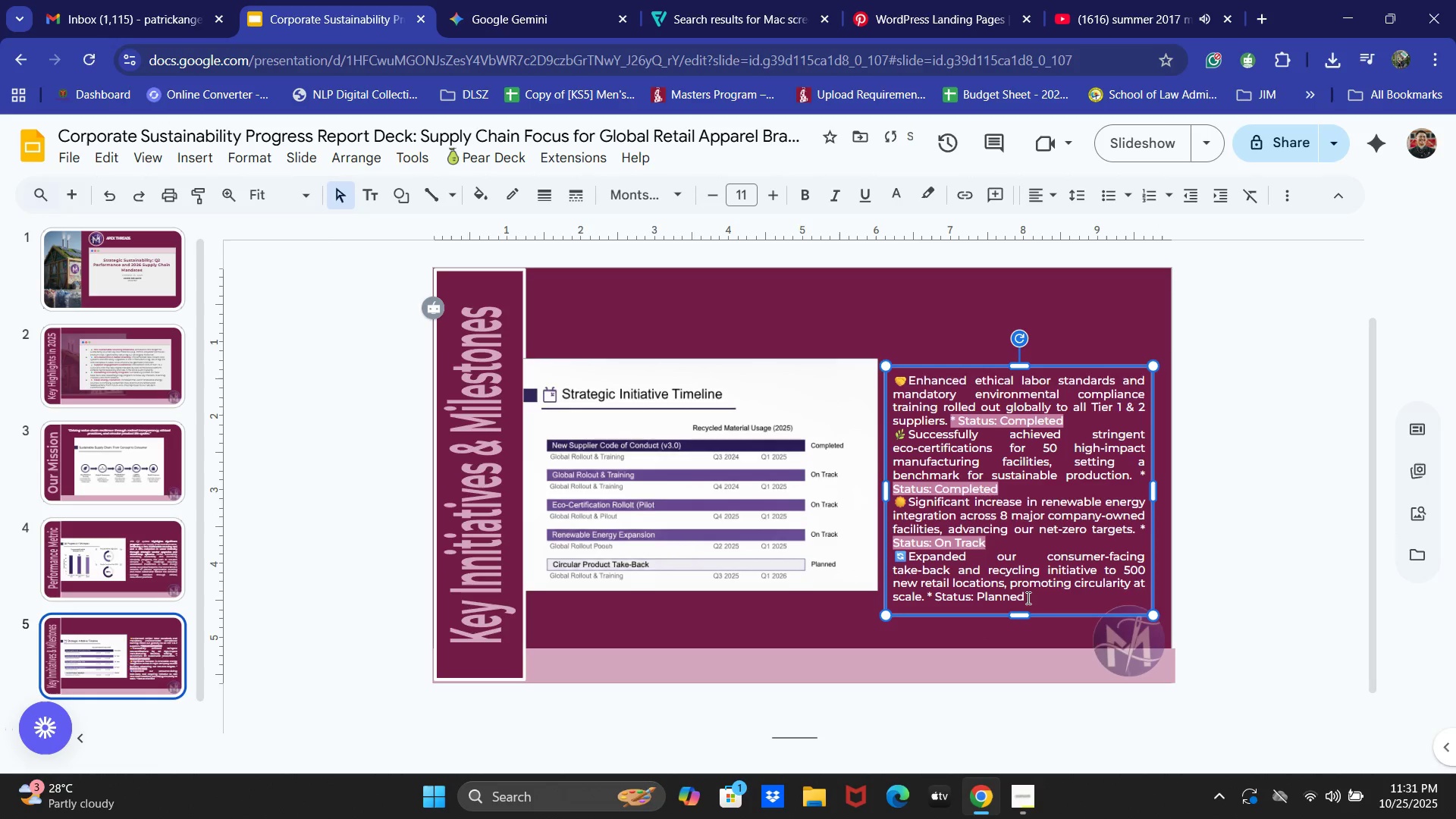 
left_click_drag(start_coordinate=[1028, 596], to_coordinate=[925, 595])
 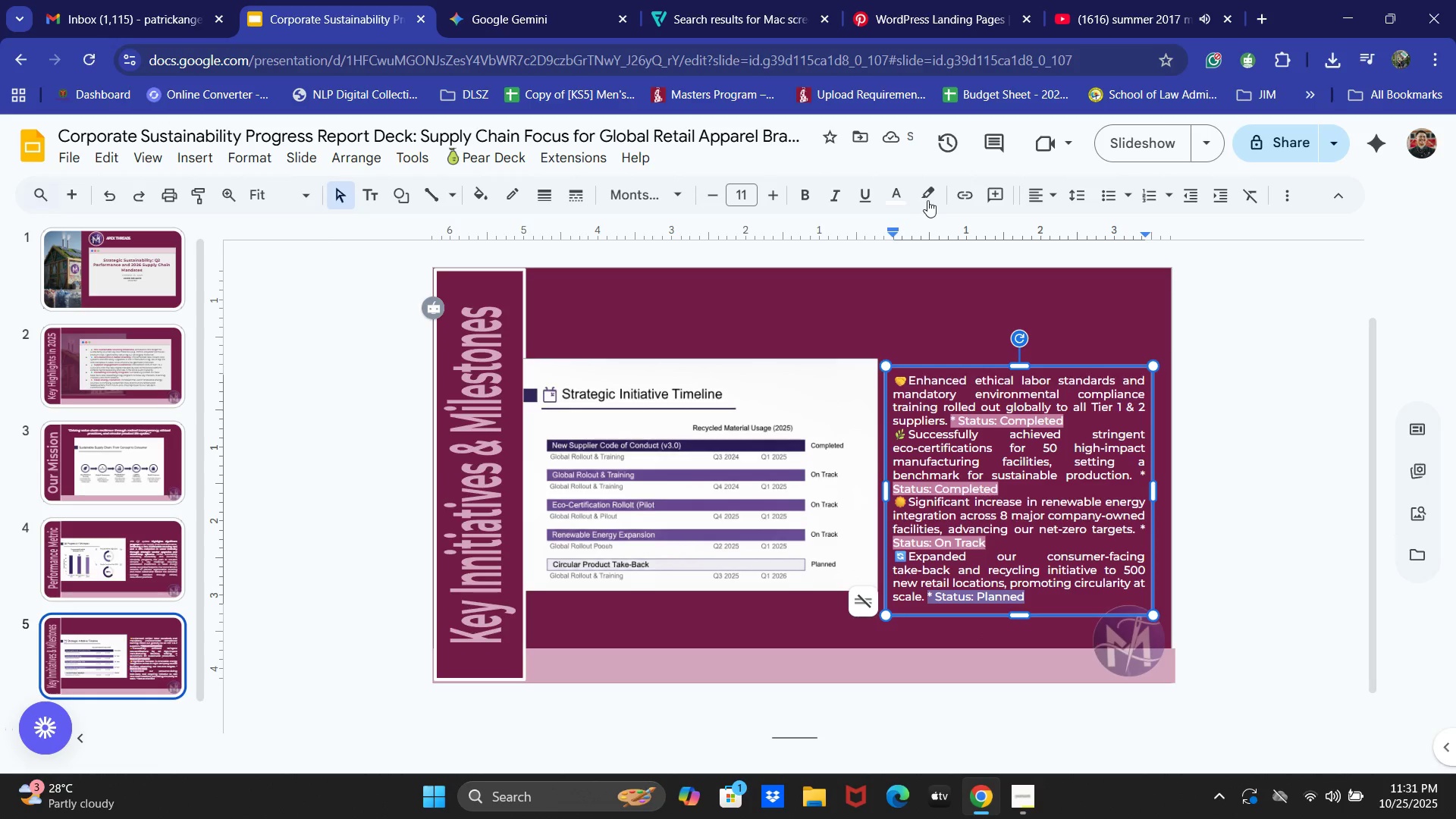 
left_click([924, 196])
 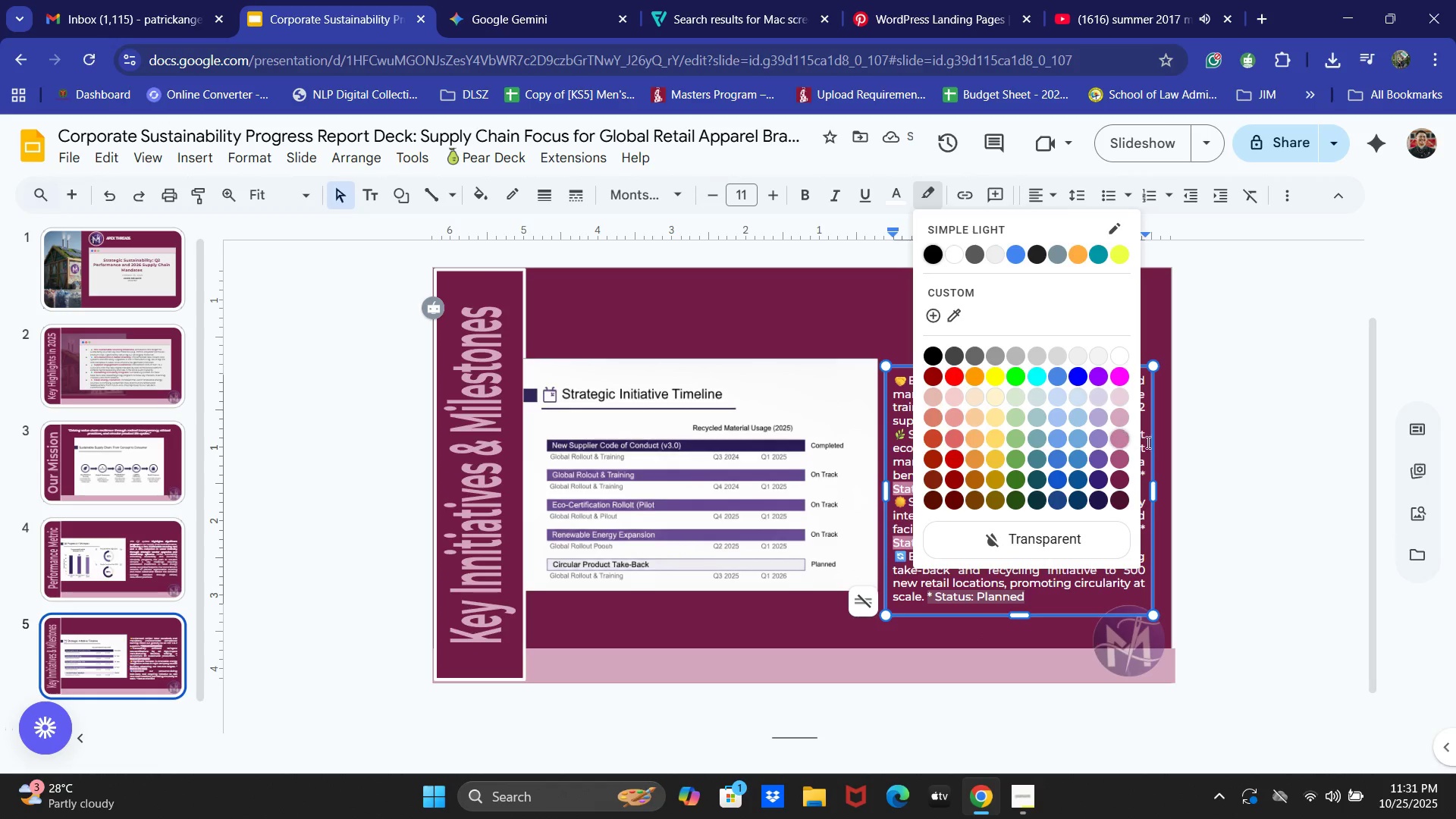 
left_click([1124, 390])
 